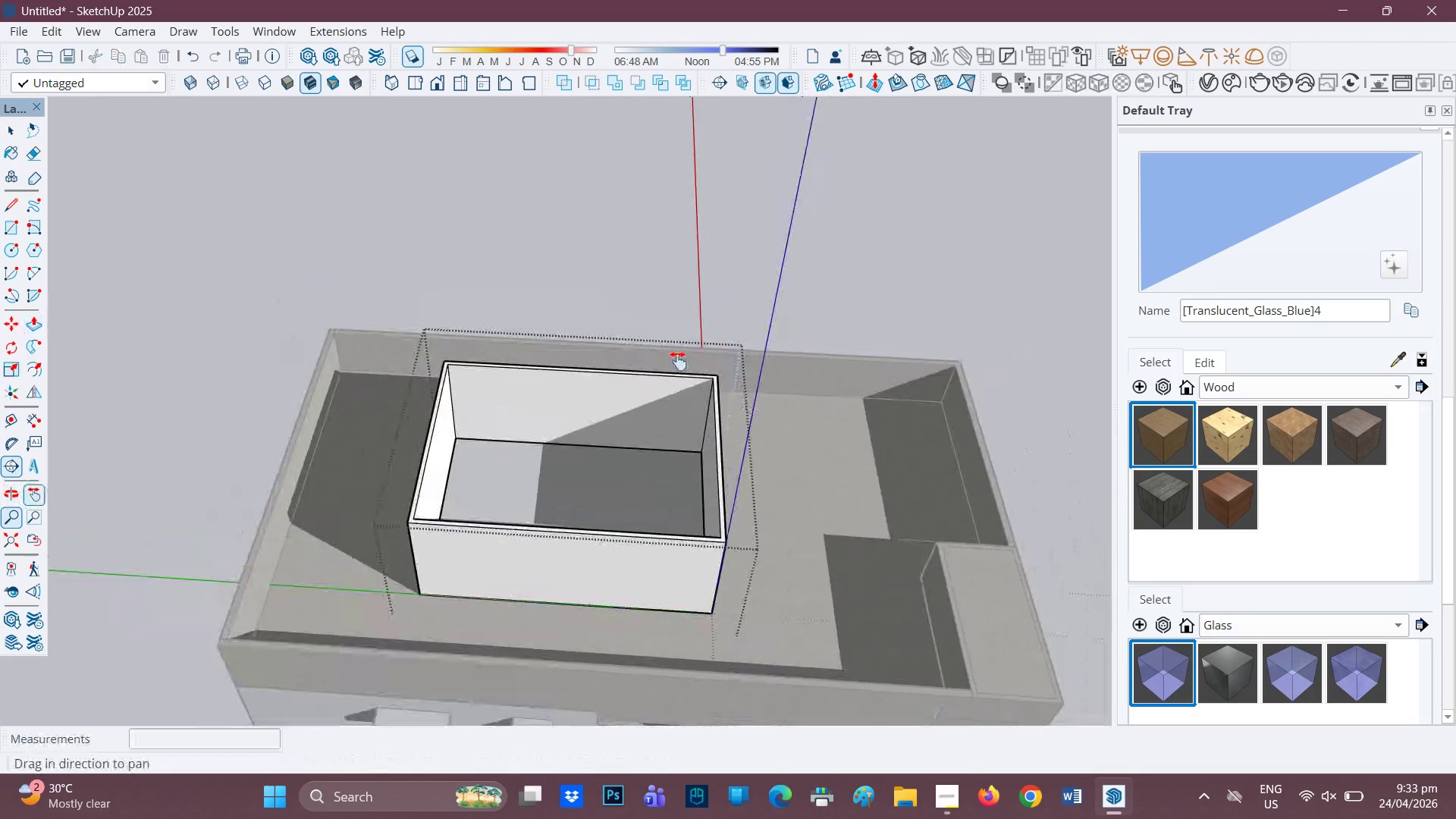 
scroll: coordinate [680, 302], scroll_direction: down, amount: 3.0
 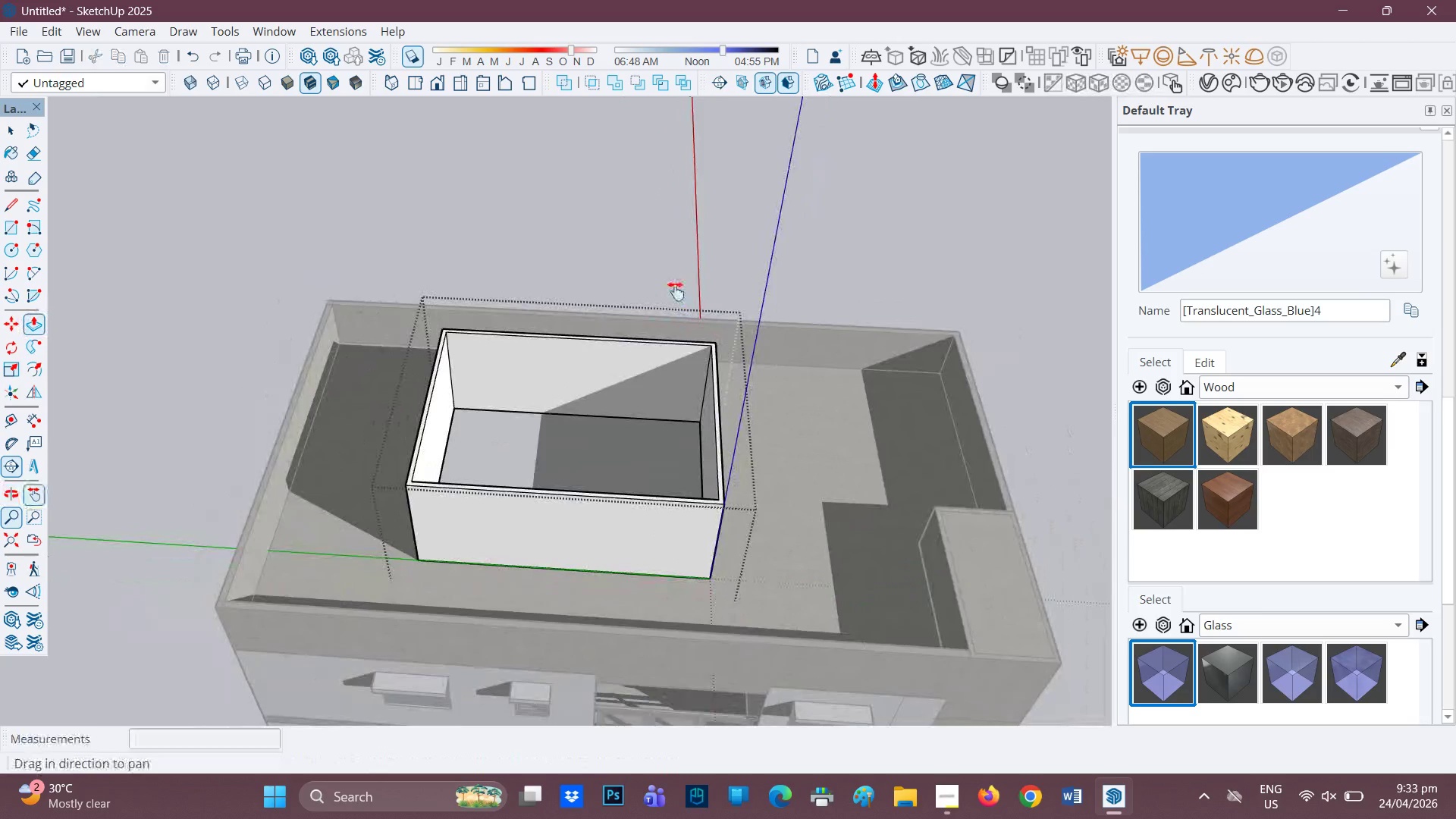 
left_click_drag(start_coordinate=[675, 291], to_coordinate=[682, 429])
 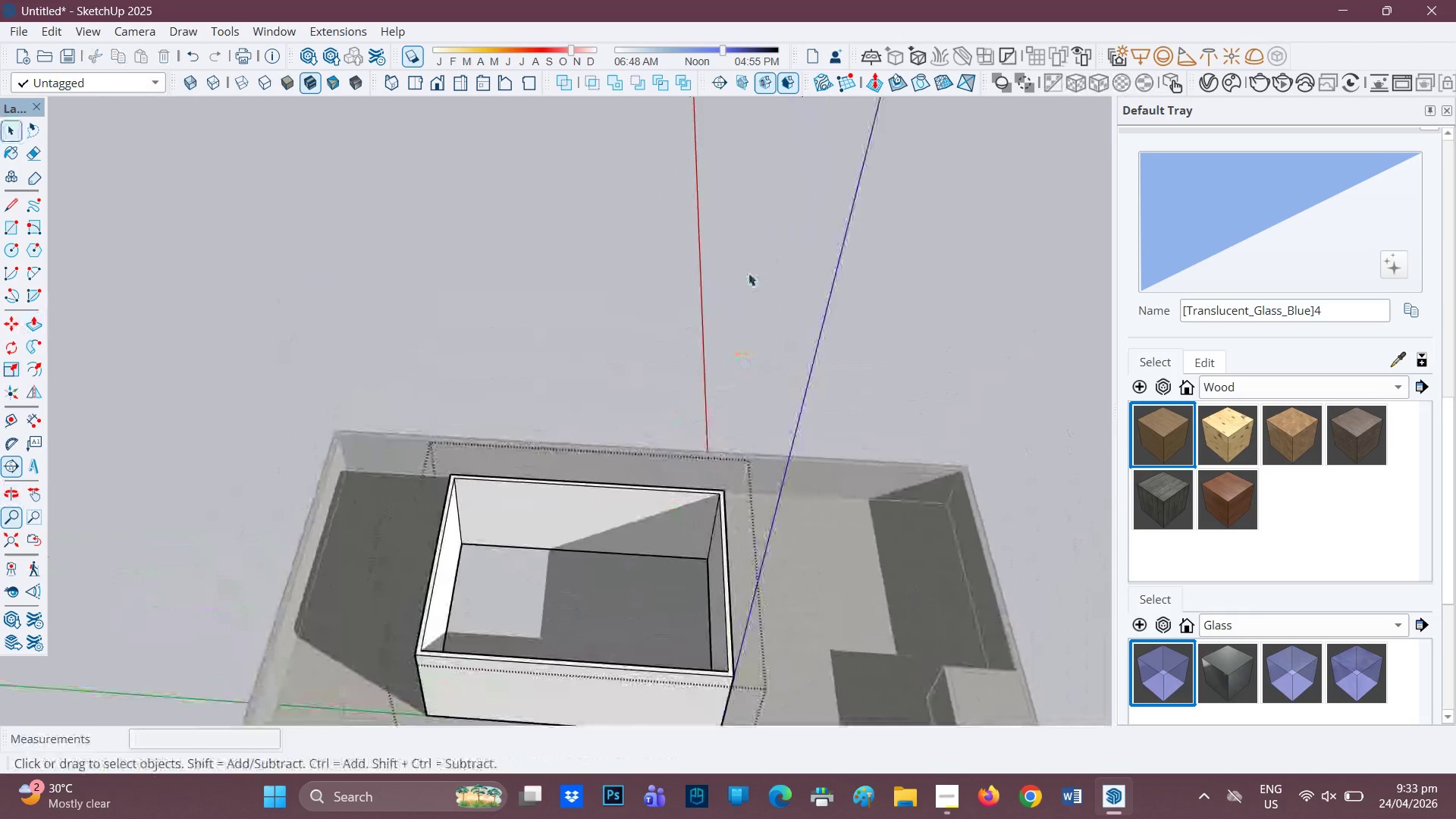 
key(Space)
 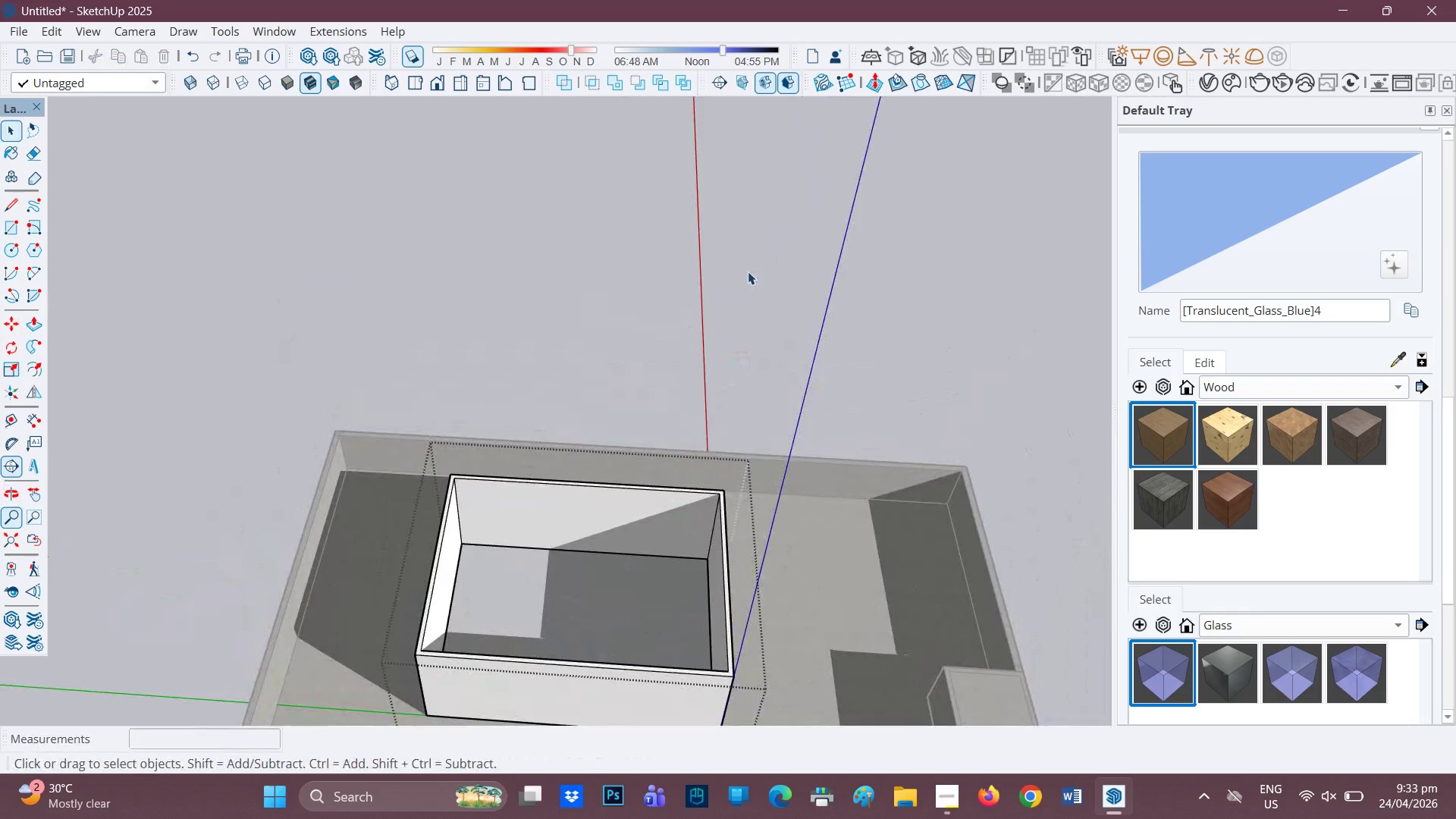 
left_click([748, 271])
 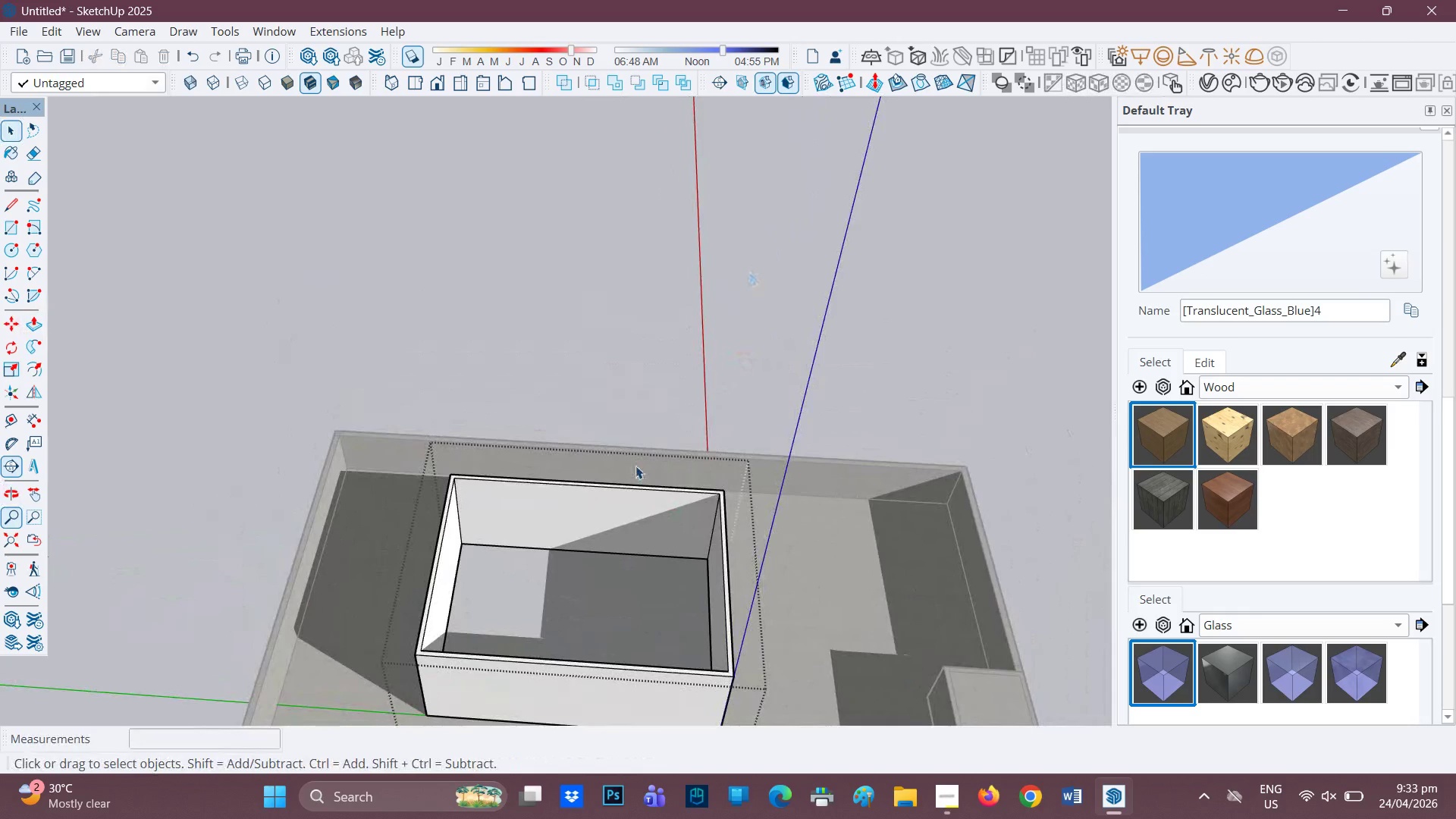 
scroll: coordinate [617, 491], scroll_direction: up, amount: 1.0
 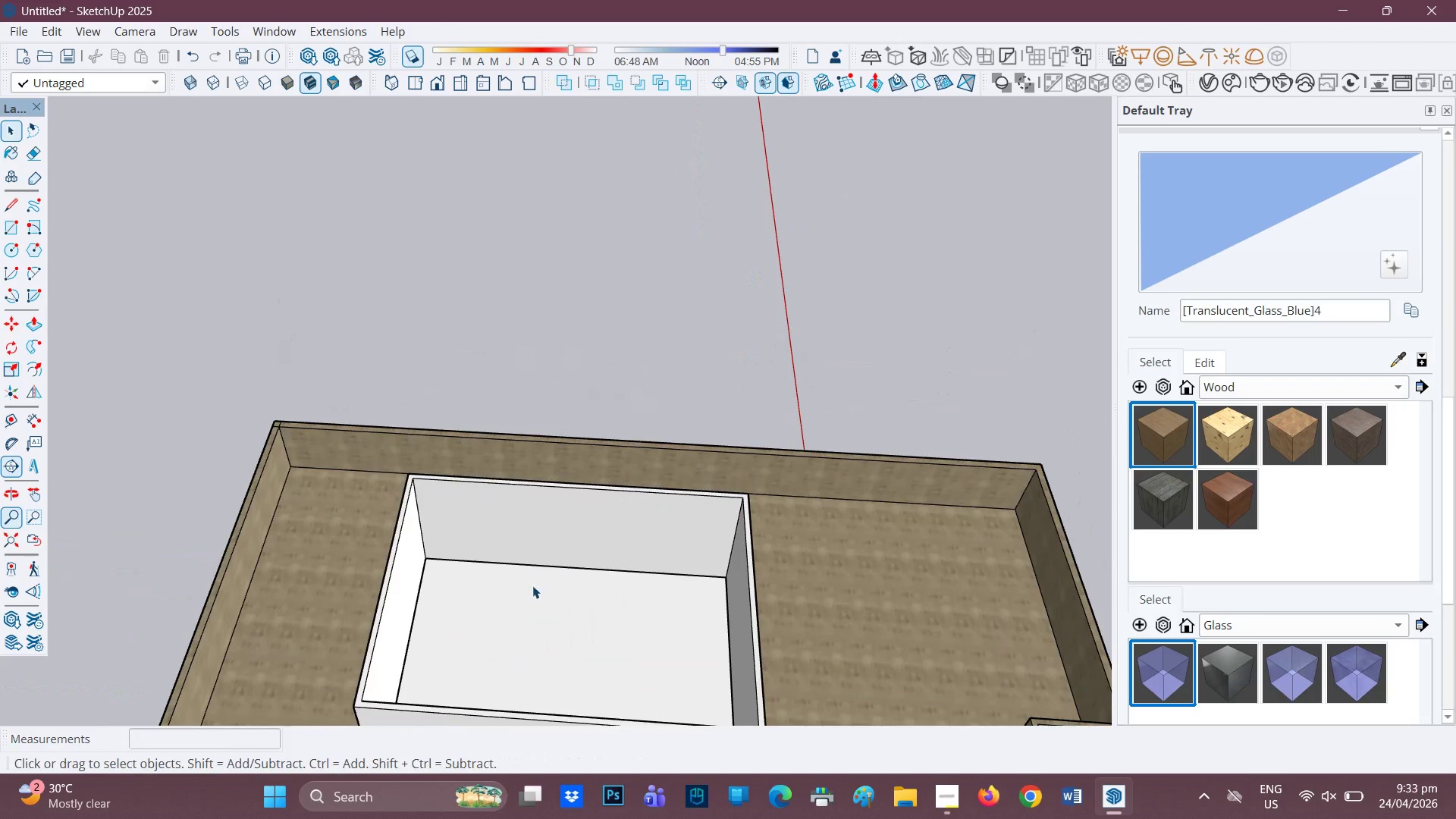 
left_click_drag(start_coordinate=[538, 568], to_coordinate=[603, 231])
 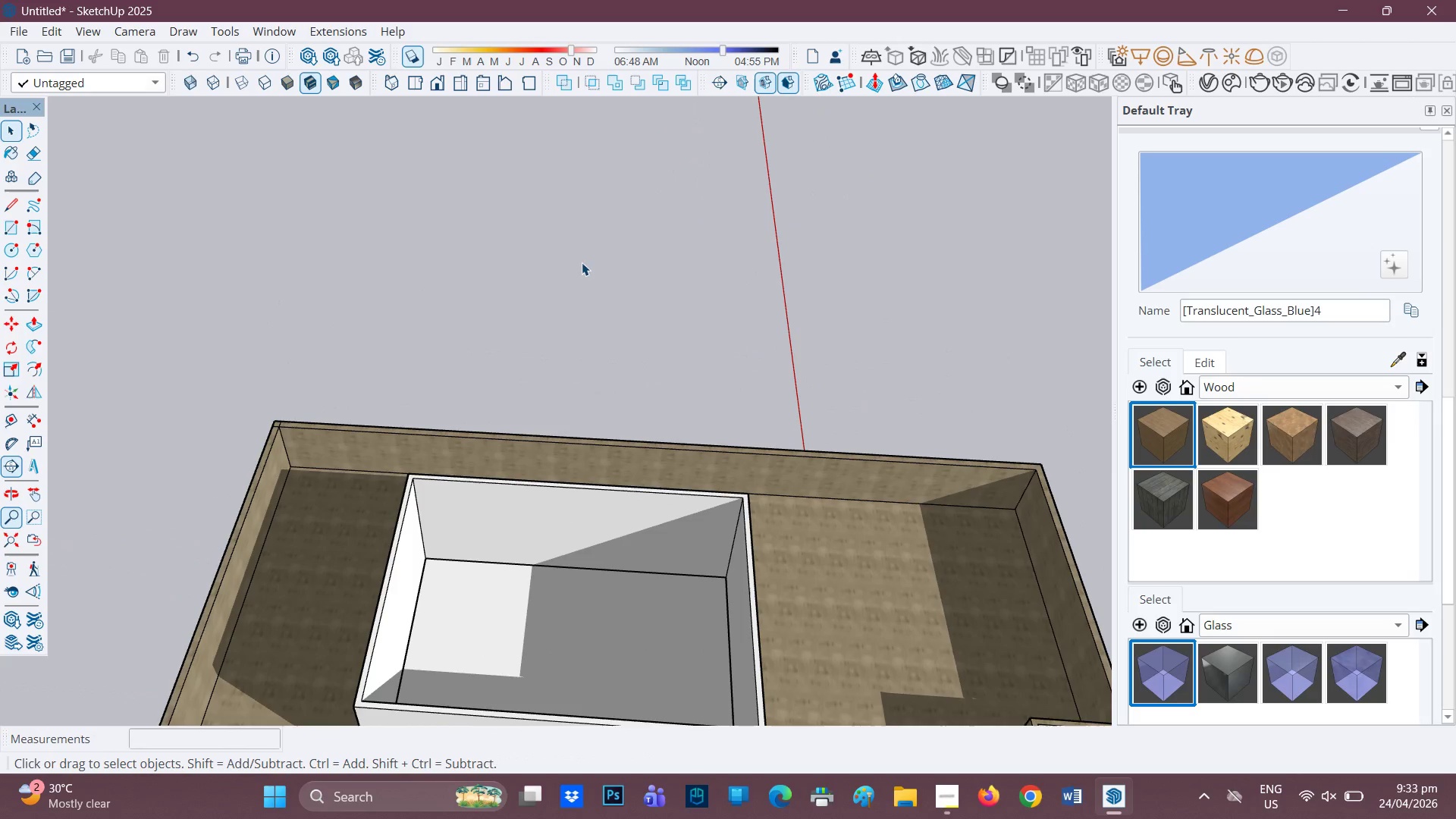 
key(H)
 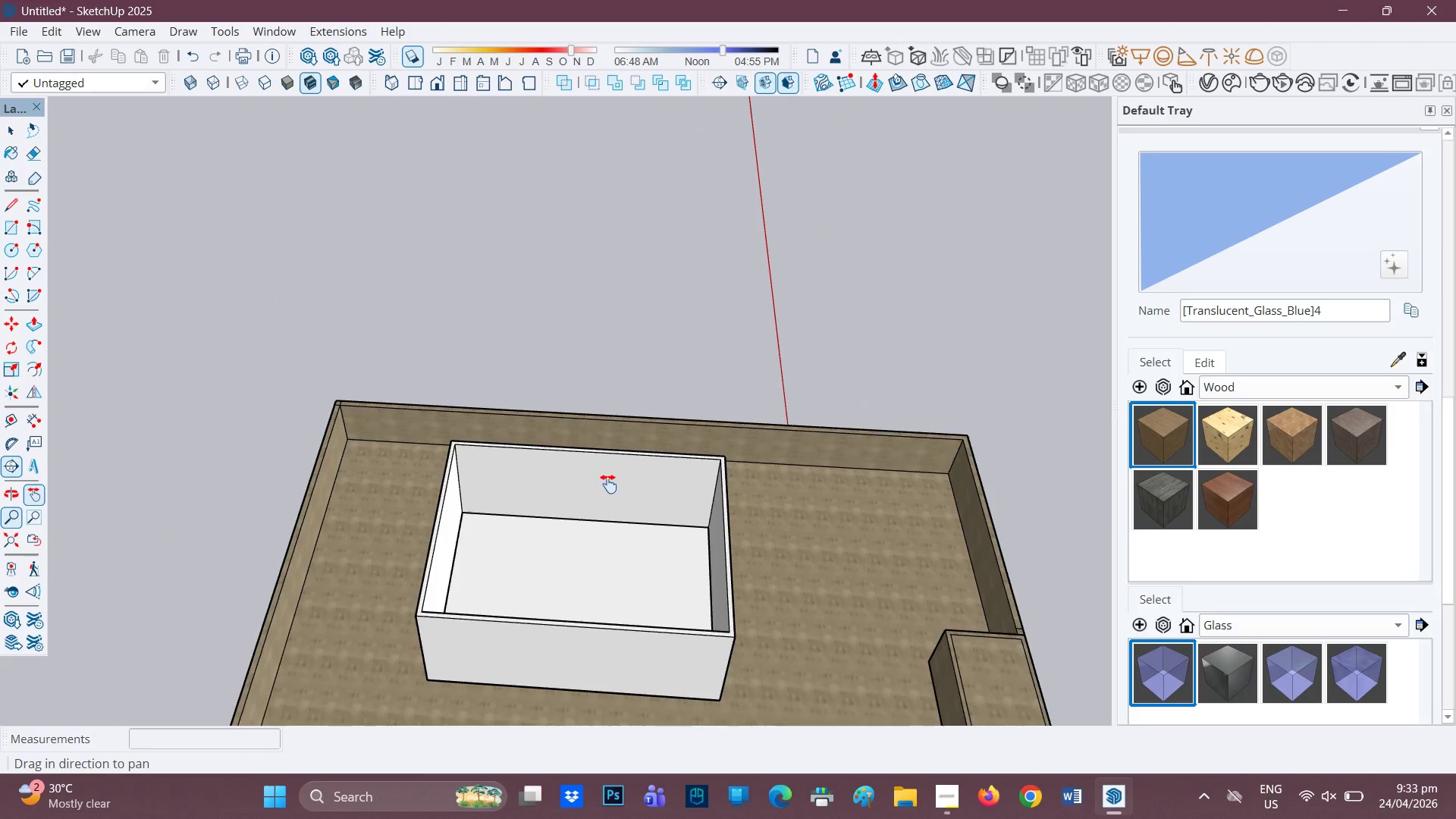 
left_click_drag(start_coordinate=[589, 539], to_coordinate=[654, 300])
 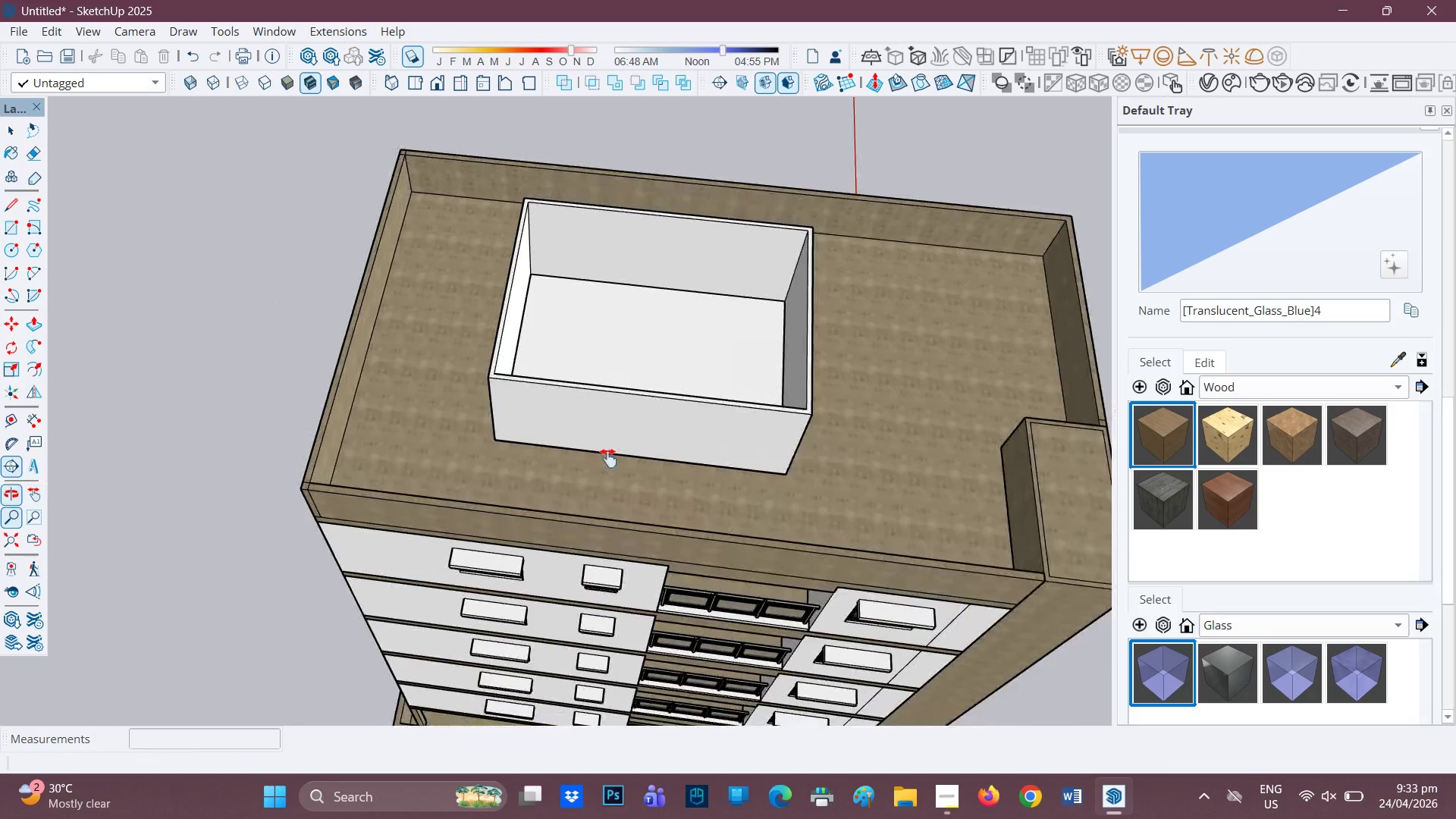 
scroll: coordinate [617, 489], scroll_direction: down, amount: 2.0
 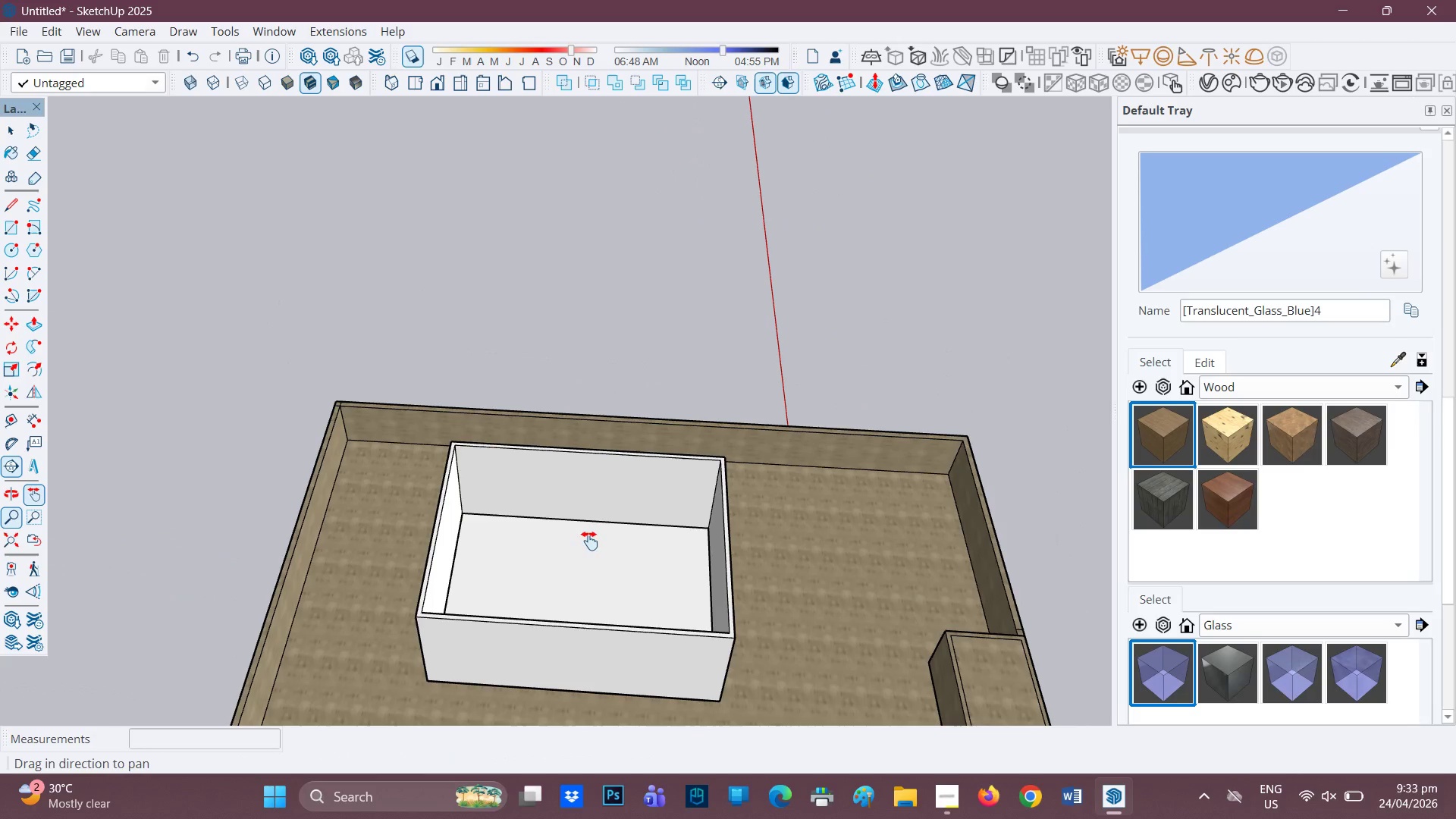 
scroll: coordinate [614, 337], scroll_direction: up, amount: 3.0
 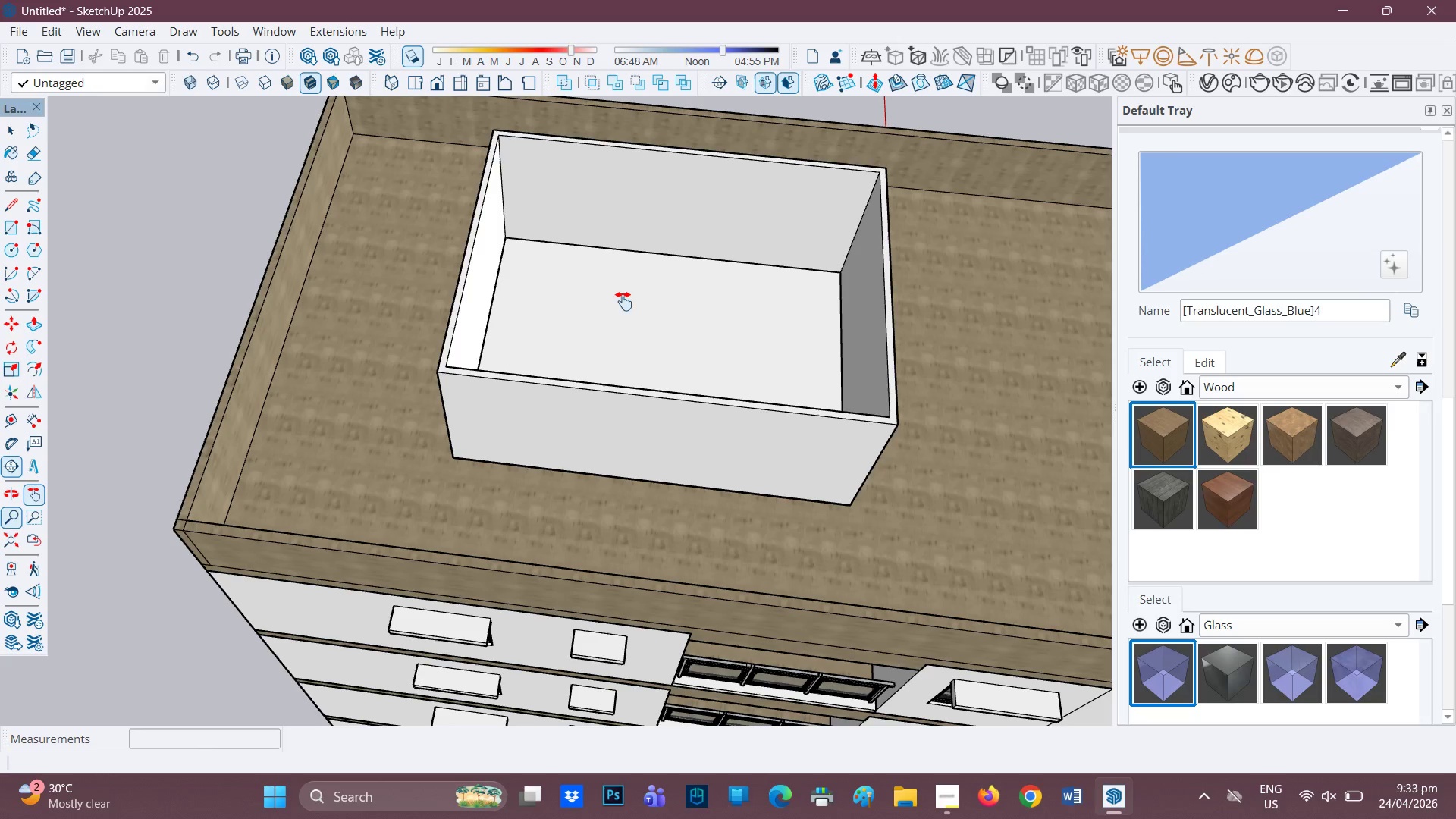 
type(hr)
 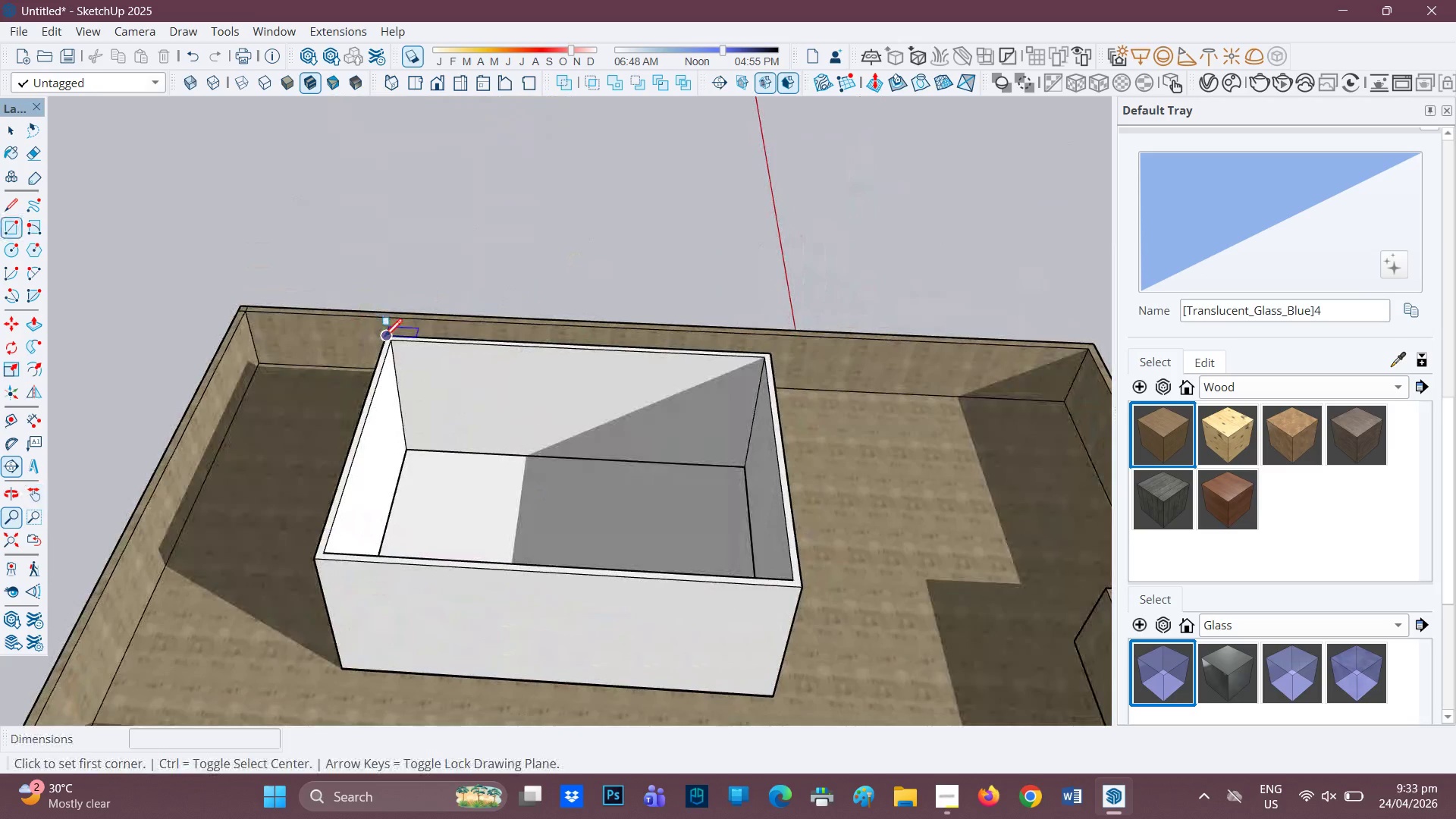 
left_click_drag(start_coordinate=[624, 298], to_coordinate=[525, 483])
 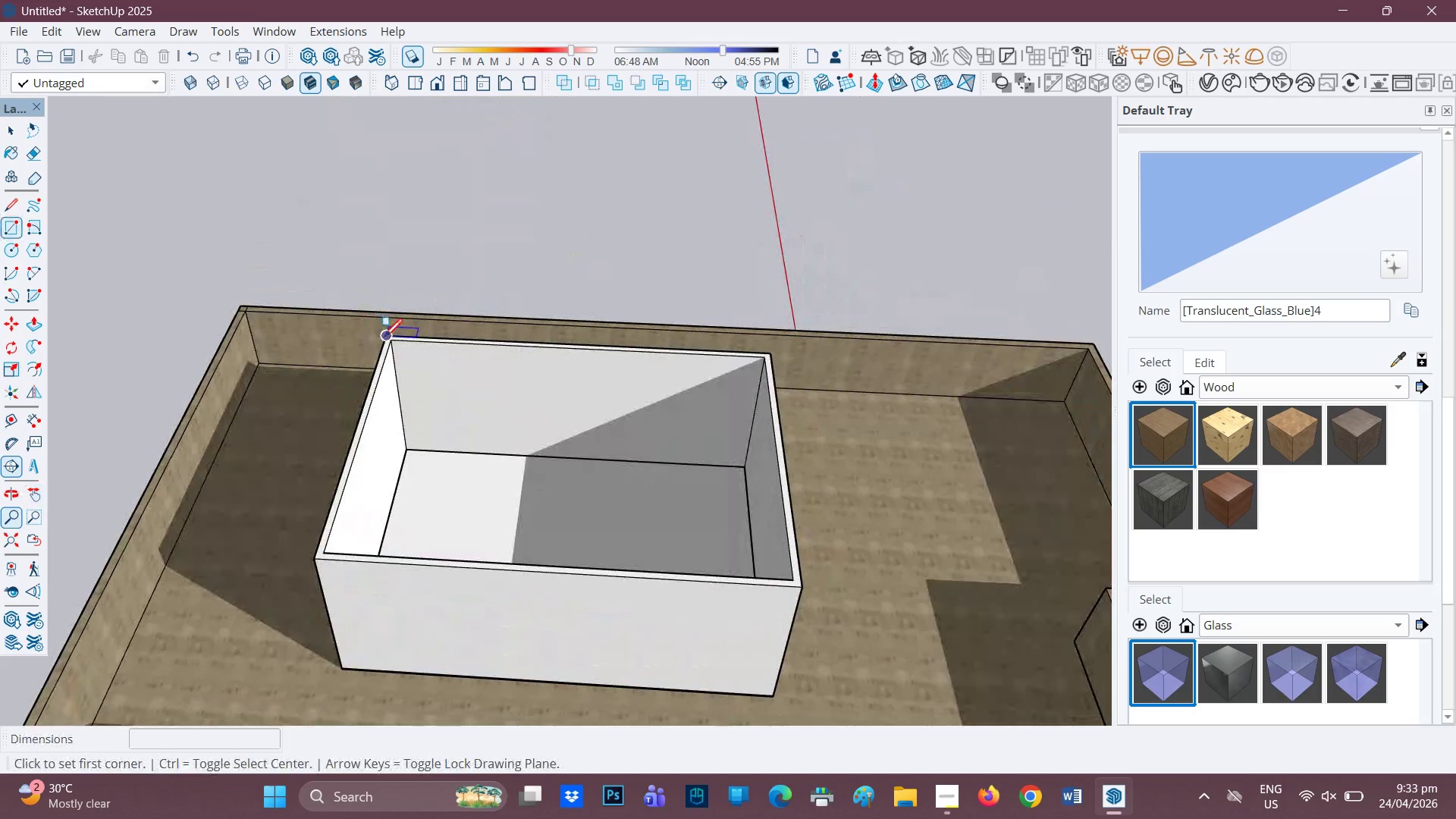 
left_click([384, 338])
 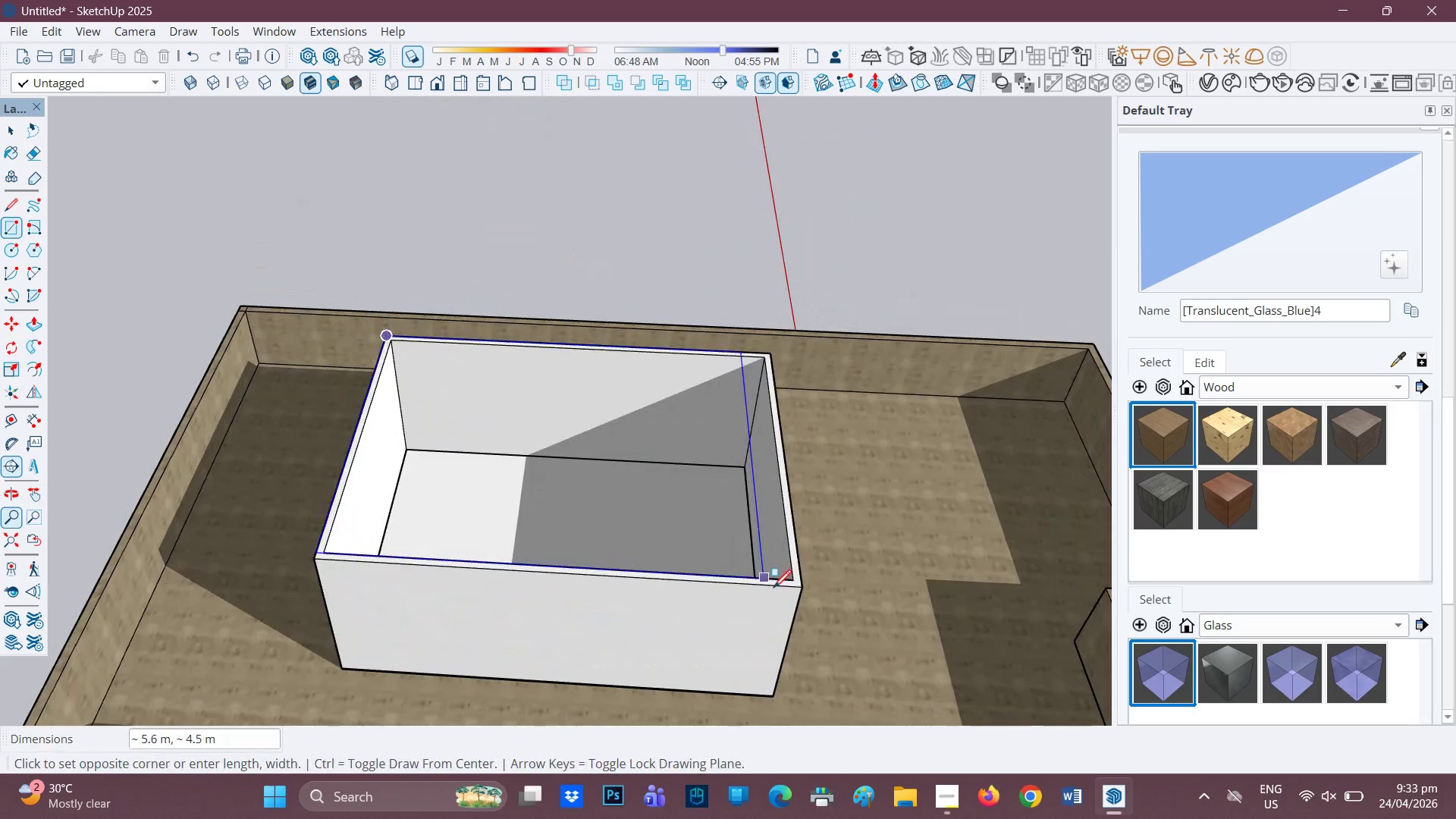 
mouse_move([791, 576])
 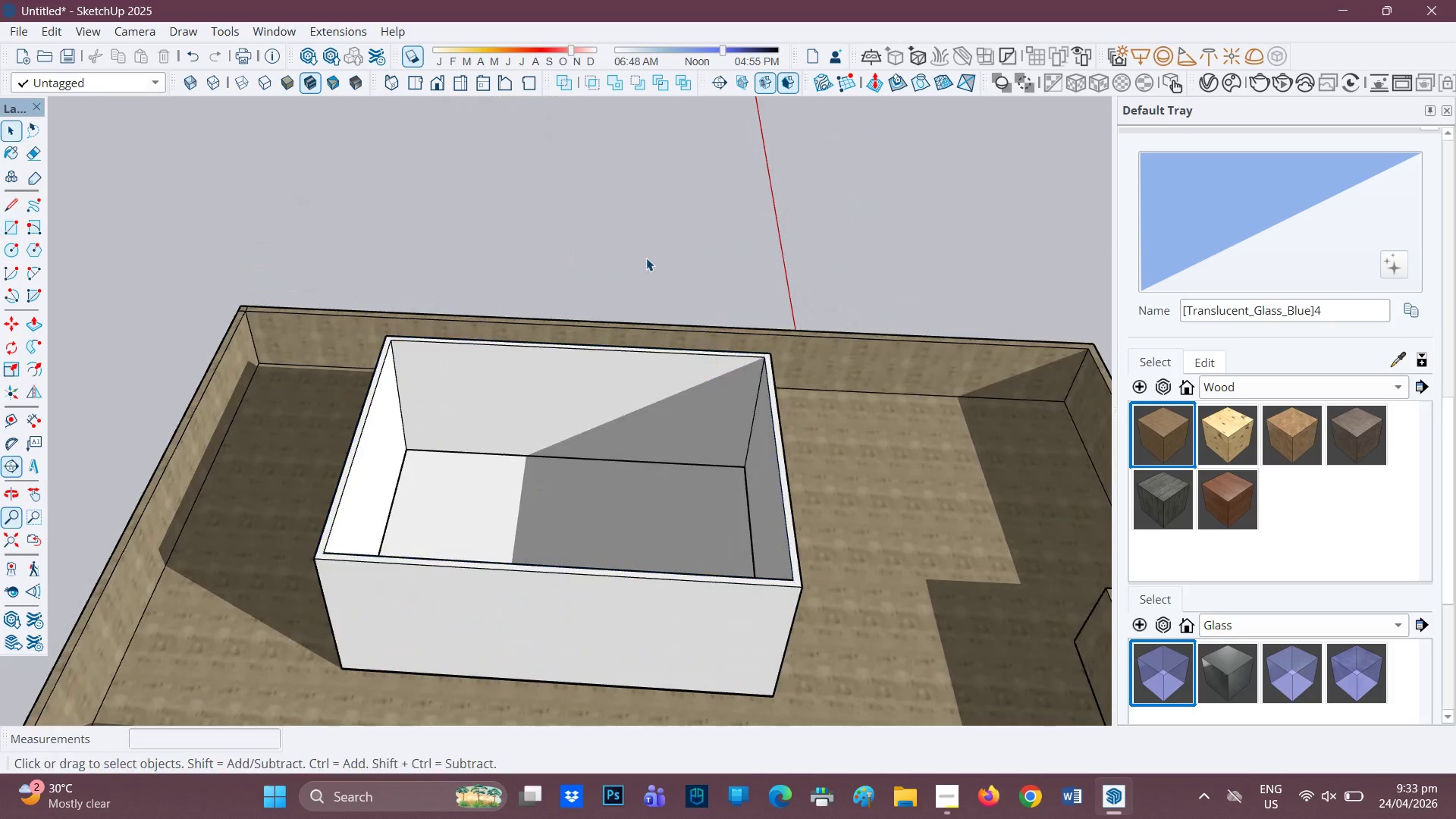 
key(Space)
 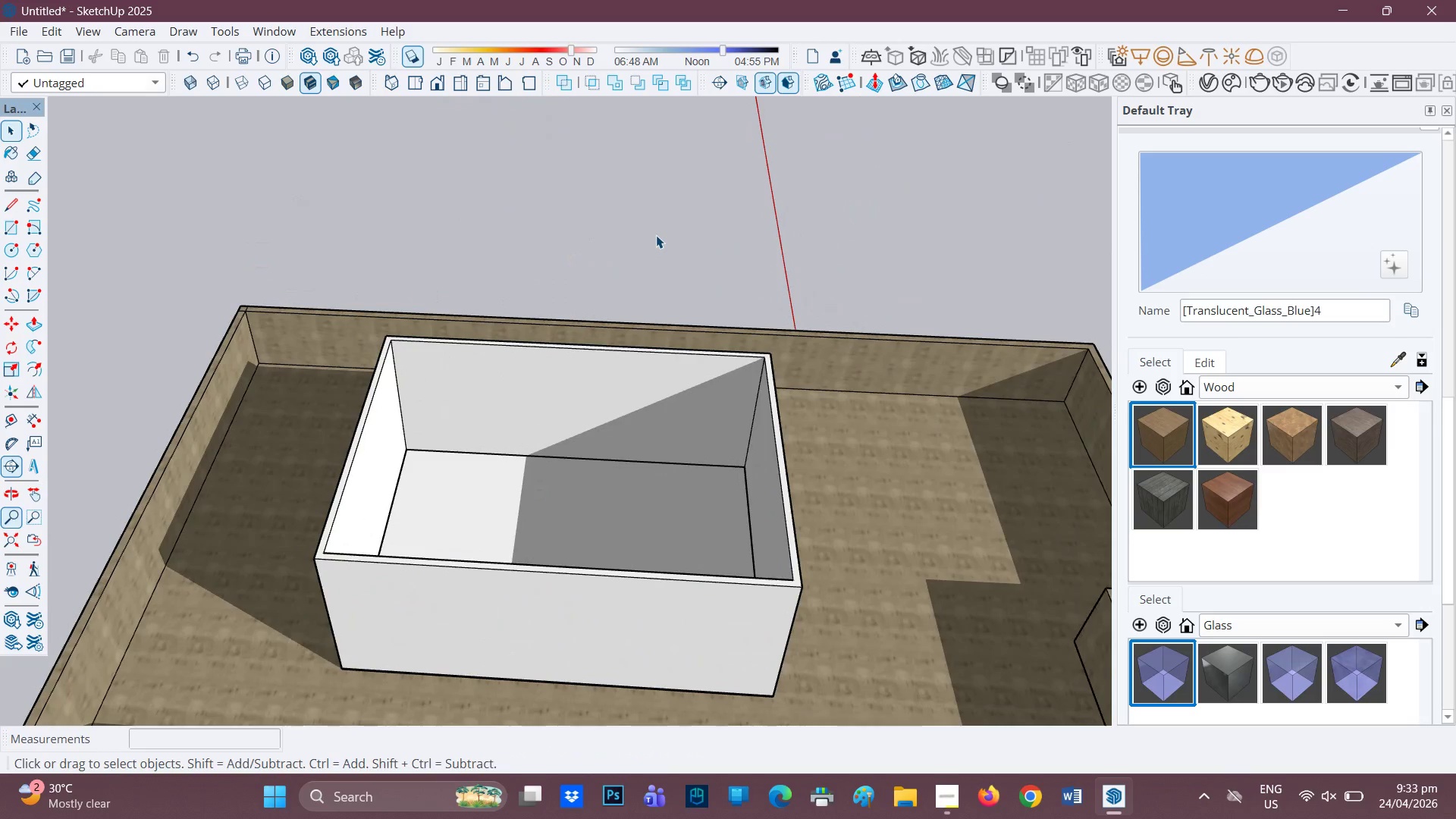 
left_click([656, 235])
 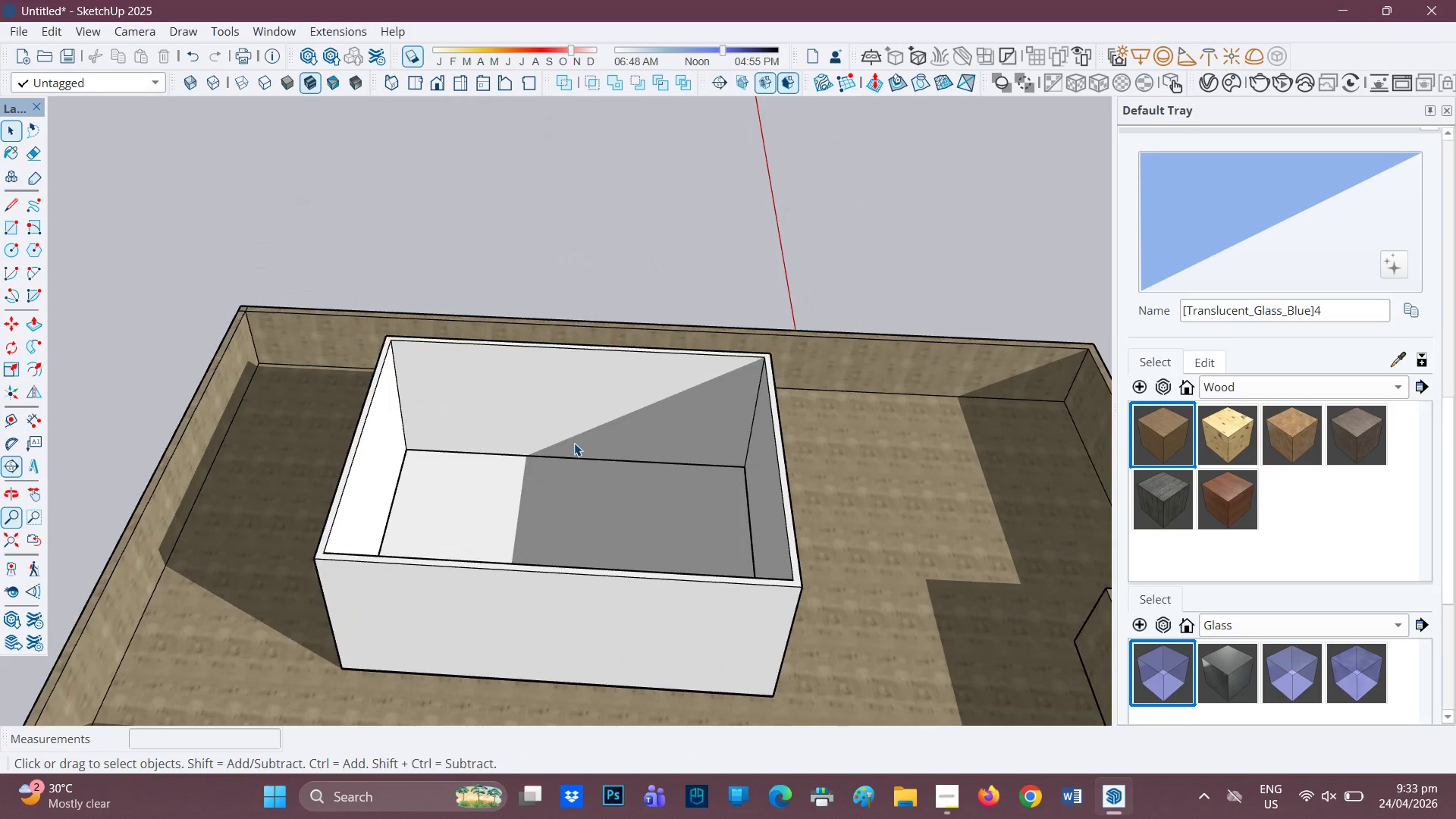 
key(R)
 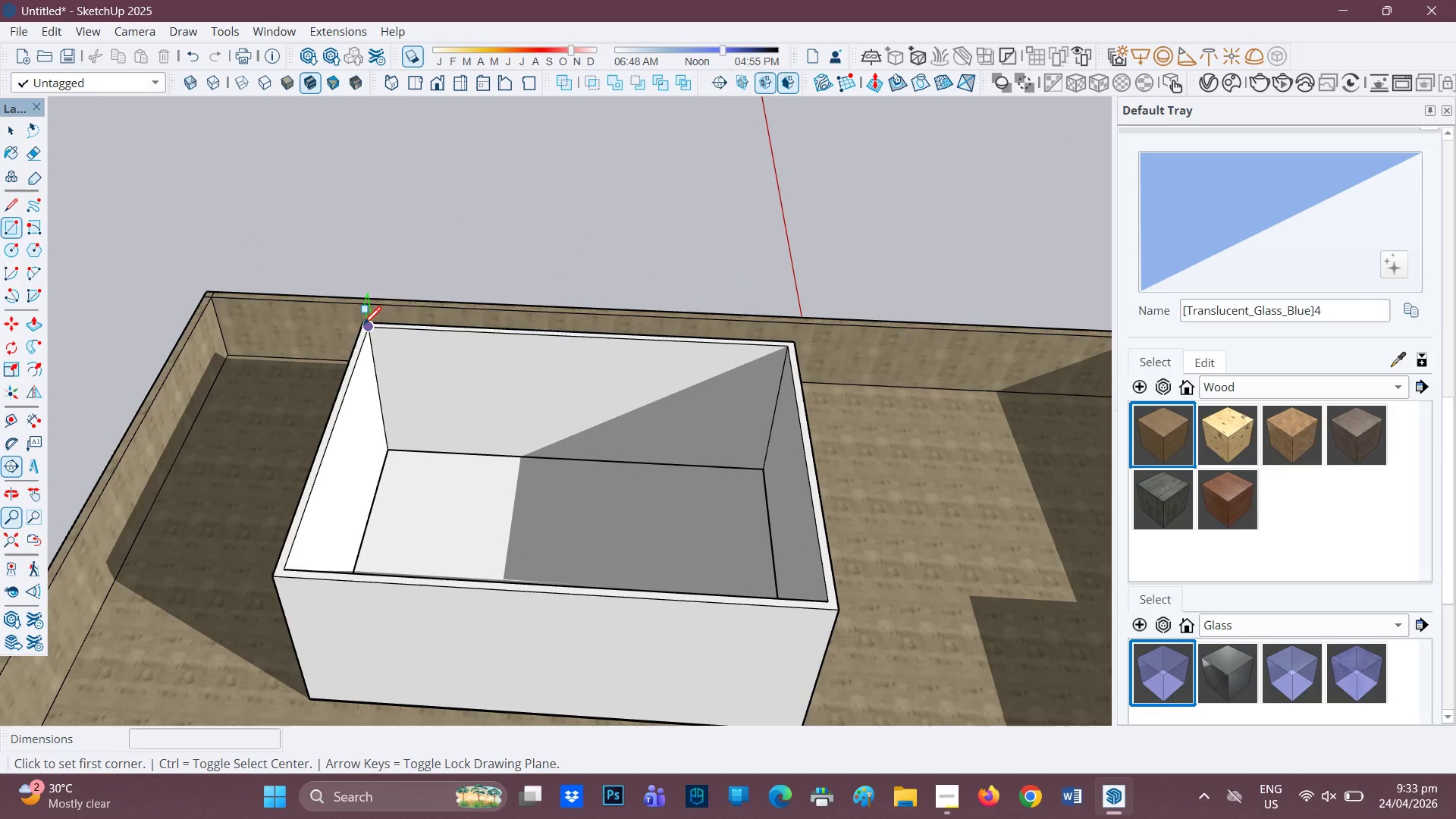 
scroll: coordinate [577, 447], scroll_direction: up, amount: 1.0
 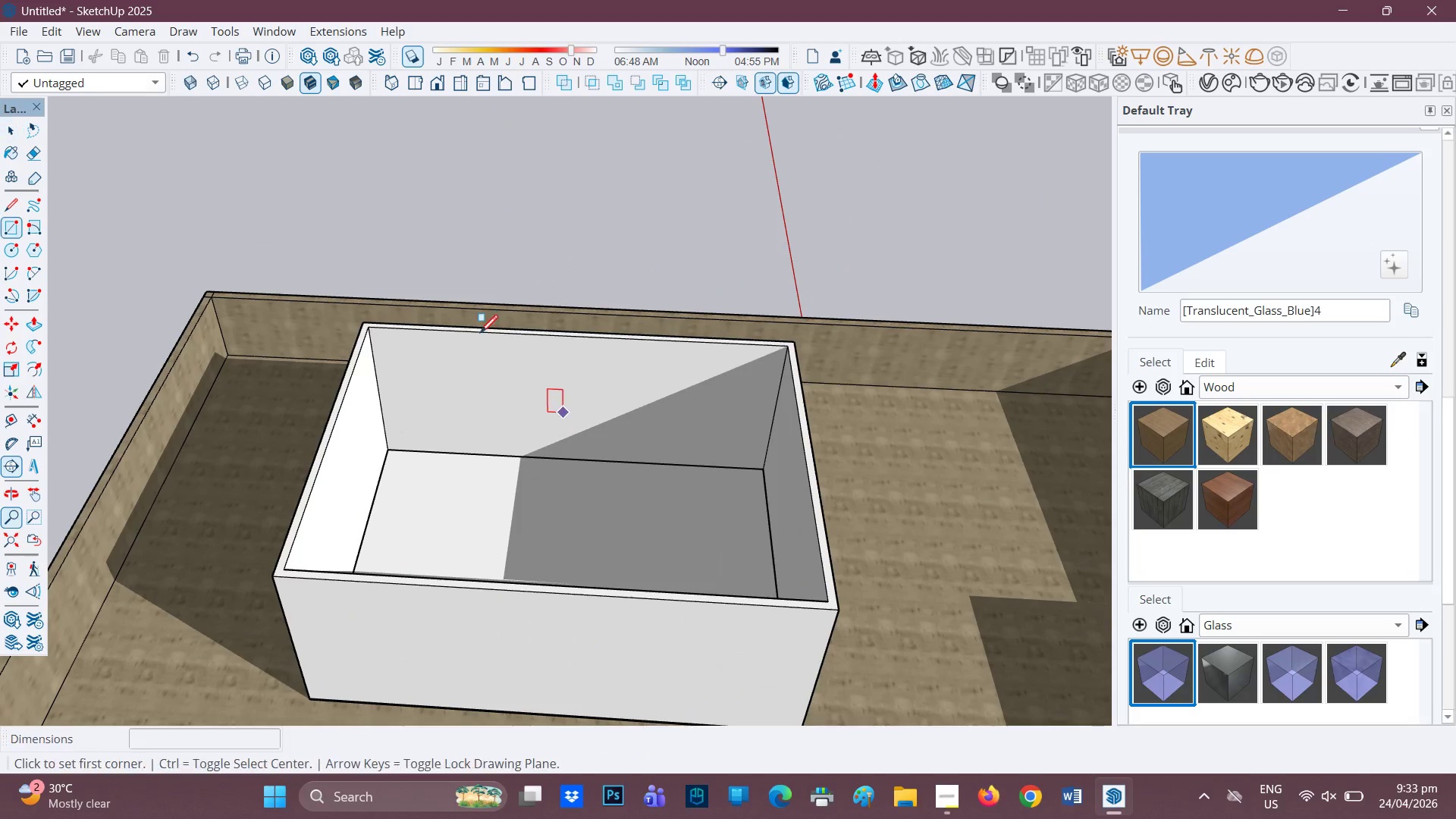 
left_click([363, 326])
 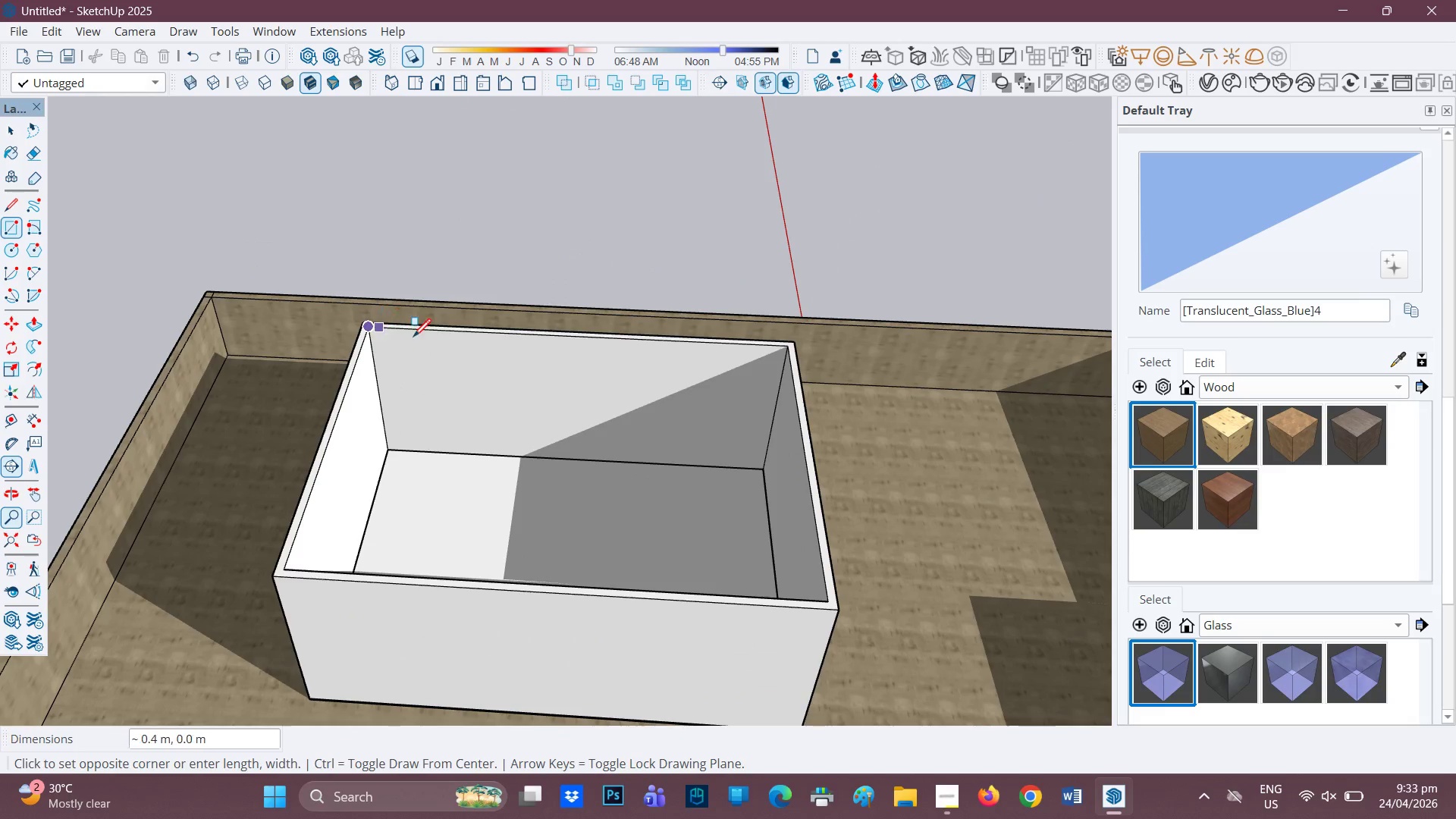 
key(Space)
 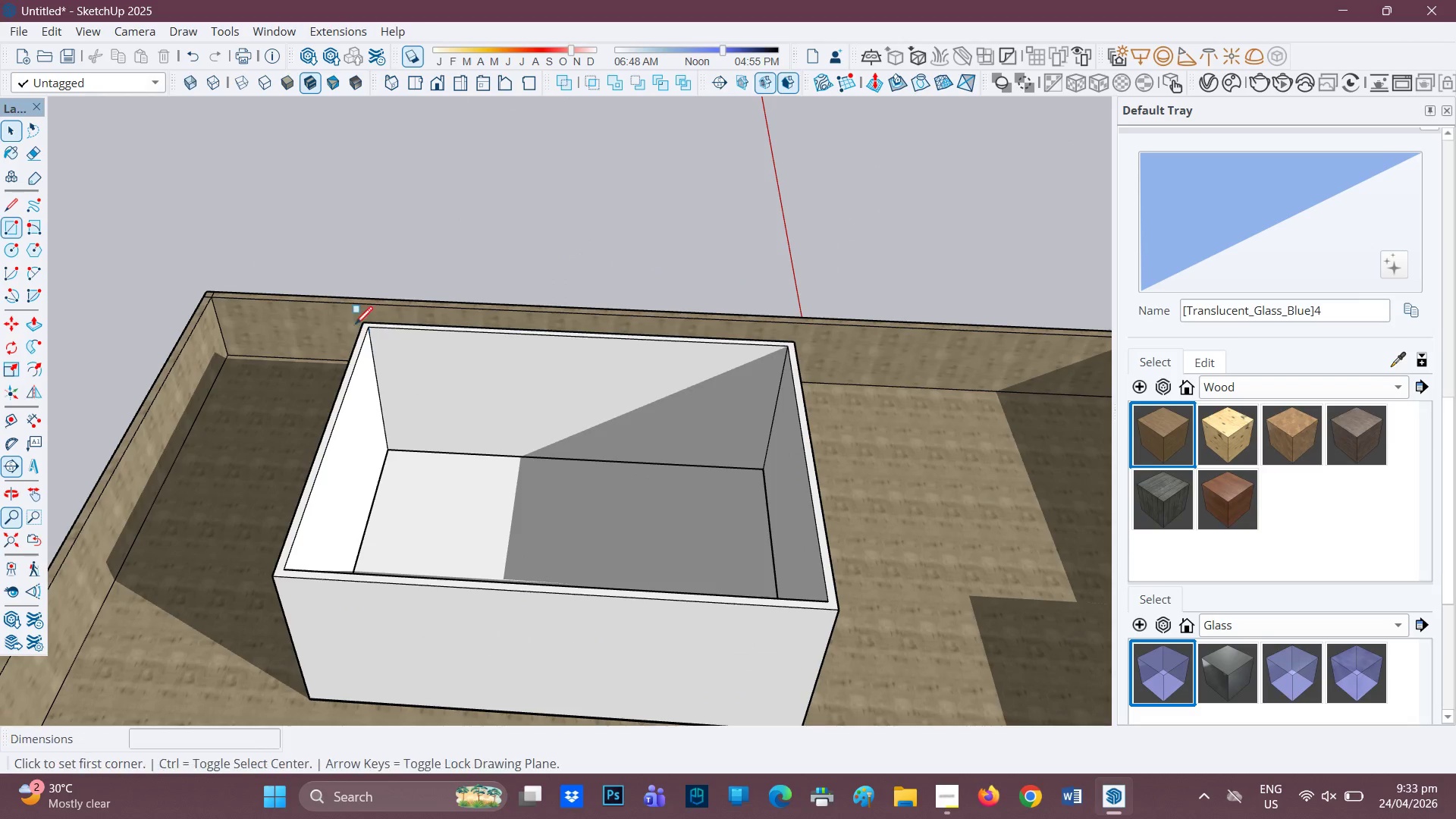 
key(R)
 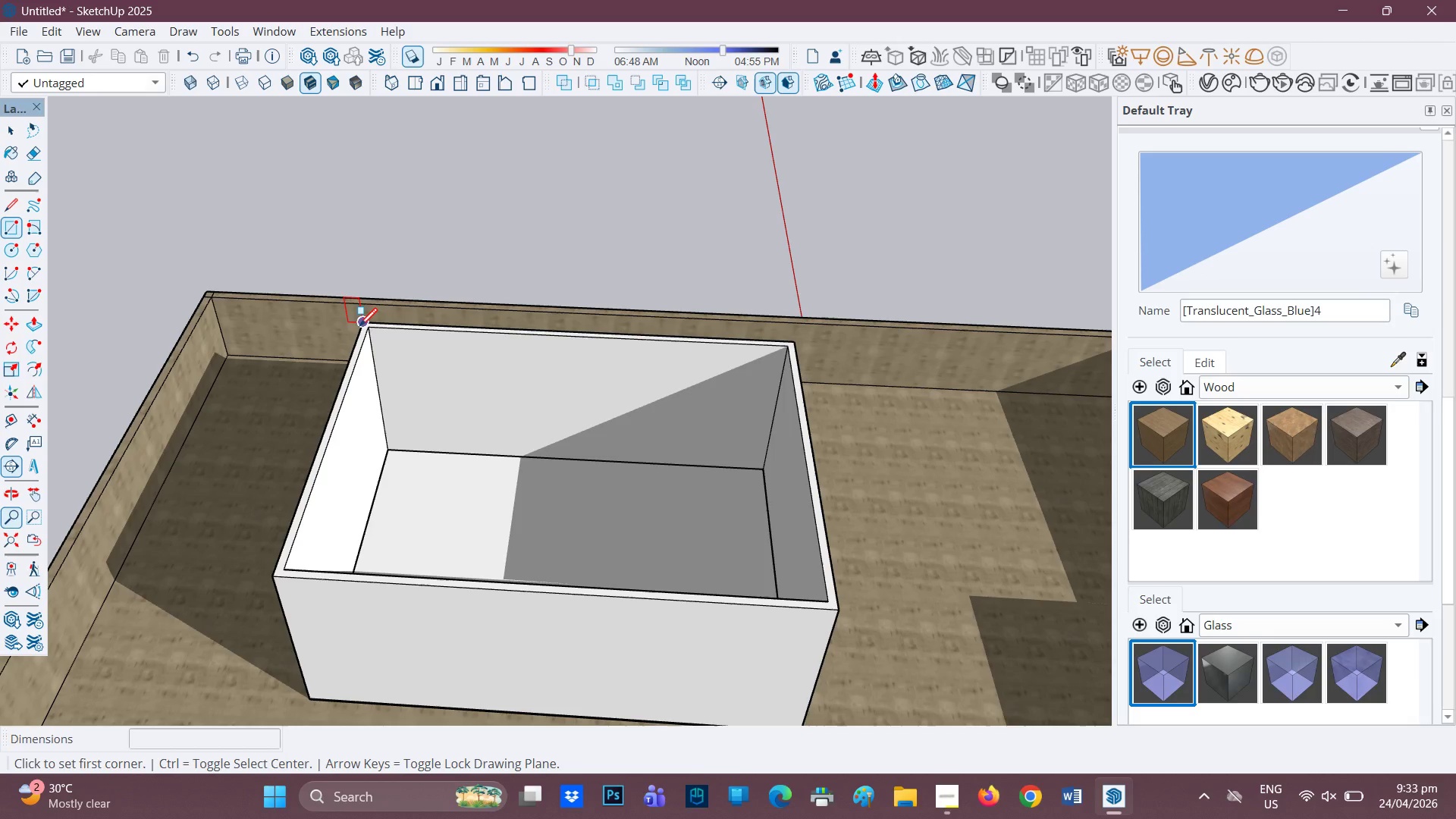 
left_click([360, 328])
 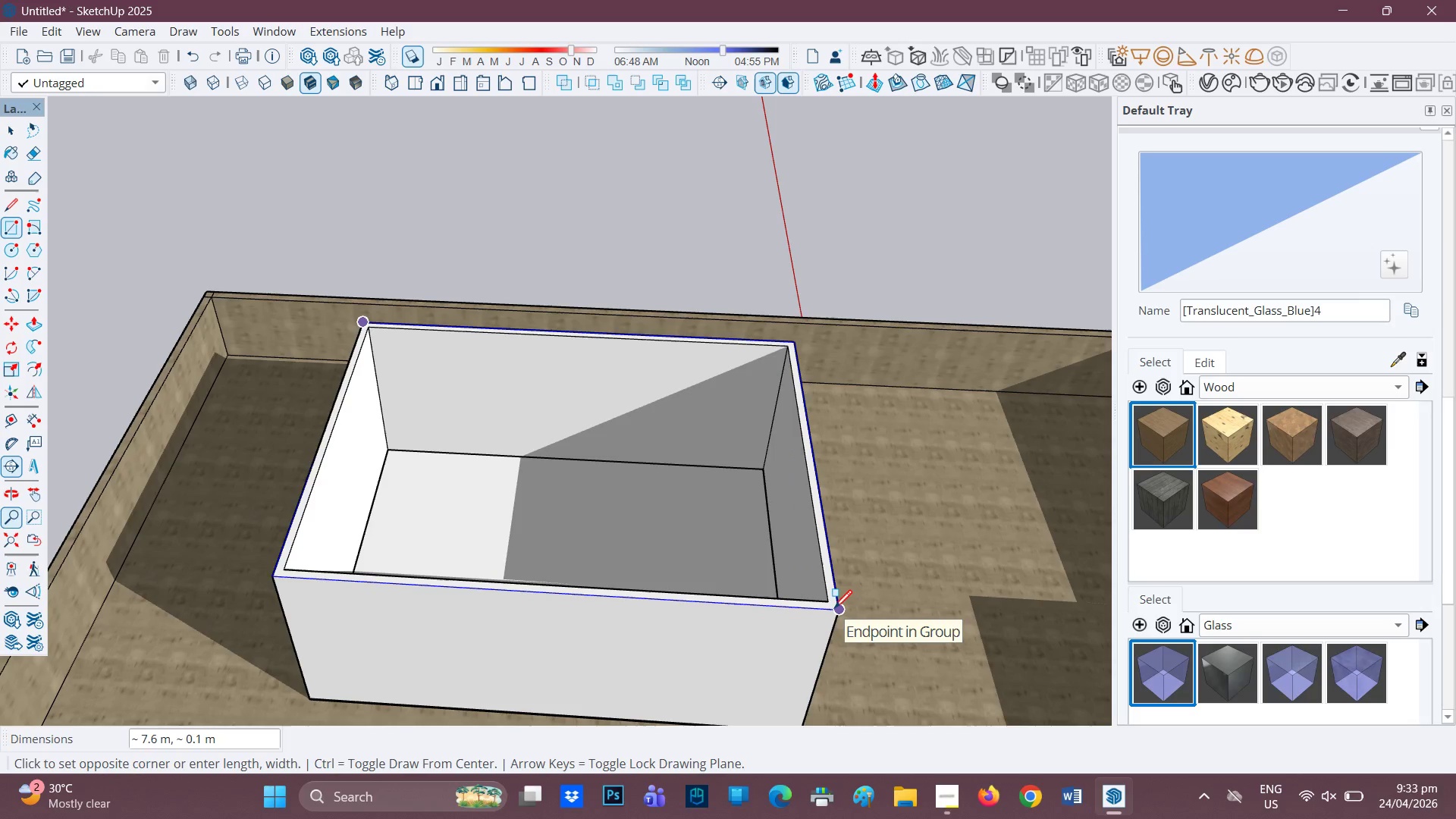 
left_click([839, 608])
 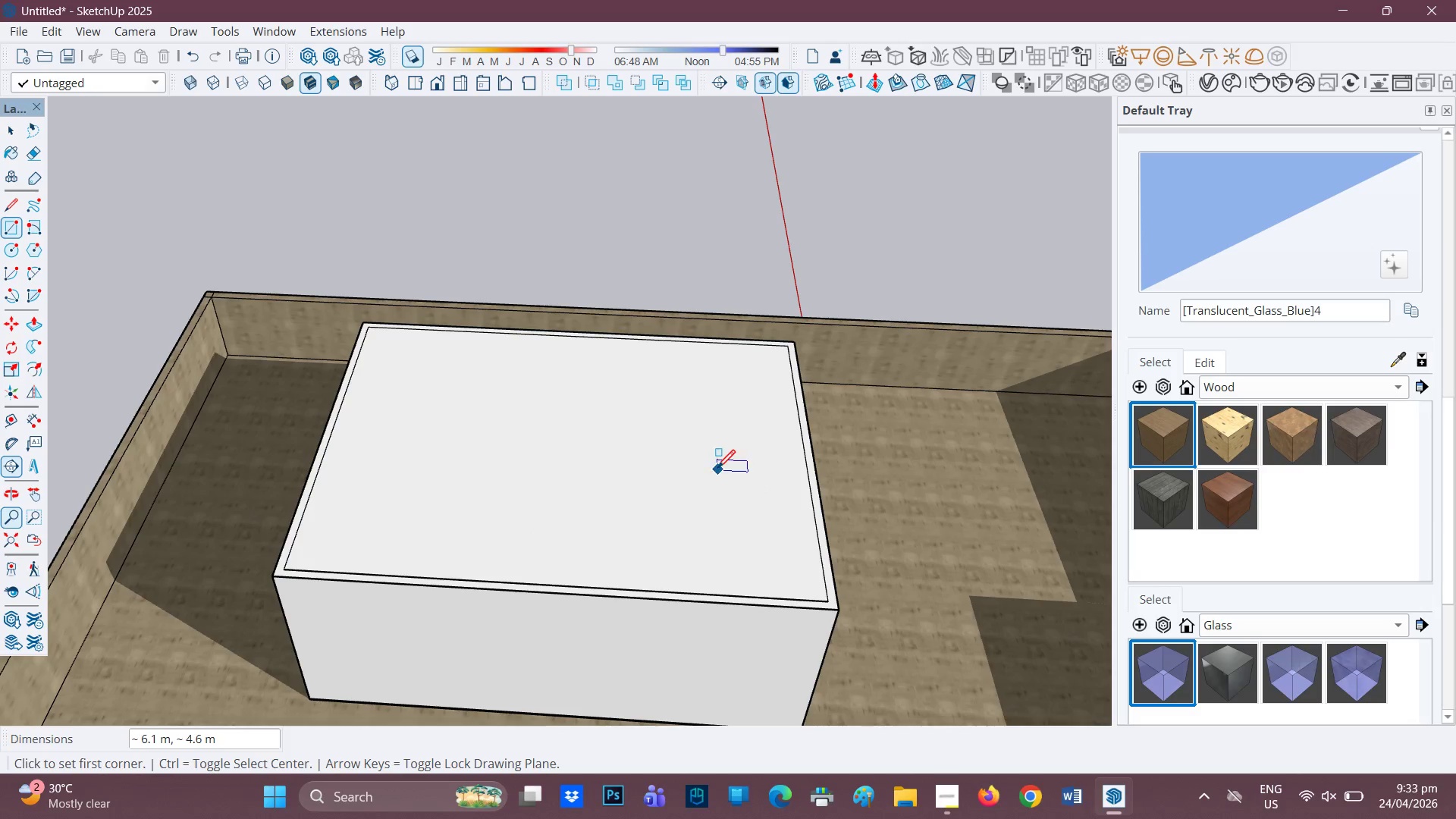 
scroll: coordinate [718, 449], scroll_direction: down, amount: 2.0
 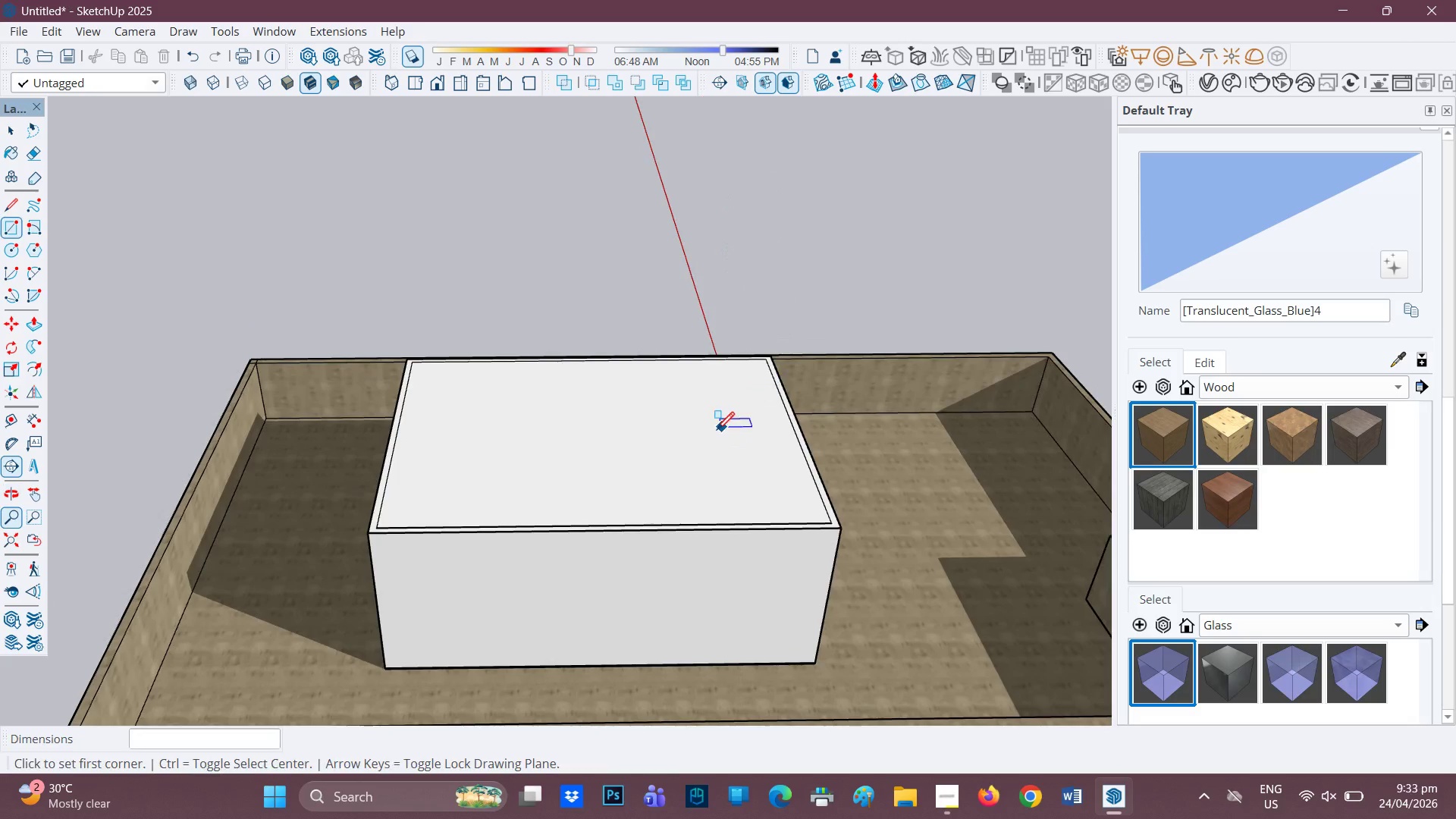 
key(P)
 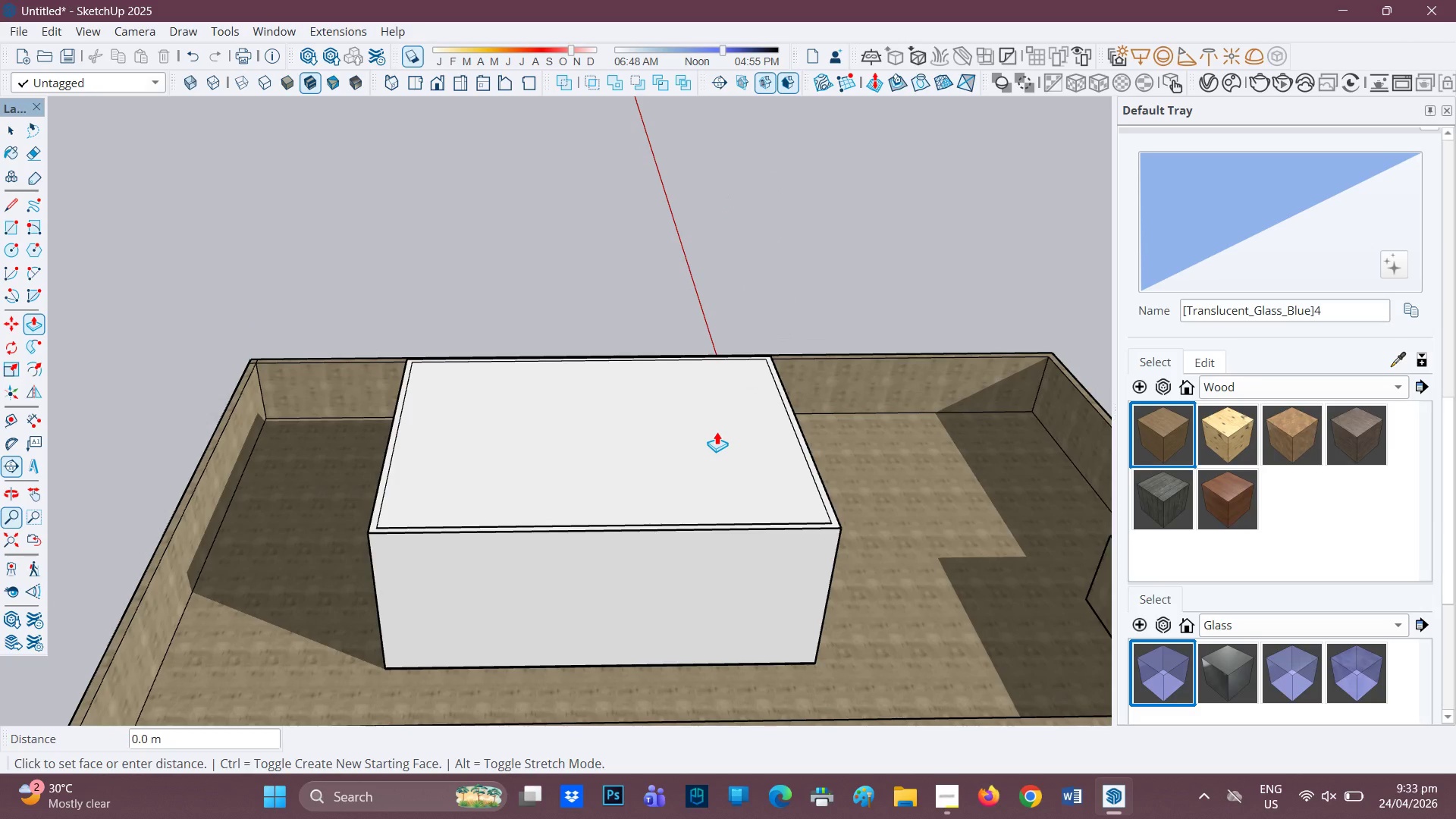 
left_click([717, 431])
 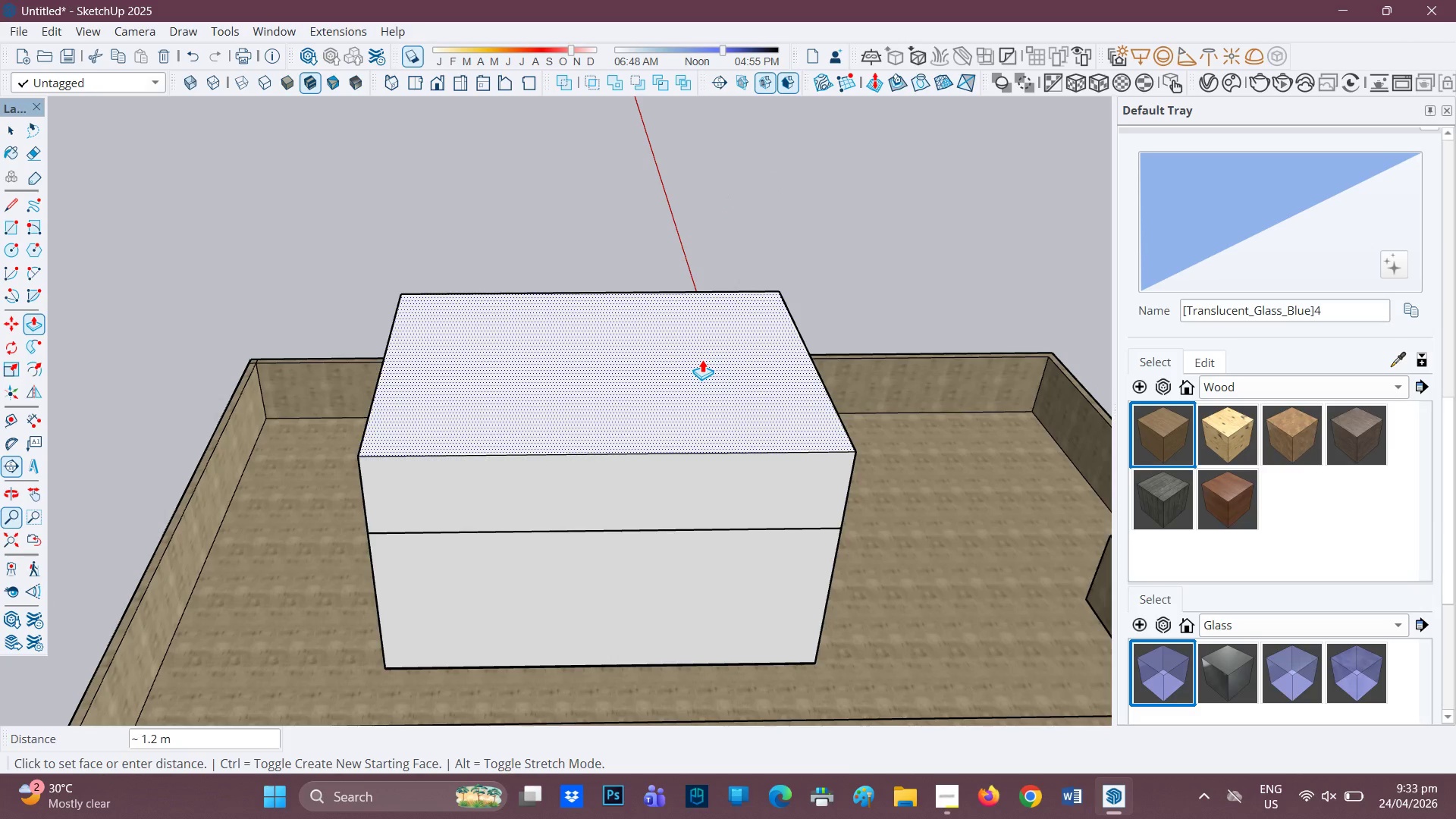 
key(2)
 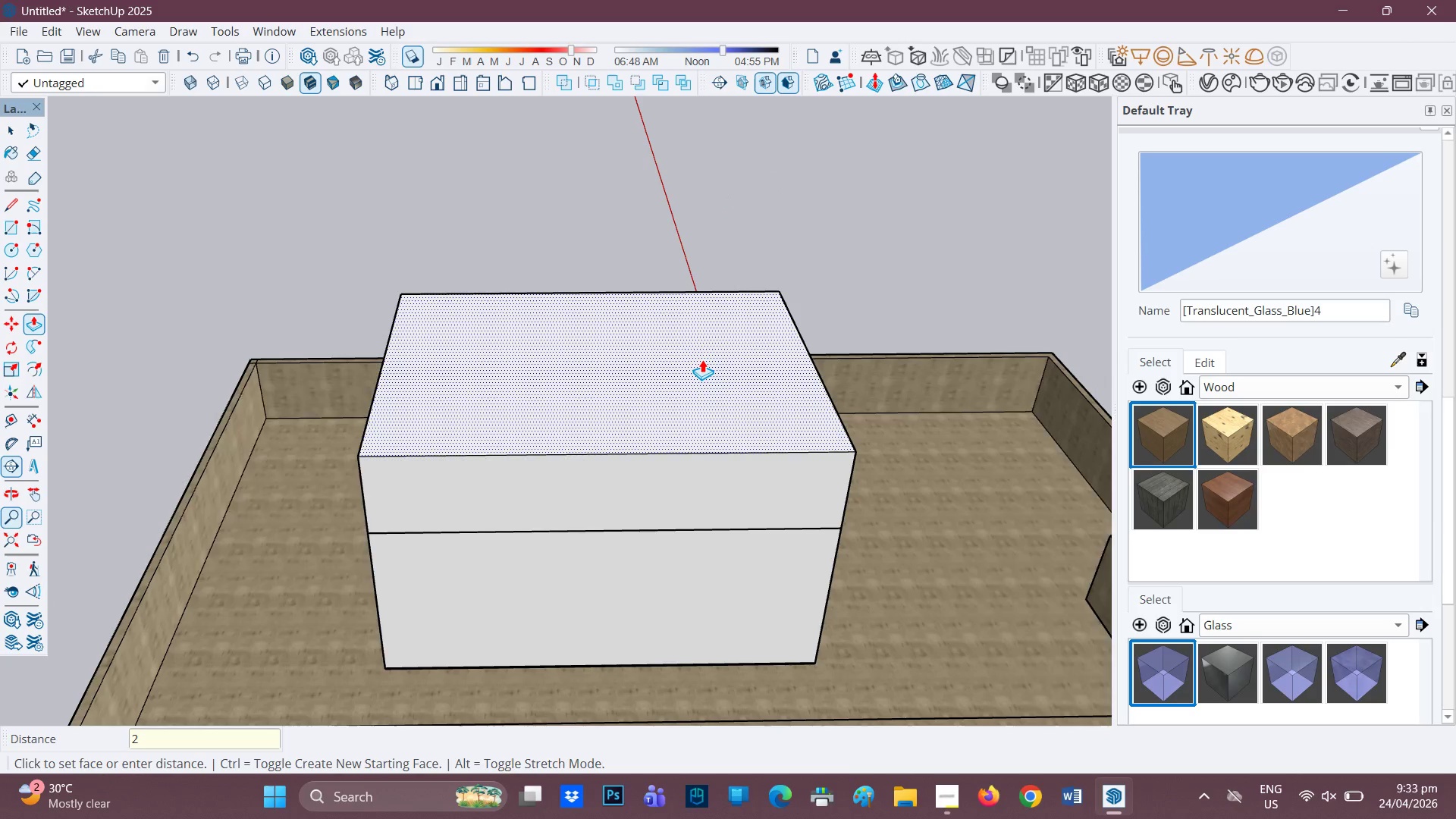 
key(Quote)
 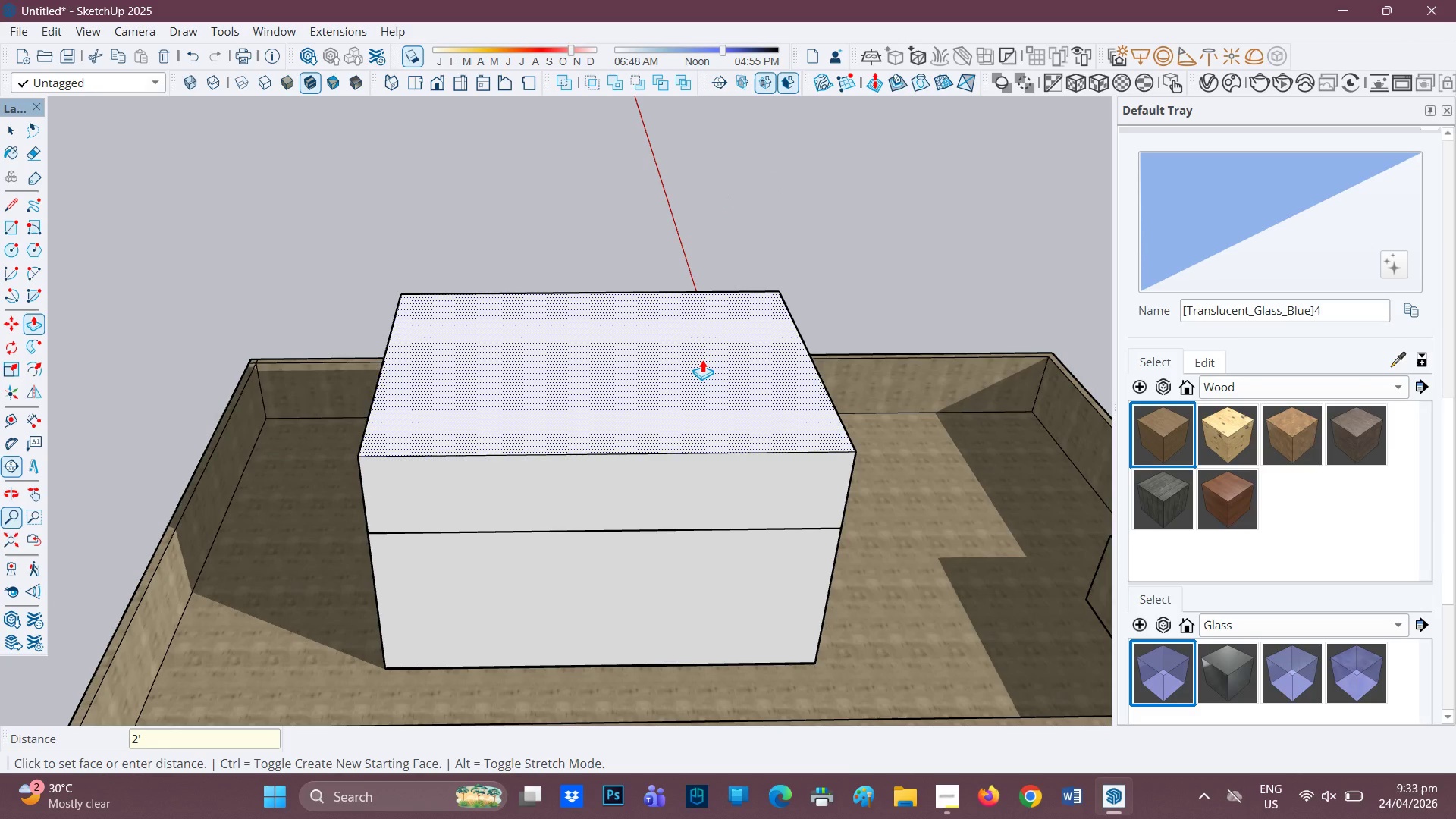 
key(Enter)
 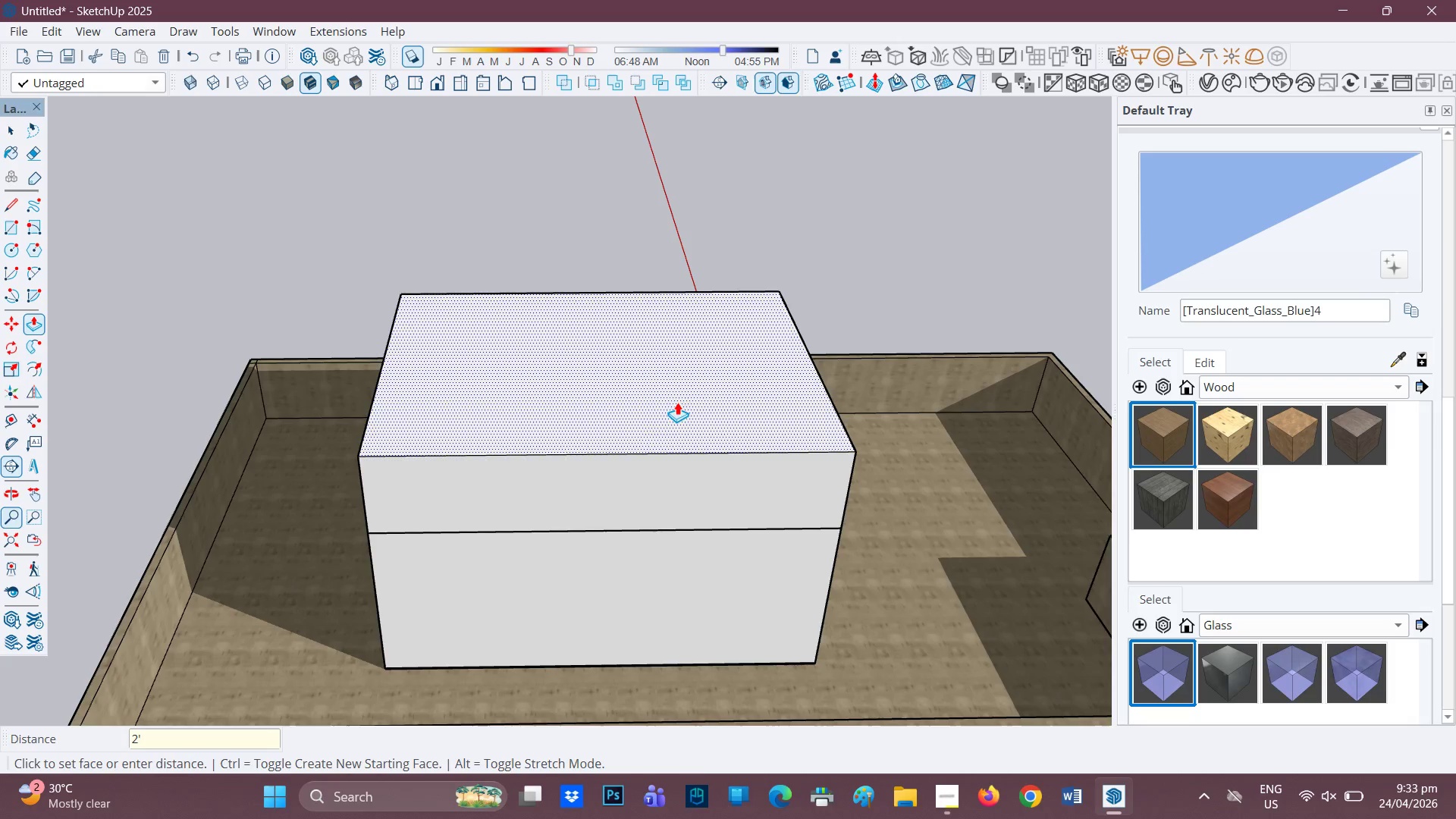 
scroll: coordinate [632, 457], scroll_direction: up, amount: 3.0
 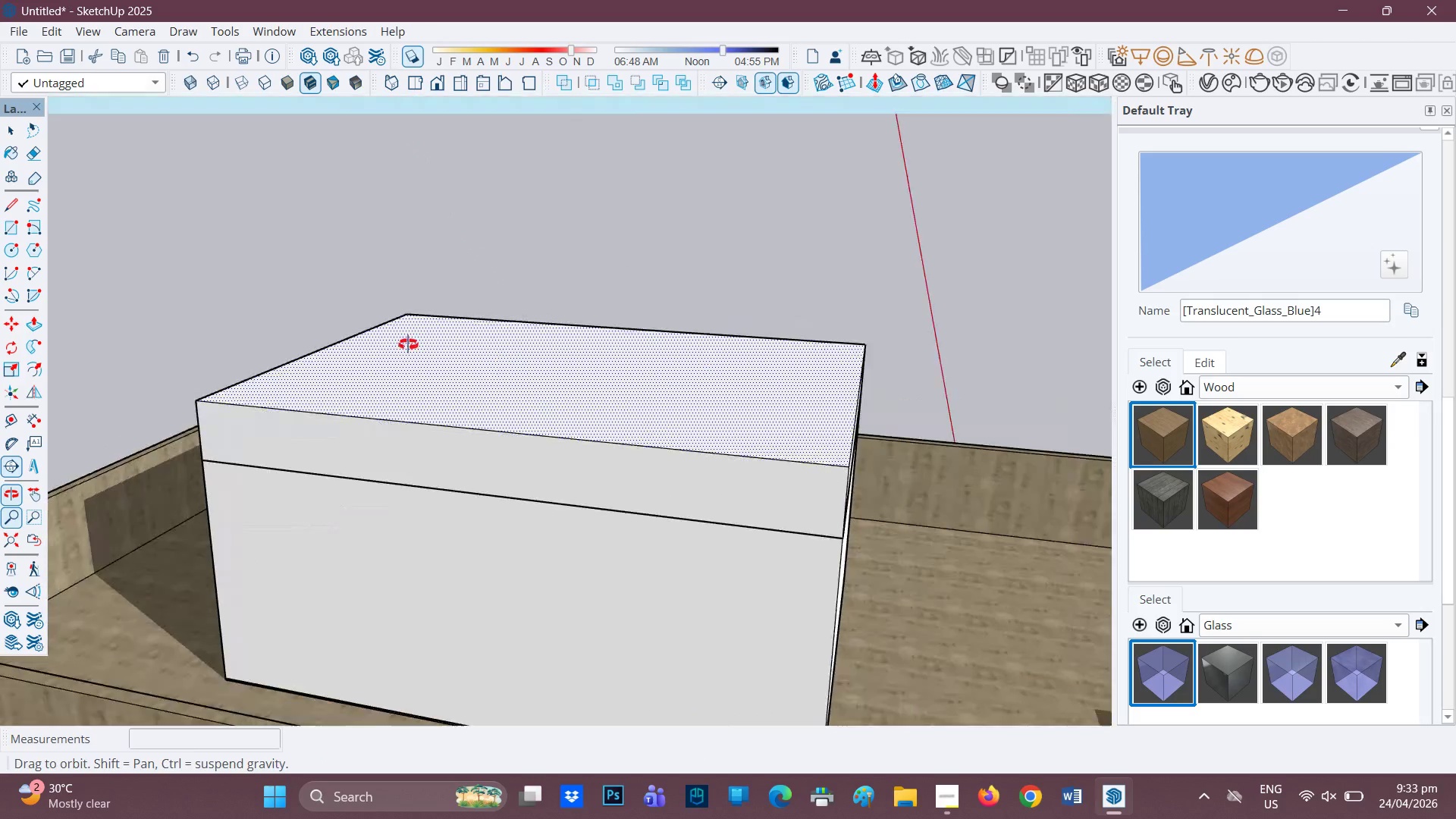 
scroll: coordinate [534, 439], scroll_direction: down, amount: 2.0
 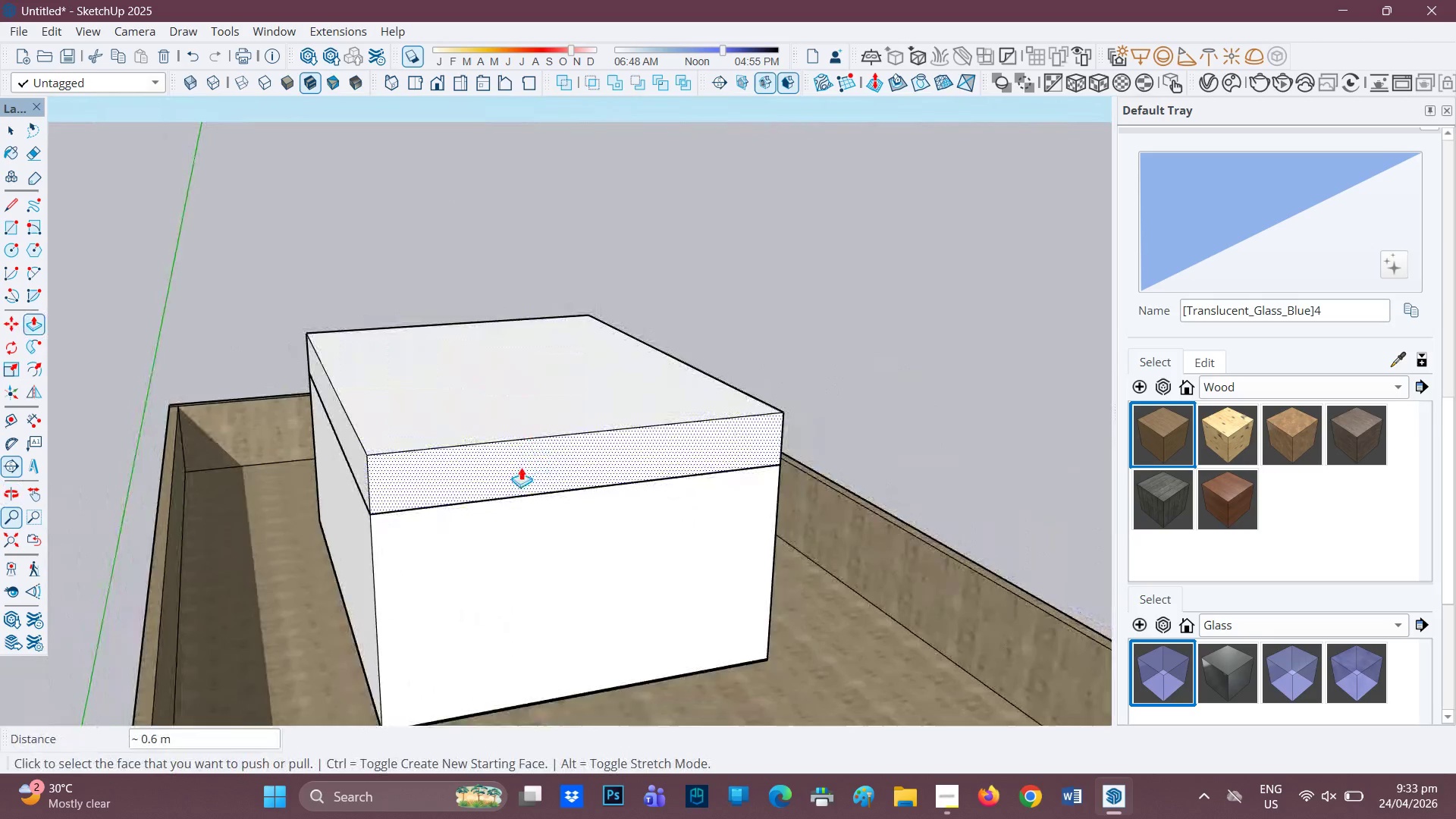 
scroll: coordinate [508, 476], scroll_direction: up, amount: 2.0
 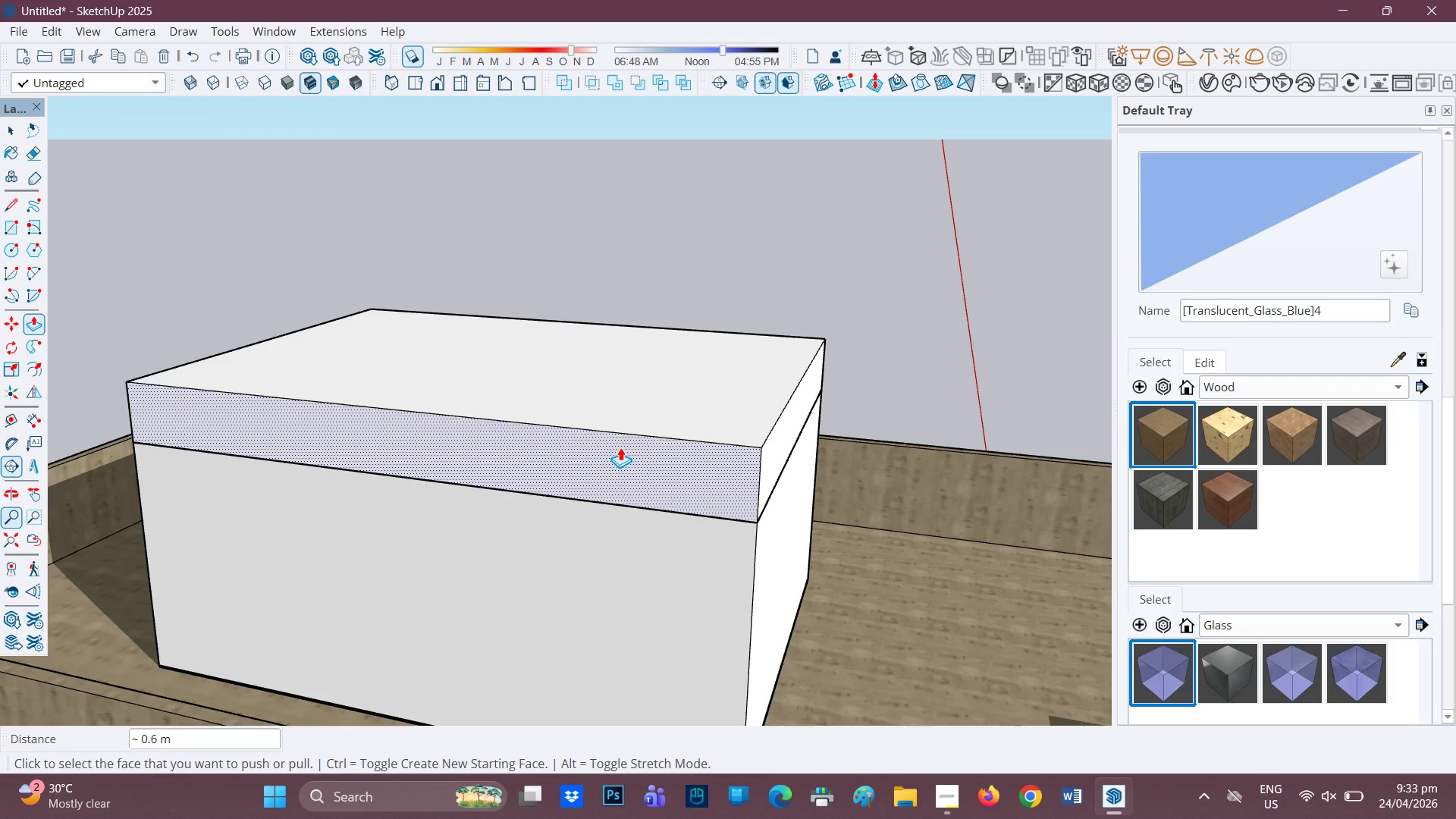 
wait(6.95)
 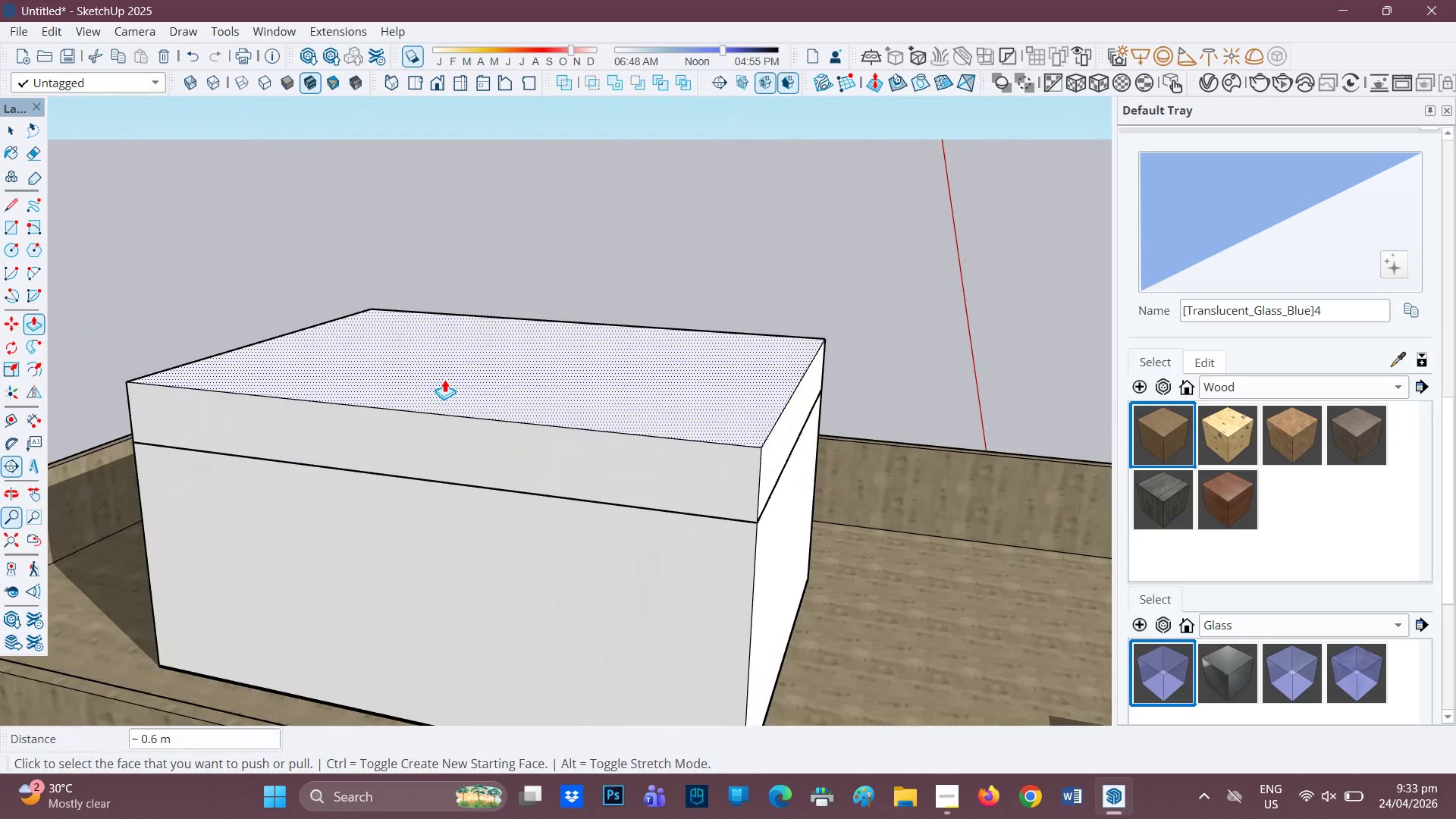 
scroll: coordinate [747, 426], scroll_direction: down, amount: 3.0
 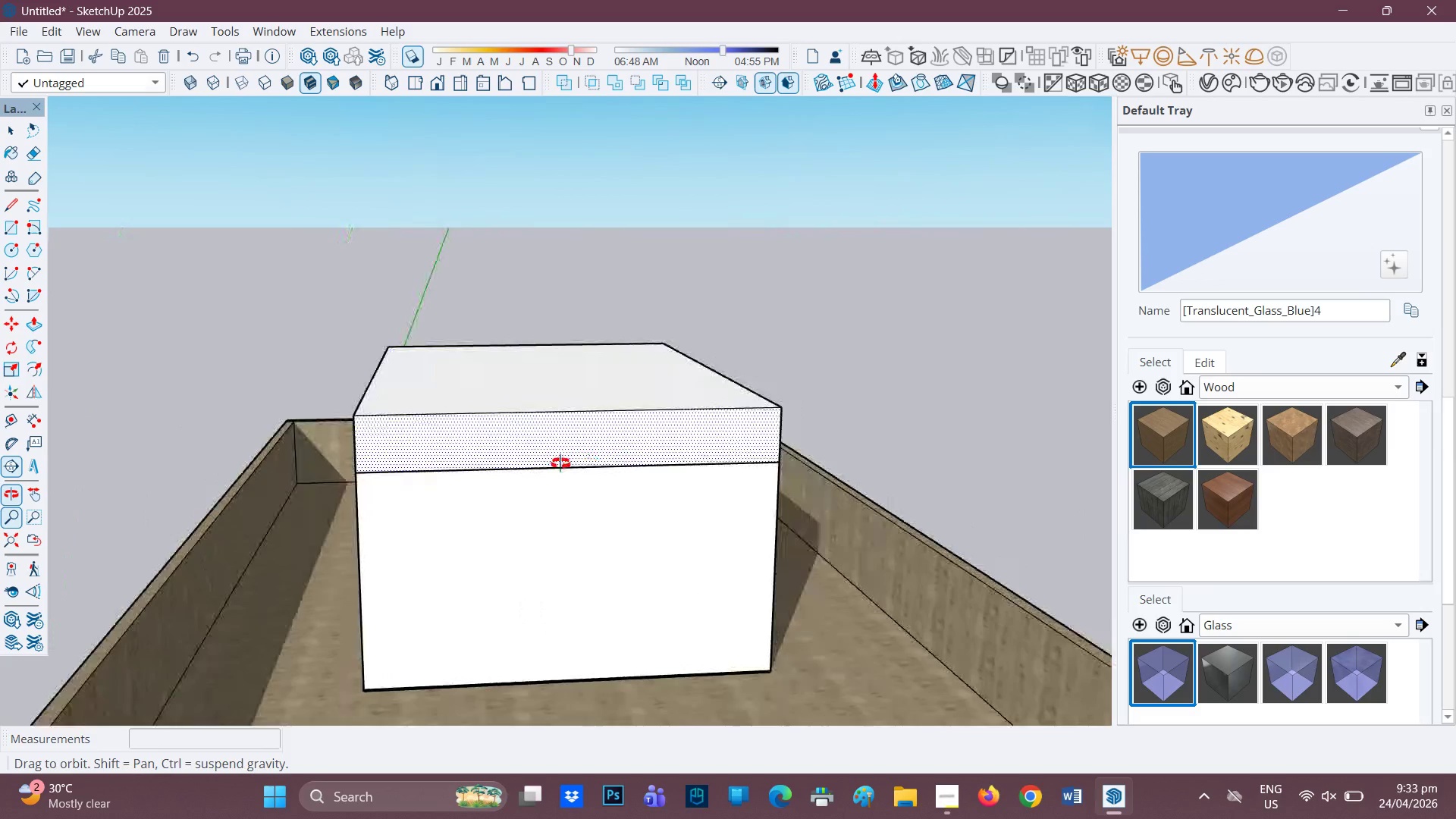 
key(R)
 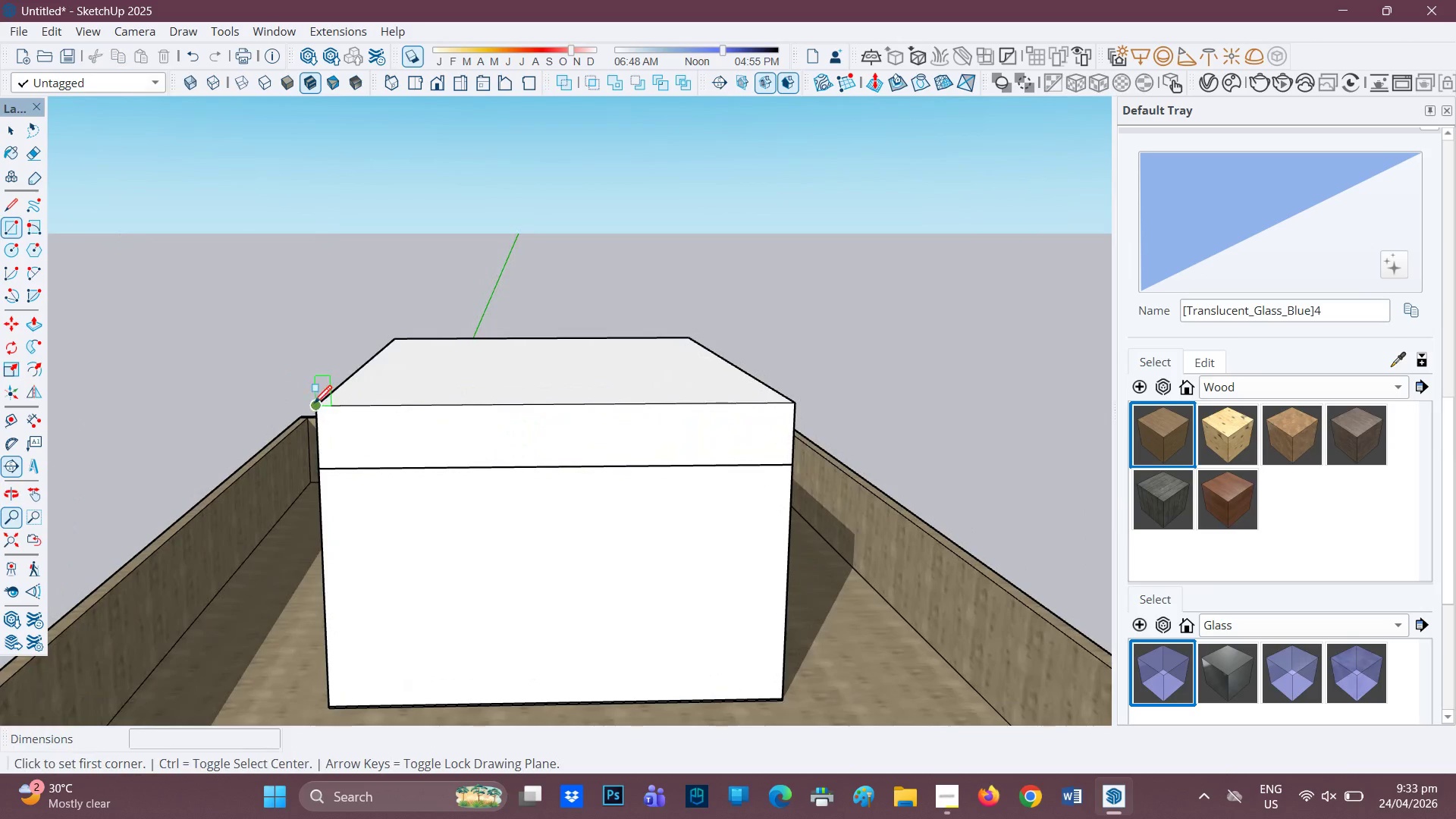 
scroll: coordinate [526, 460], scroll_direction: up, amount: 1.0
 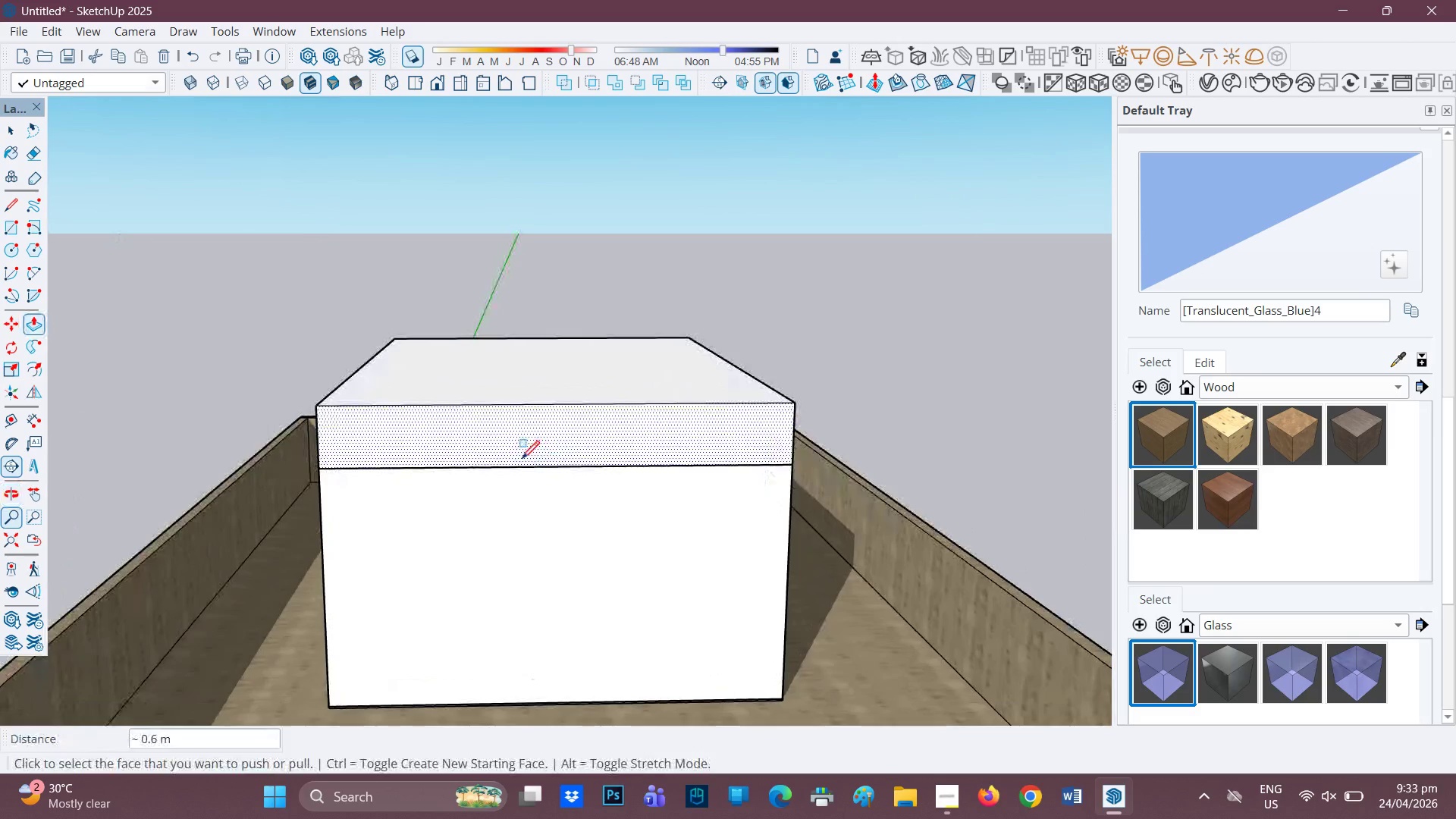 
left_click([314, 405])
 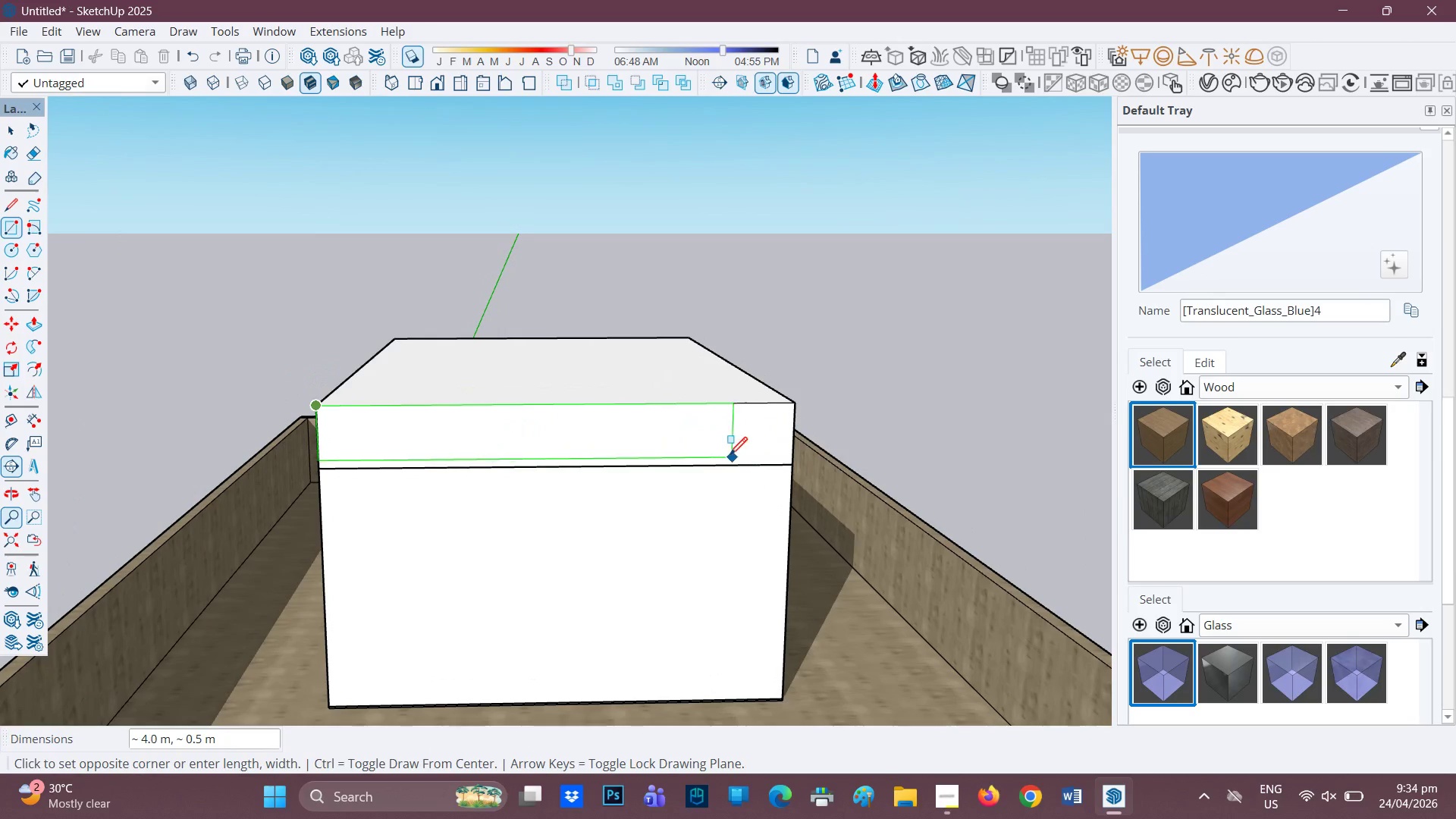 
key(L)
 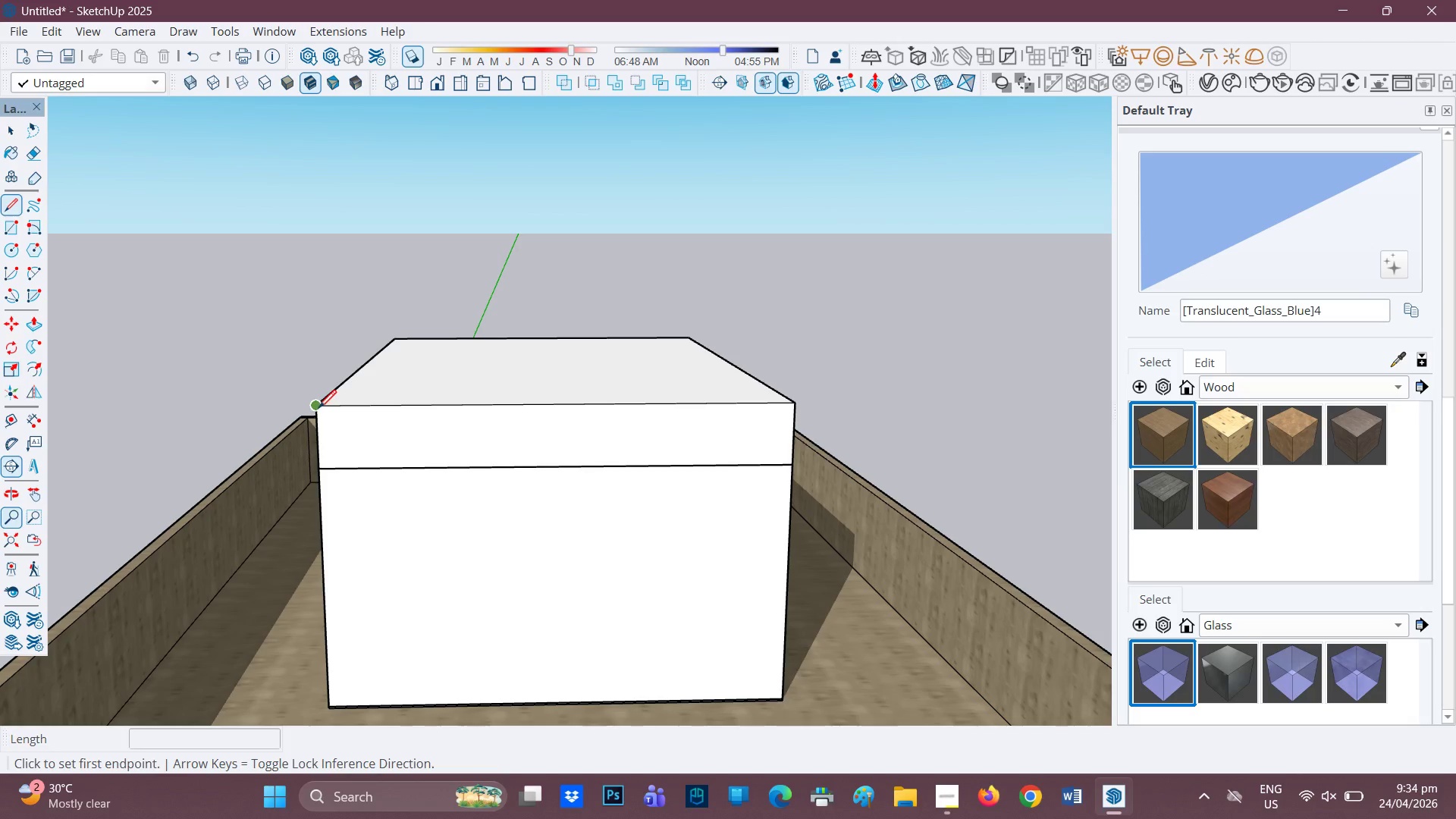 
left_click([318, 410])
 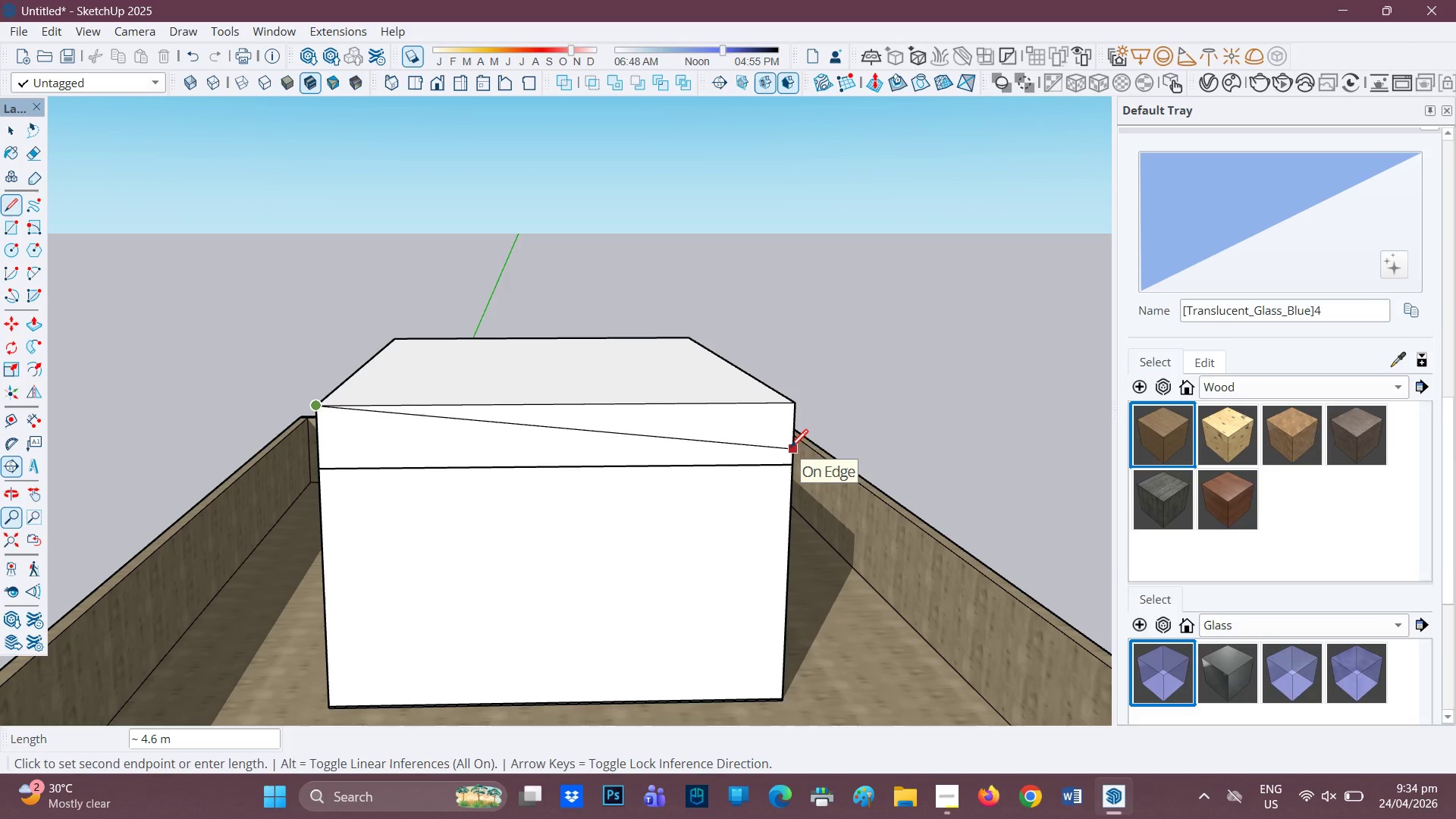 
key(Space)
 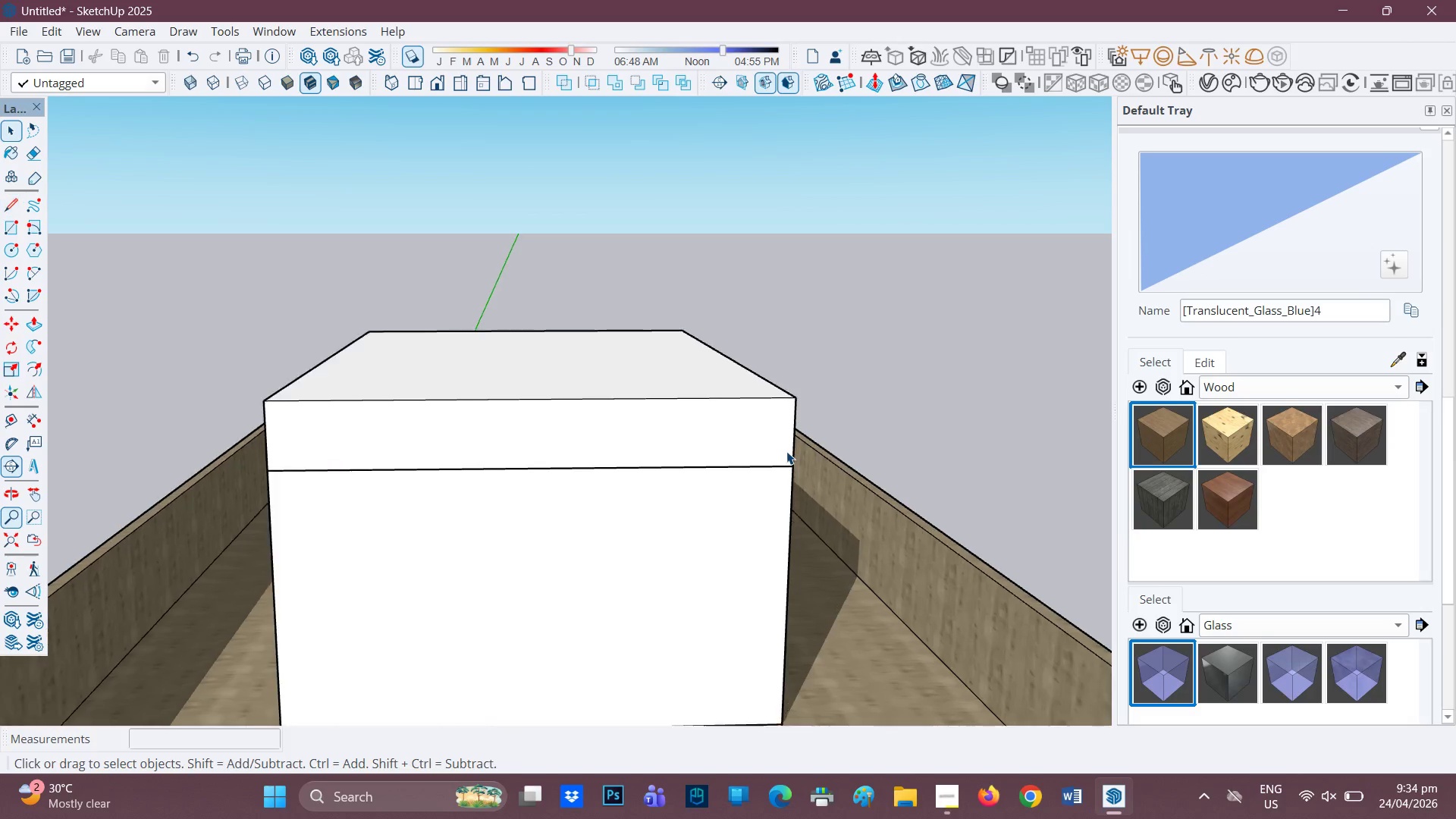 
scroll: coordinate [786, 451], scroll_direction: up, amount: 2.0
 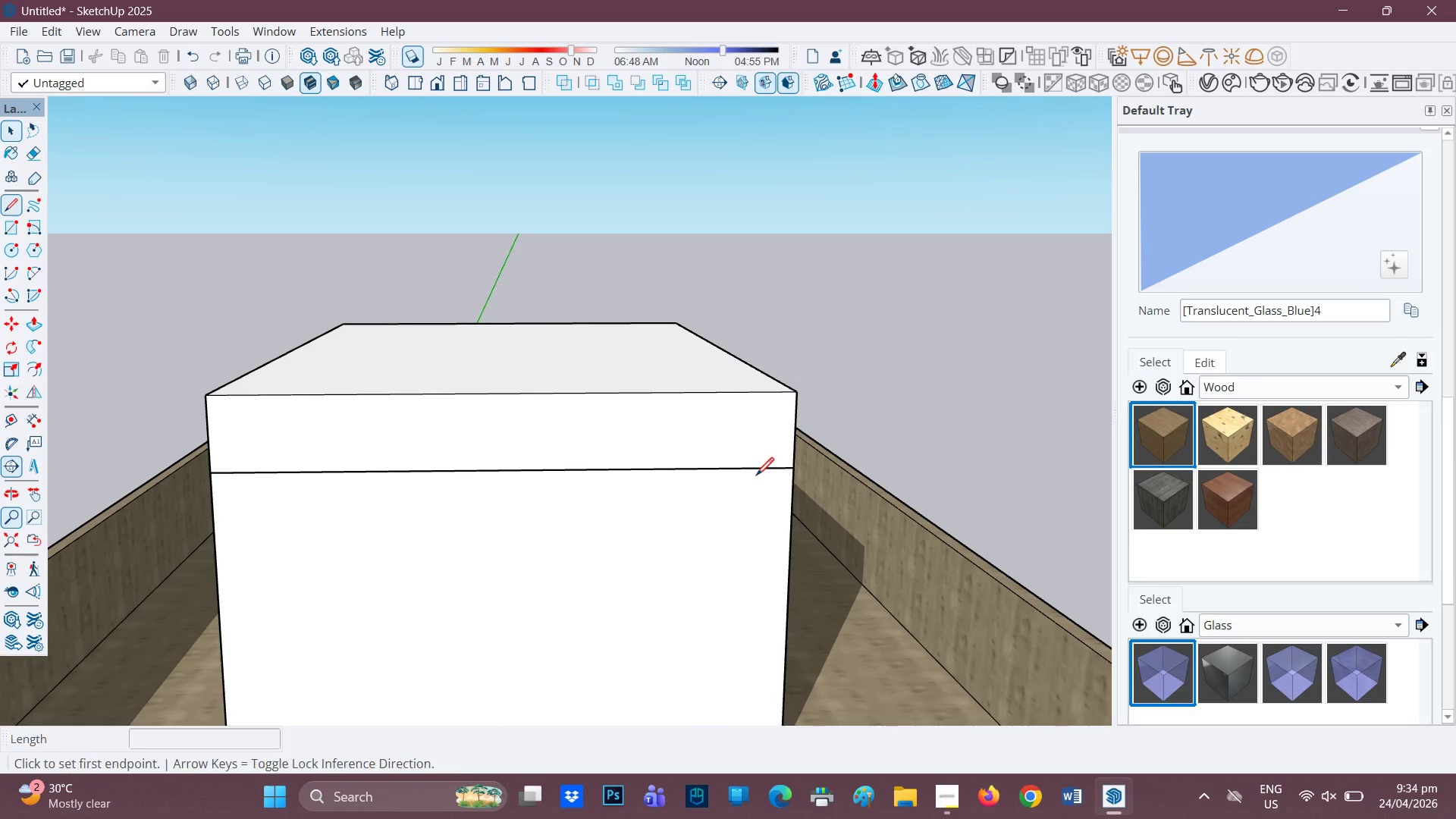 
key(L)
 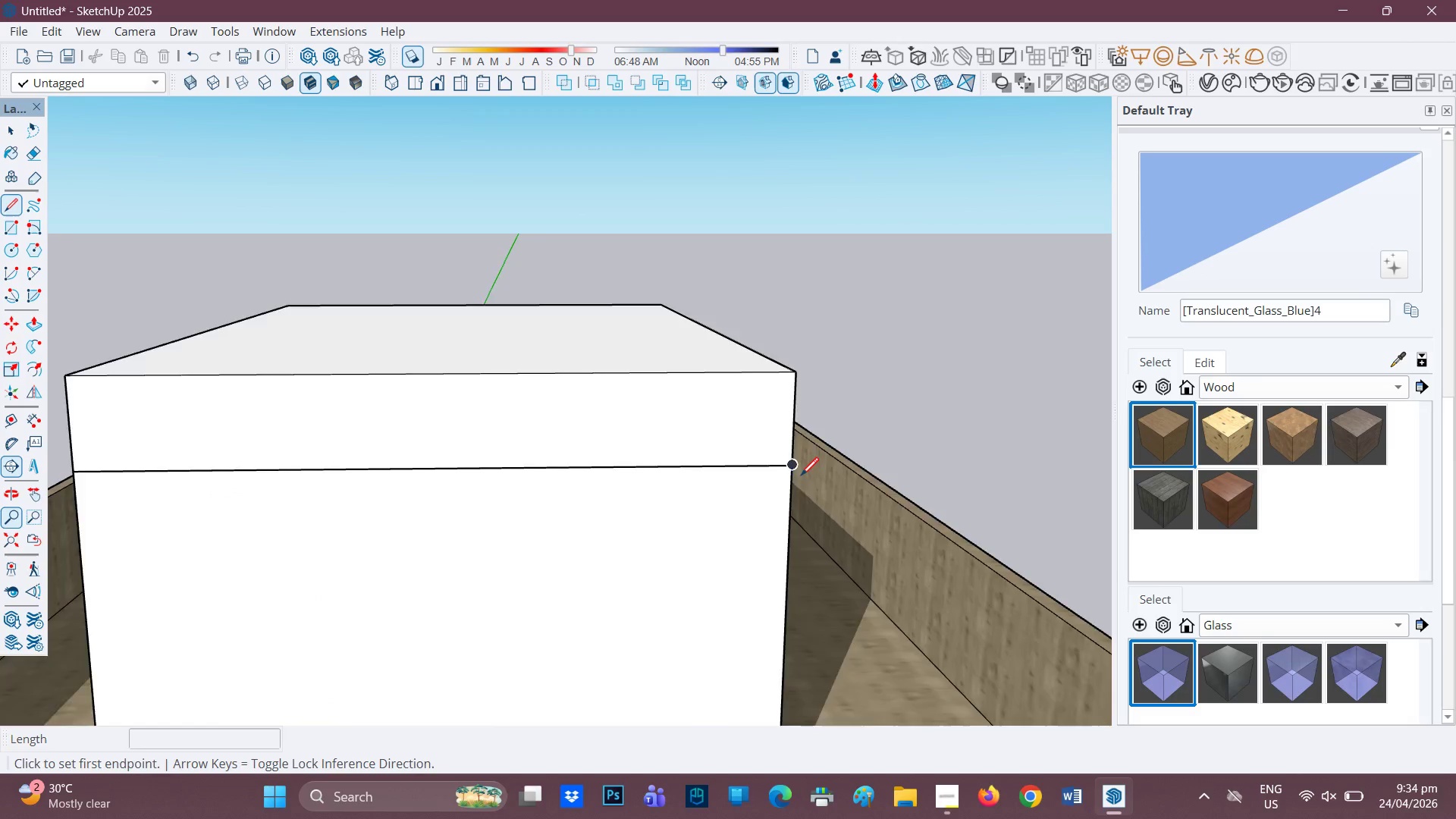 
scroll: coordinate [795, 466], scroll_direction: up, amount: 5.0
 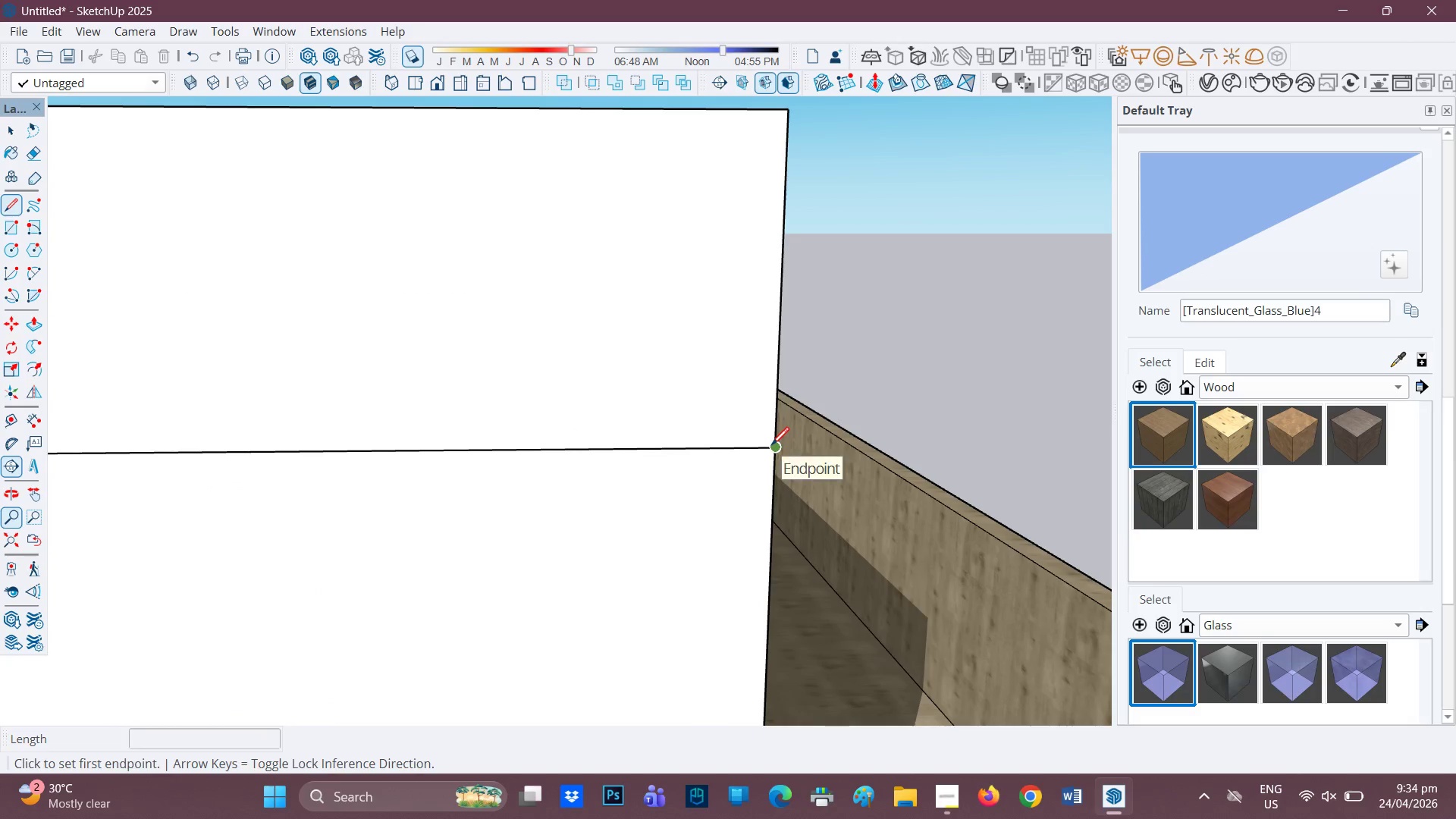 
left_click([771, 447])
 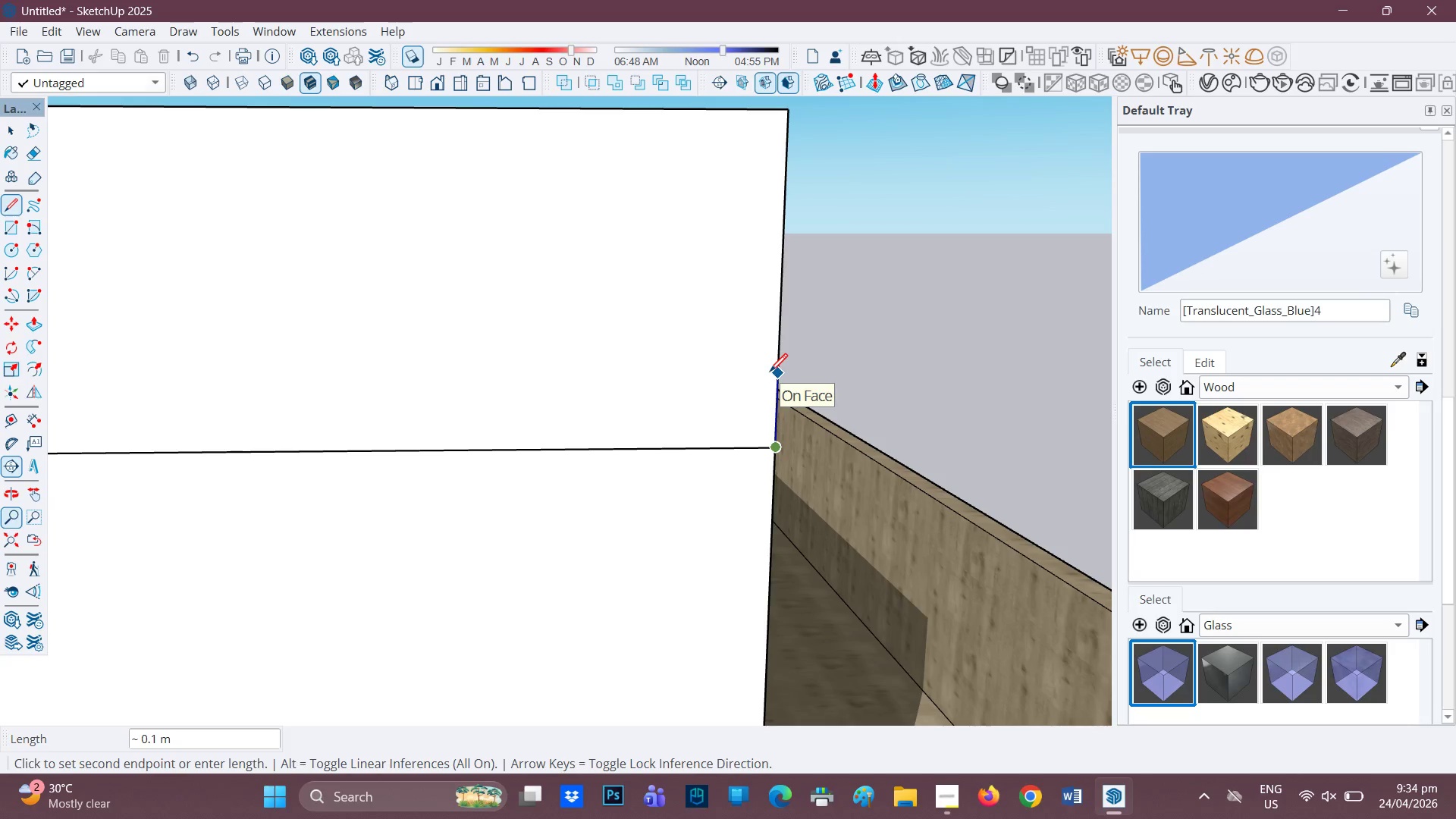 
scroll: coordinate [628, 438], scroll_direction: down, amount: 11.0
 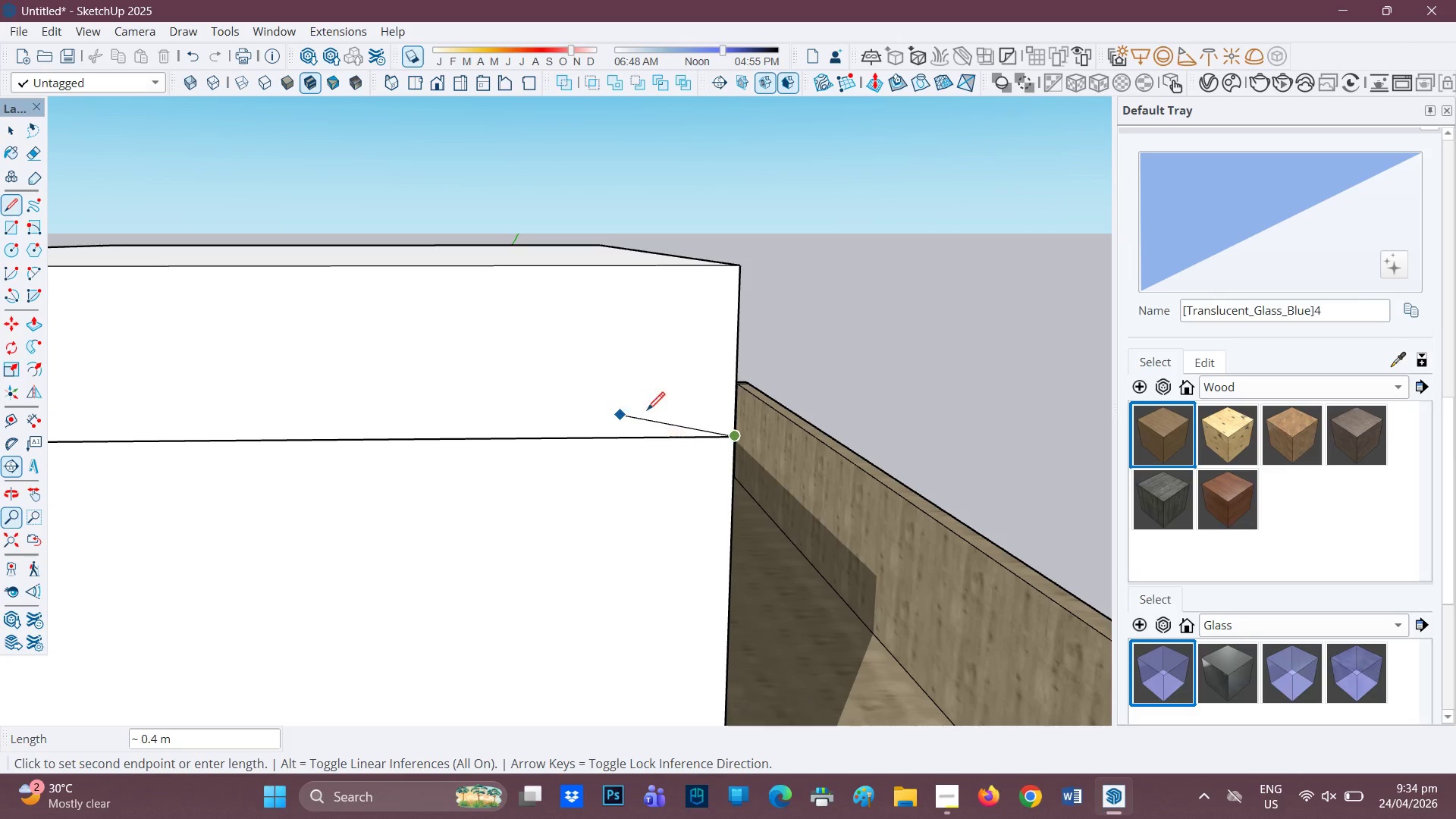 
scroll: coordinate [676, 413], scroll_direction: up, amount: 2.0
 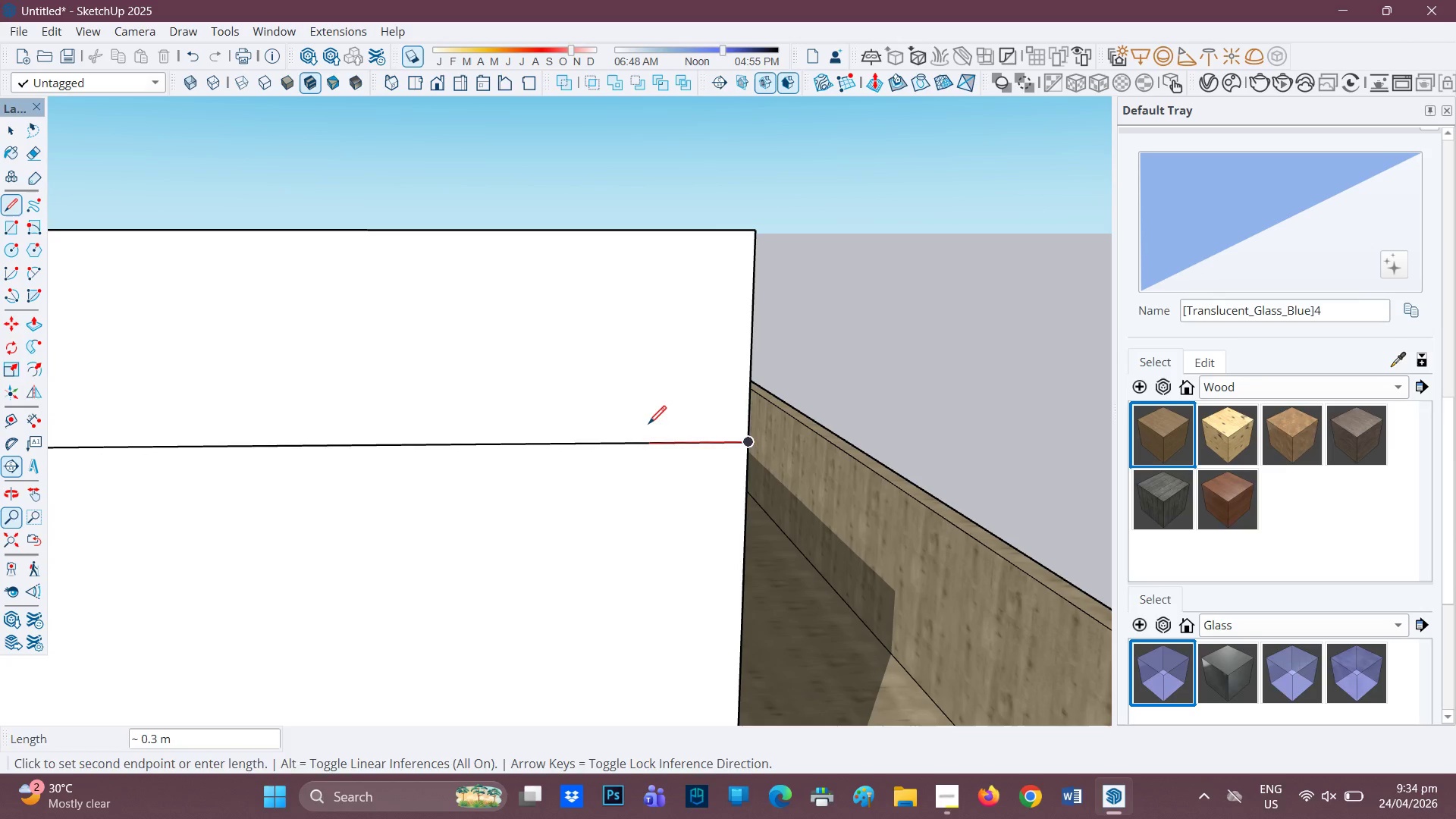 
key(Space)
 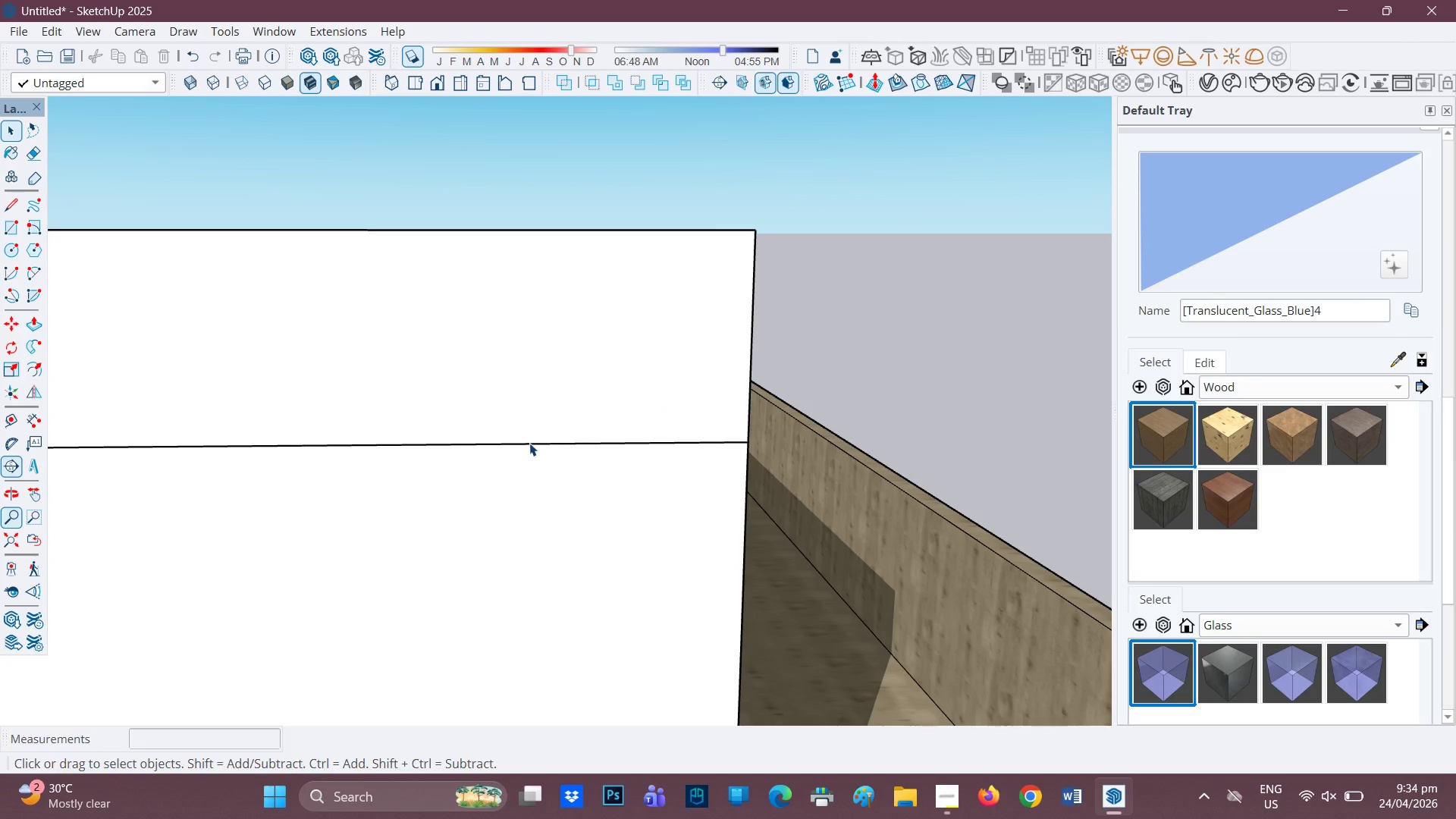 
key(L)
 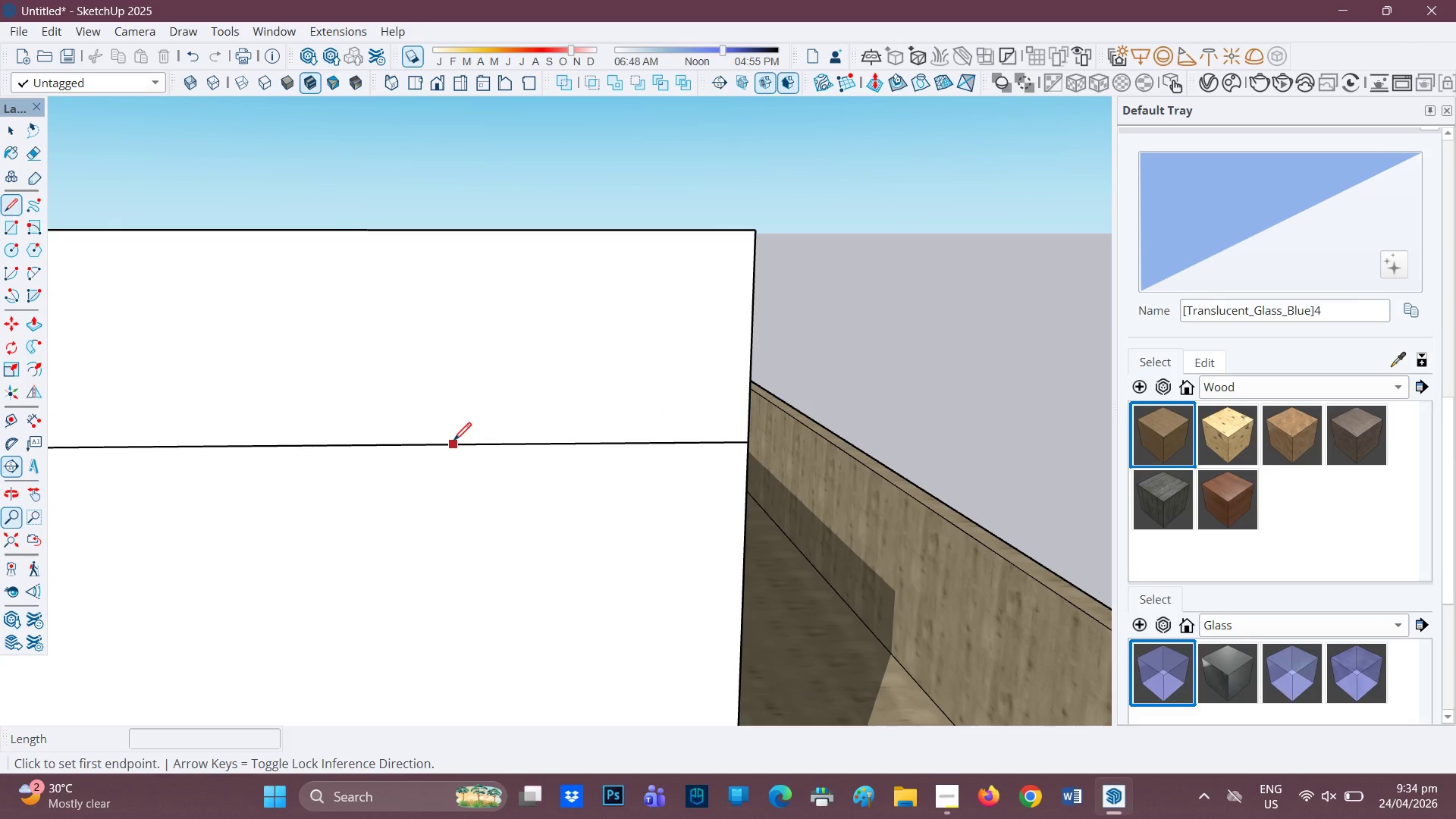 
left_click([453, 442])
 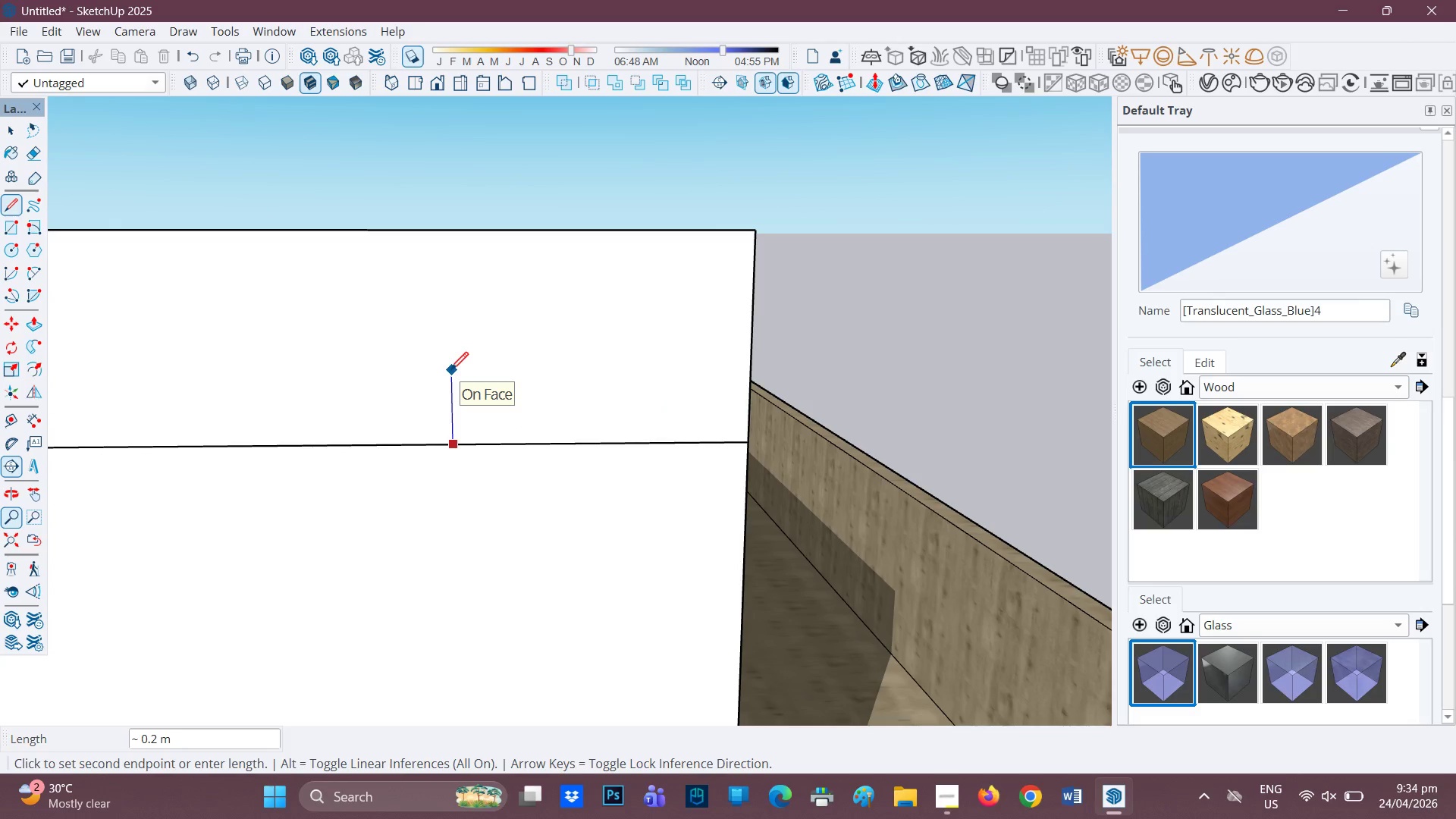 
key(1)
 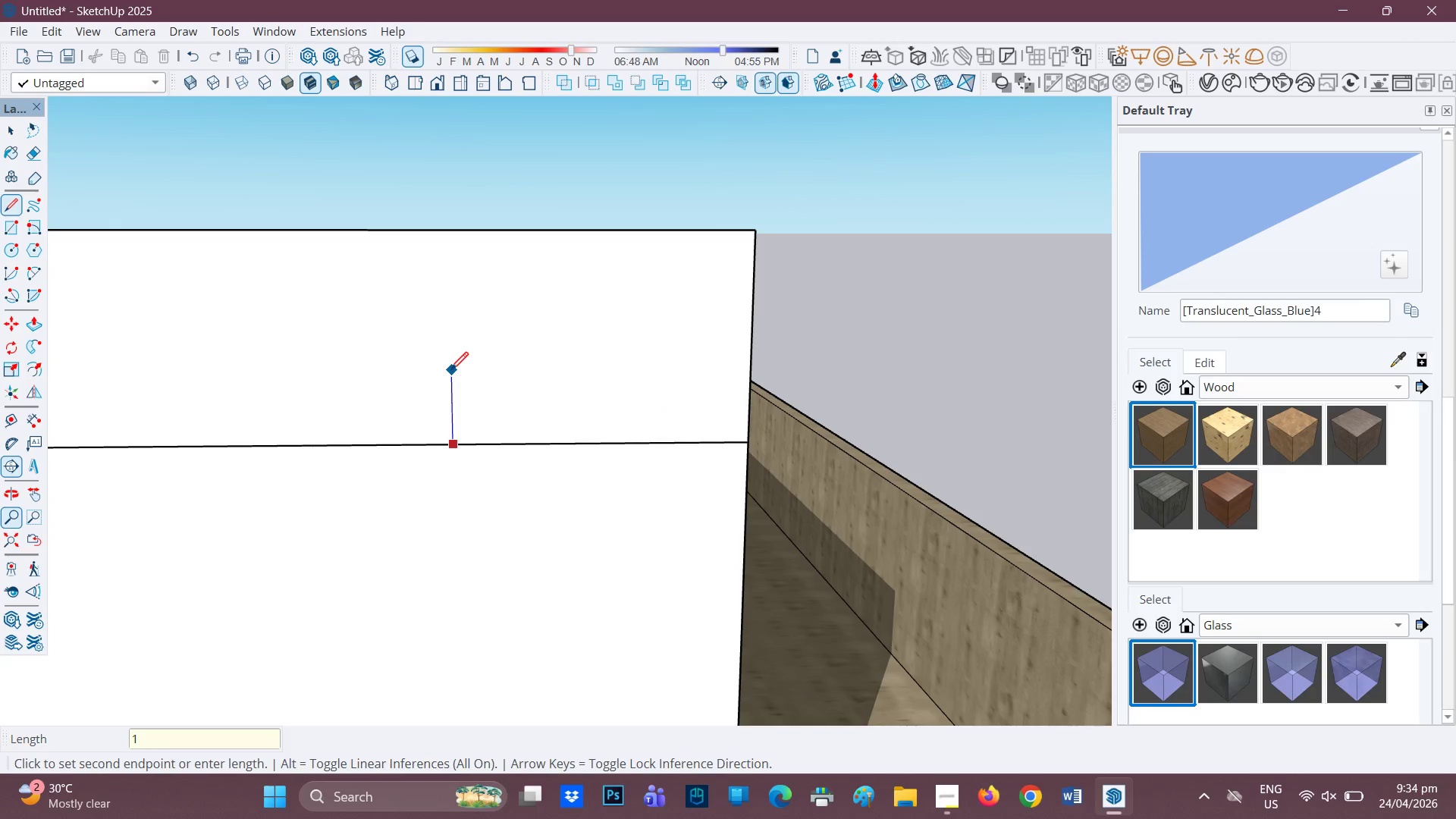 
key(Backspace)
 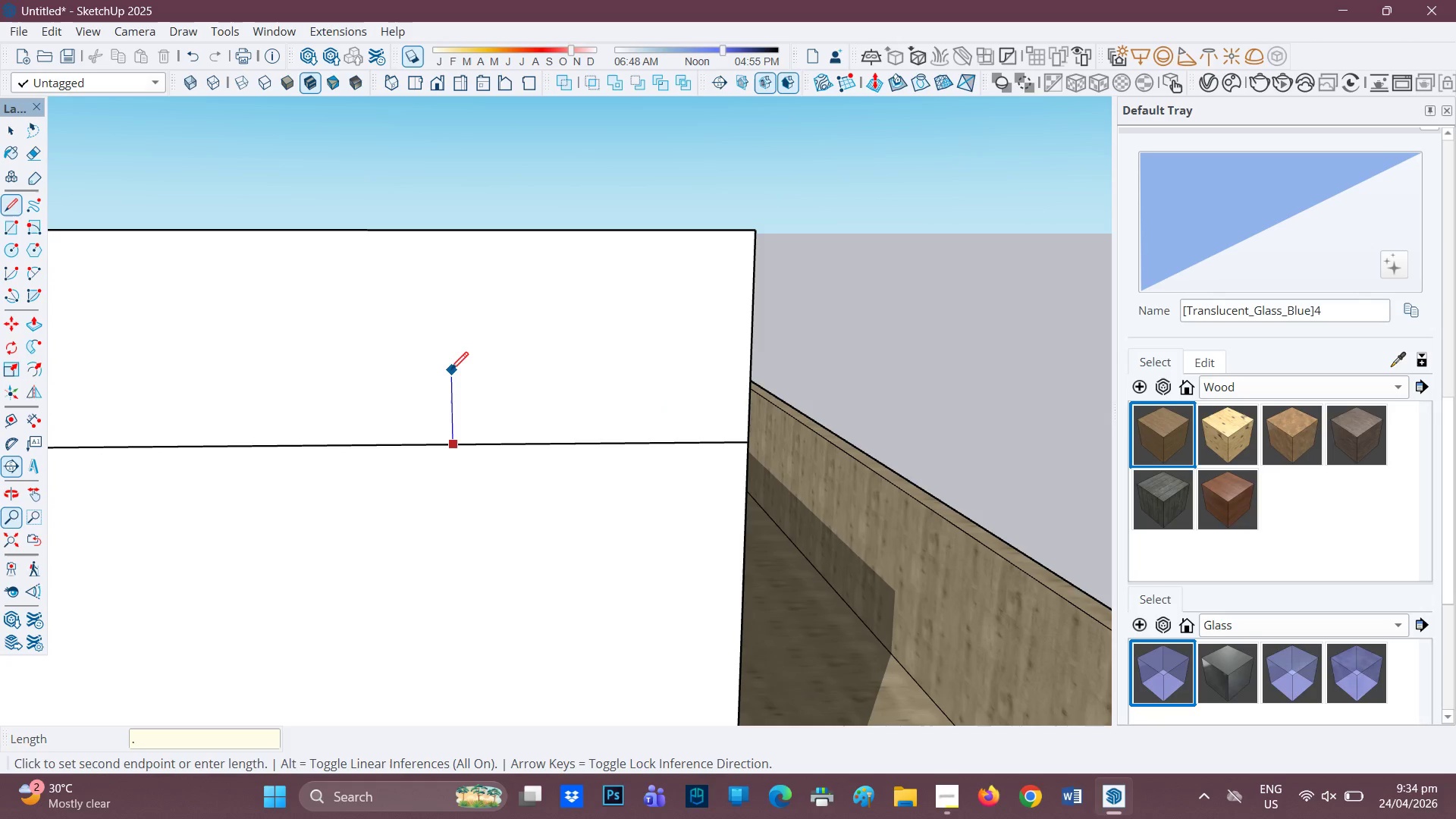 
key(Period)
 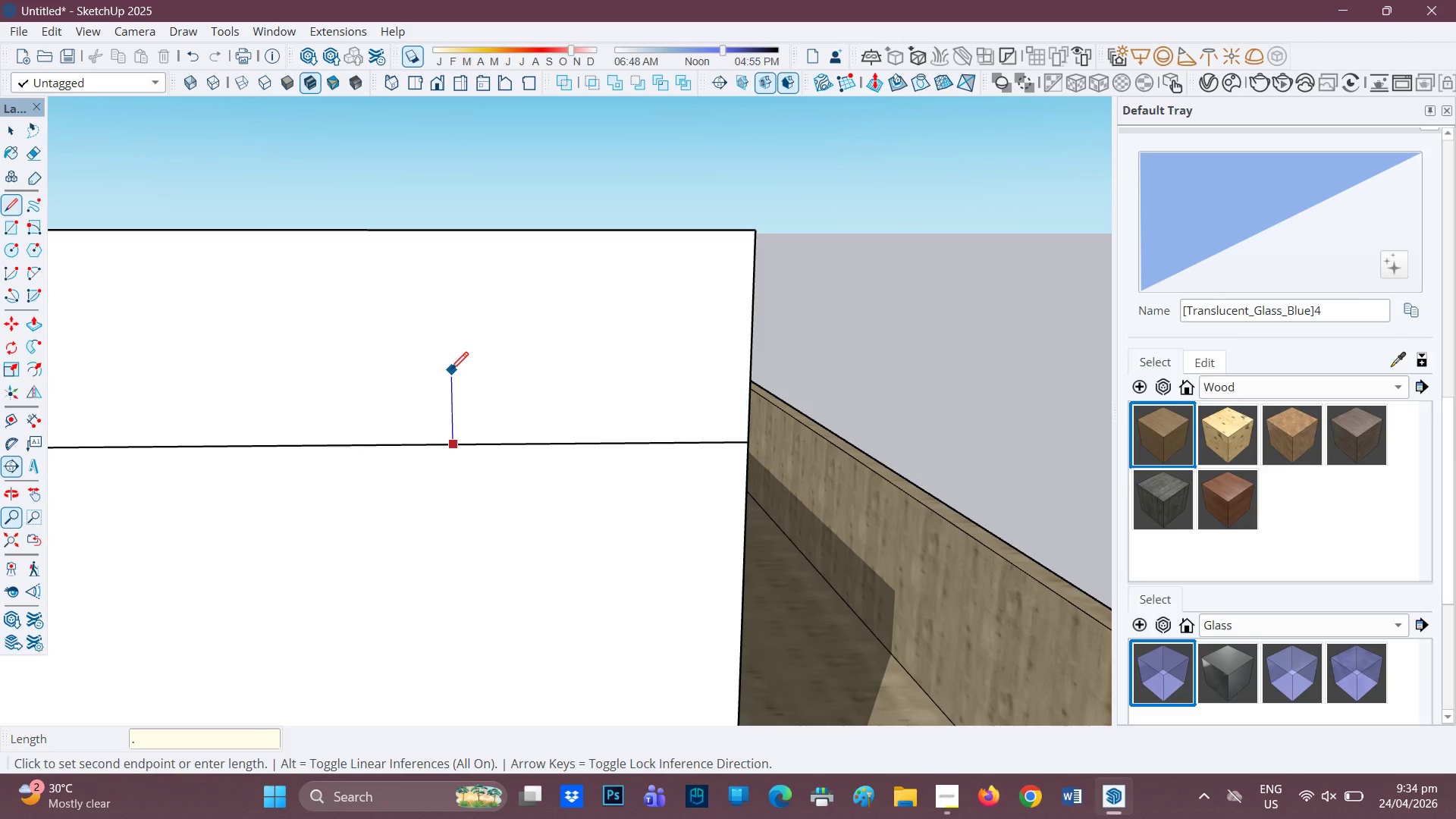 
key(2)
 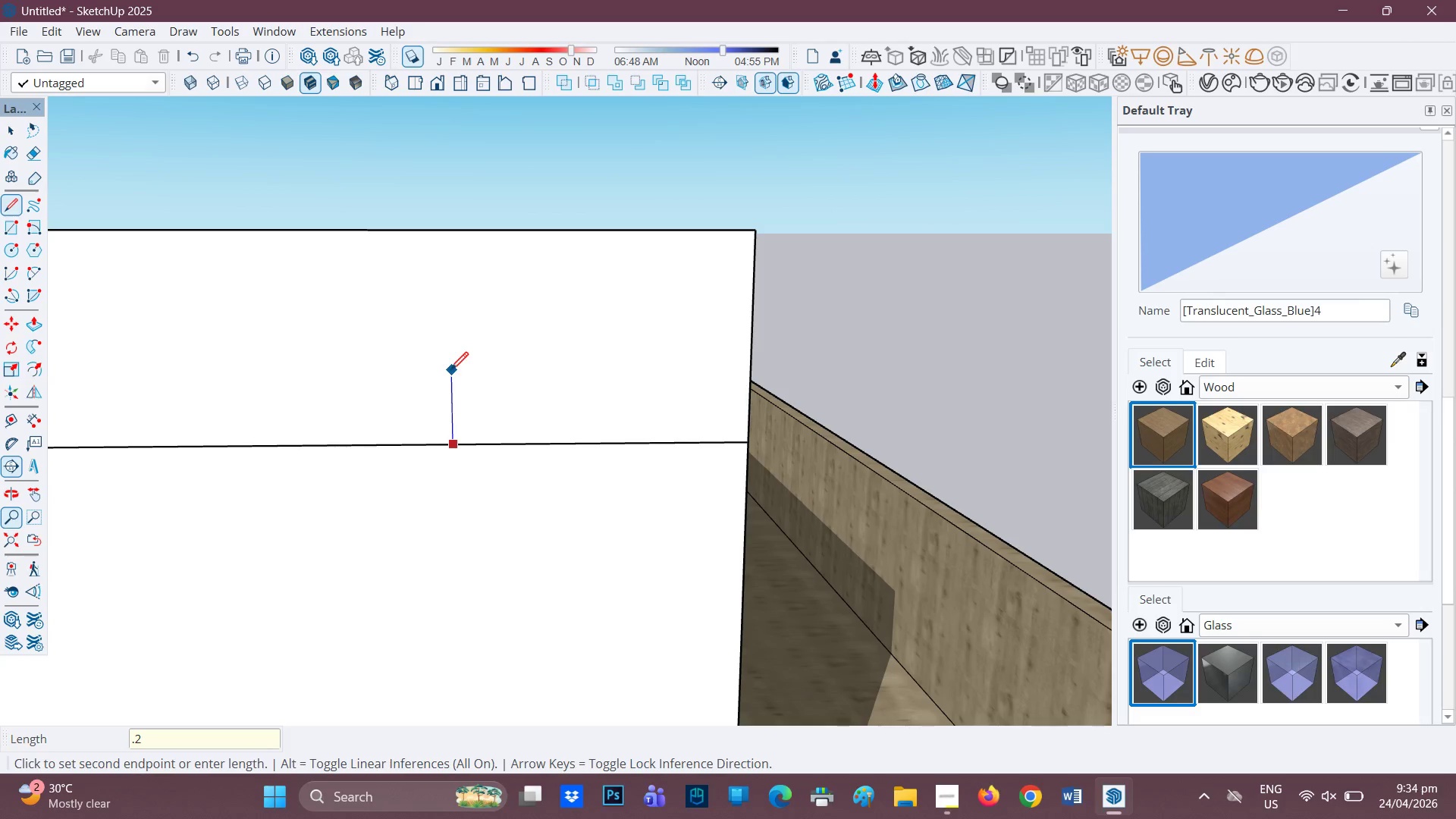 
key(Backspace)
 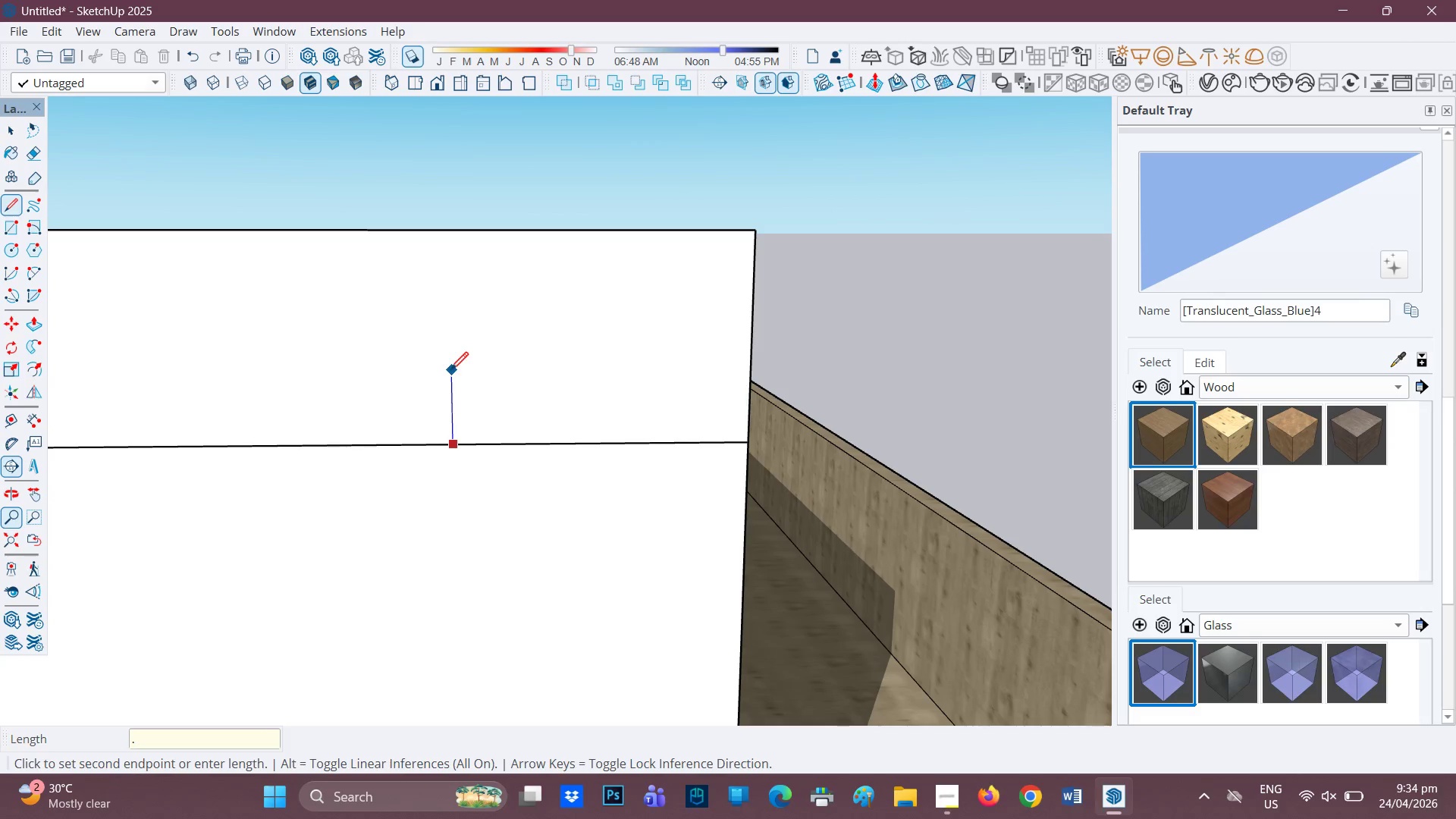 
key(1)
 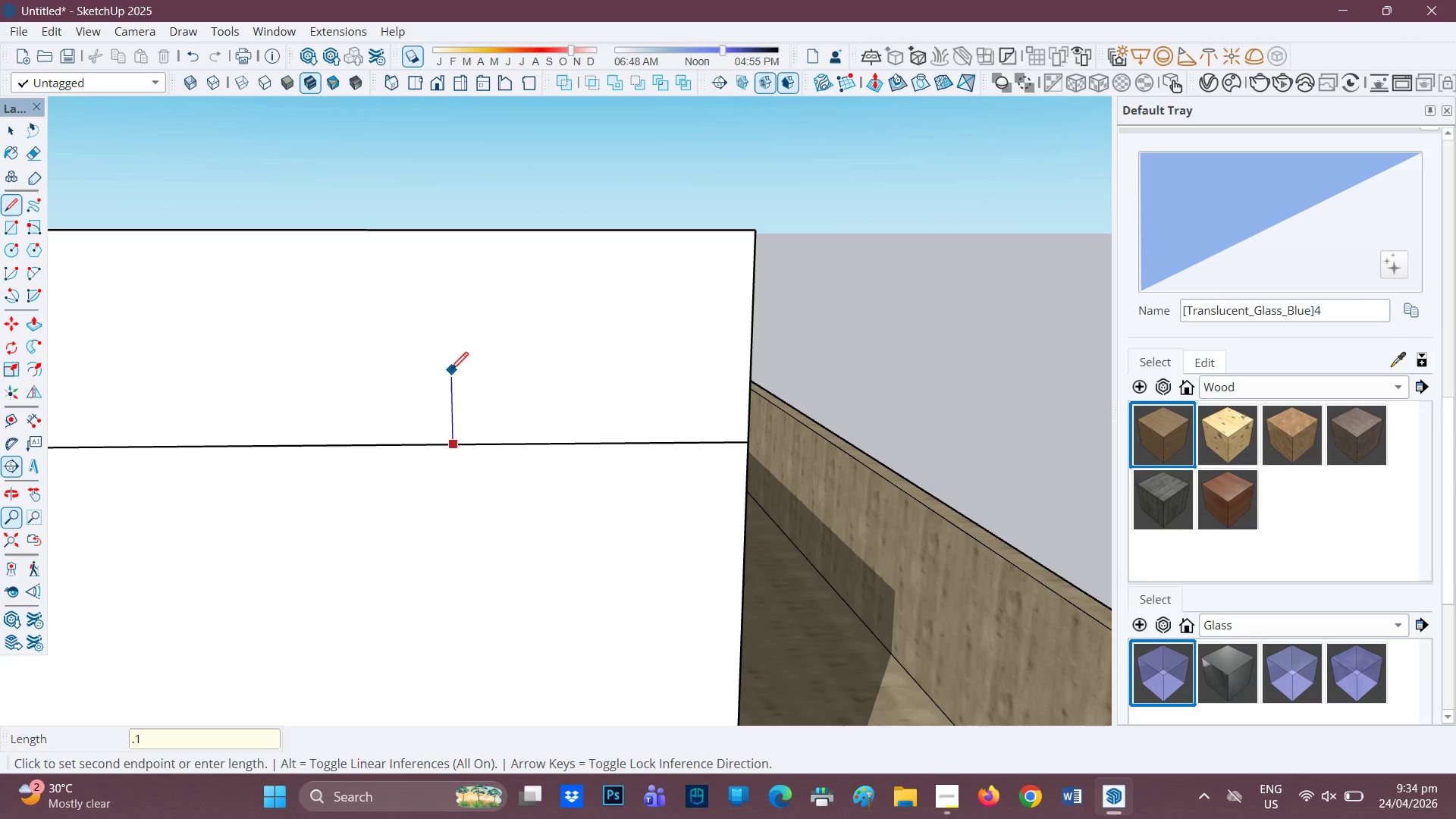 
key(Enter)
 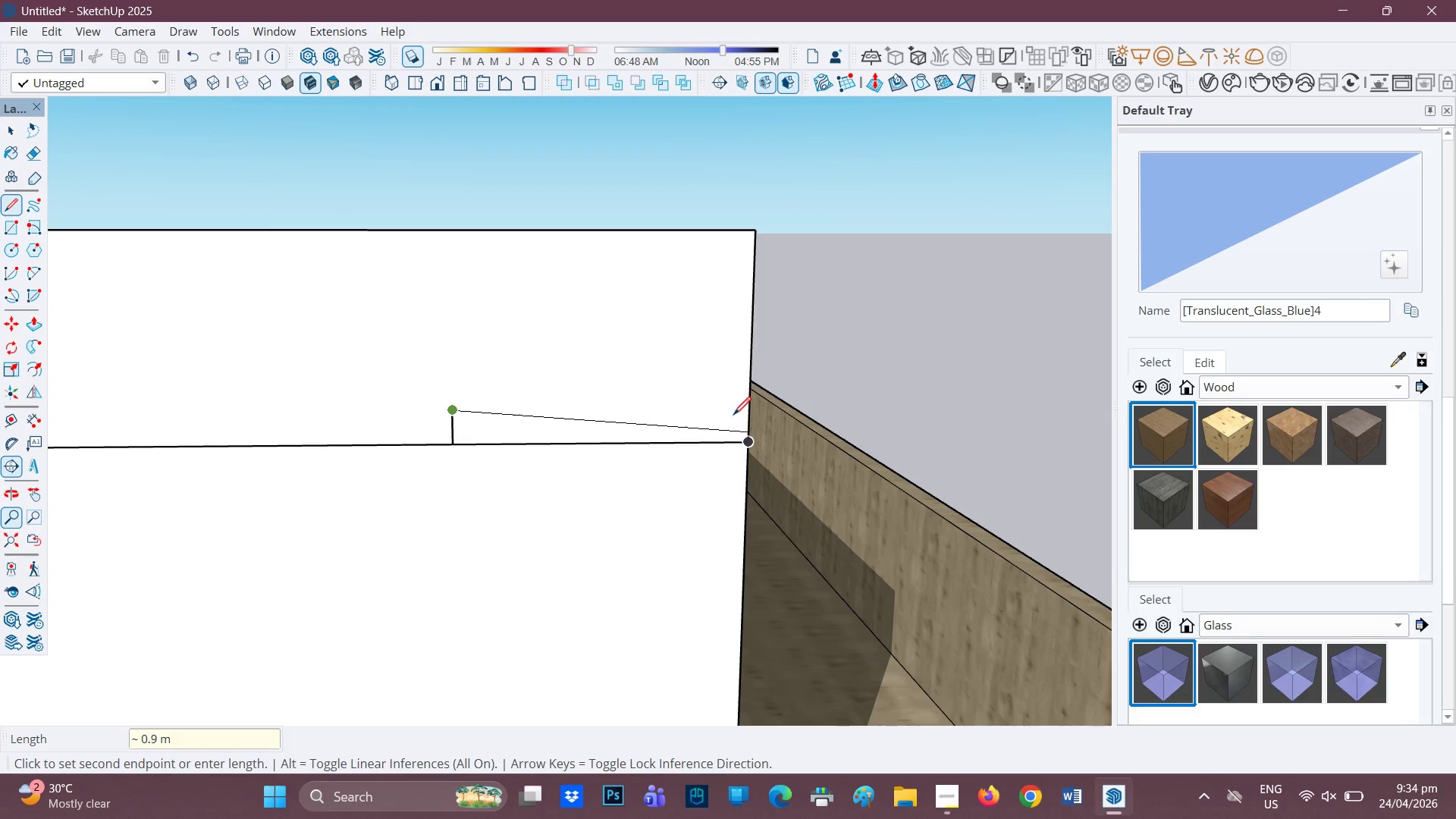 
left_click([748, 408])
 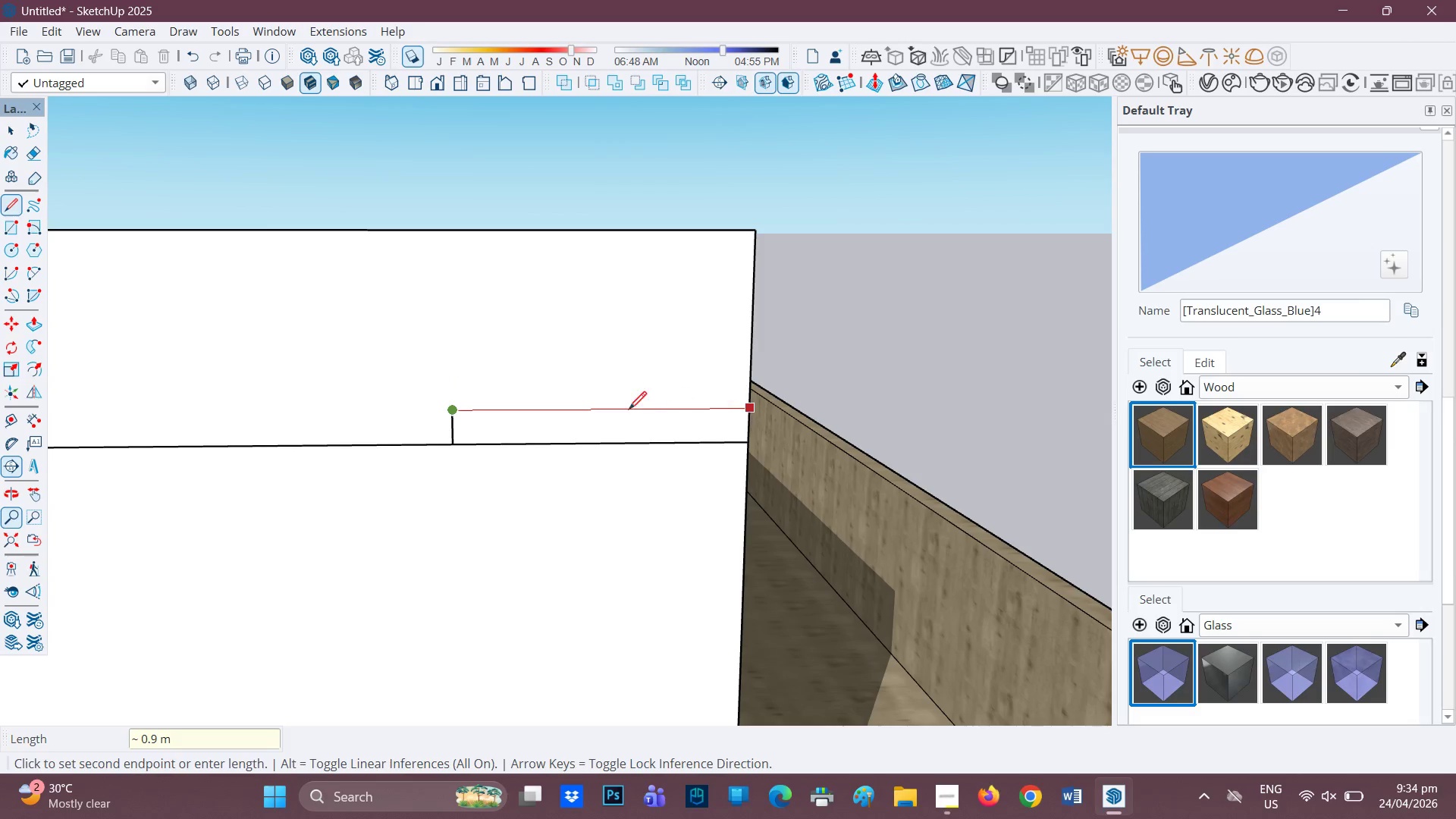 
key(H)
 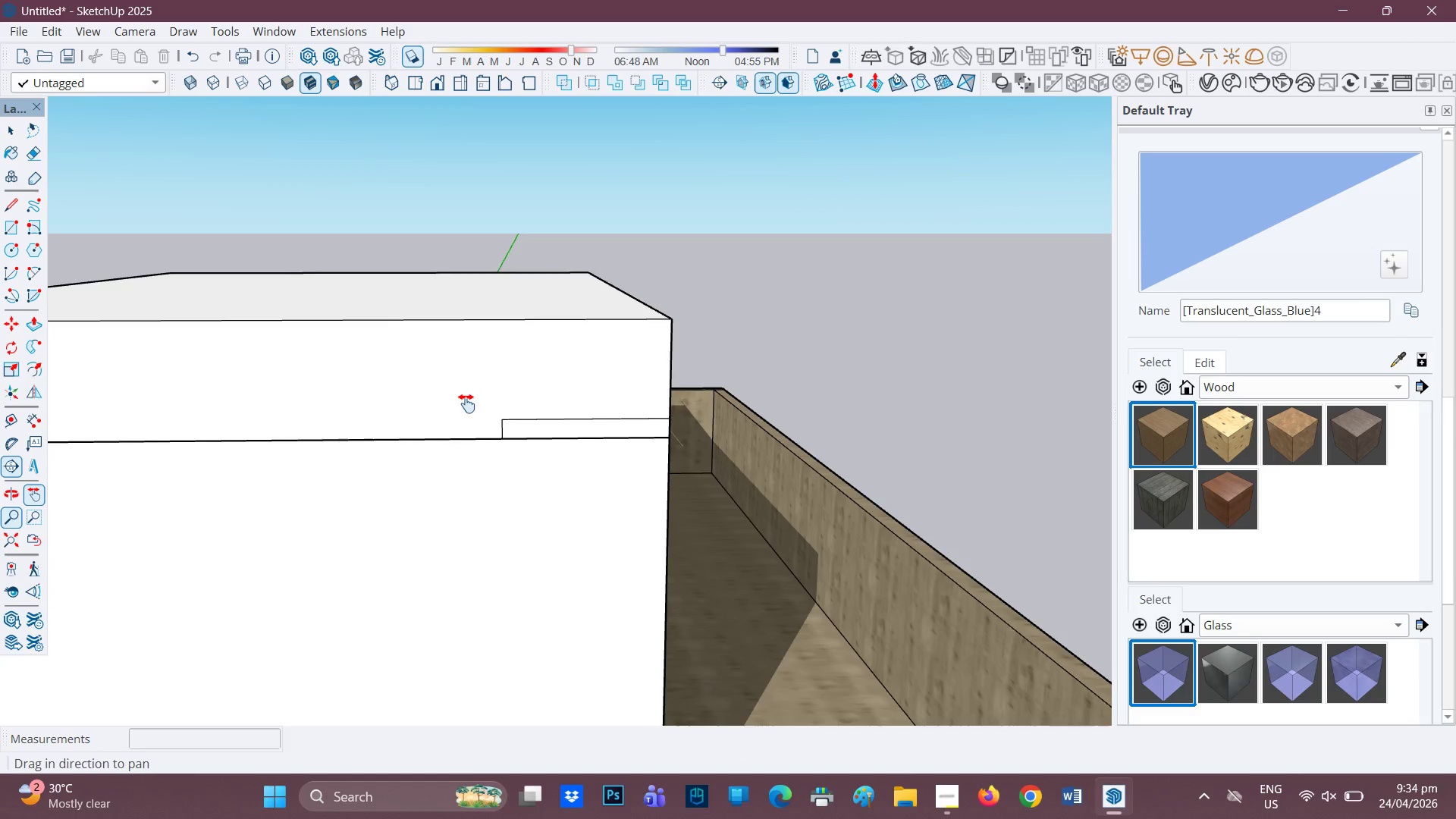 
scroll: coordinate [558, 432], scroll_direction: down, amount: 12.0
 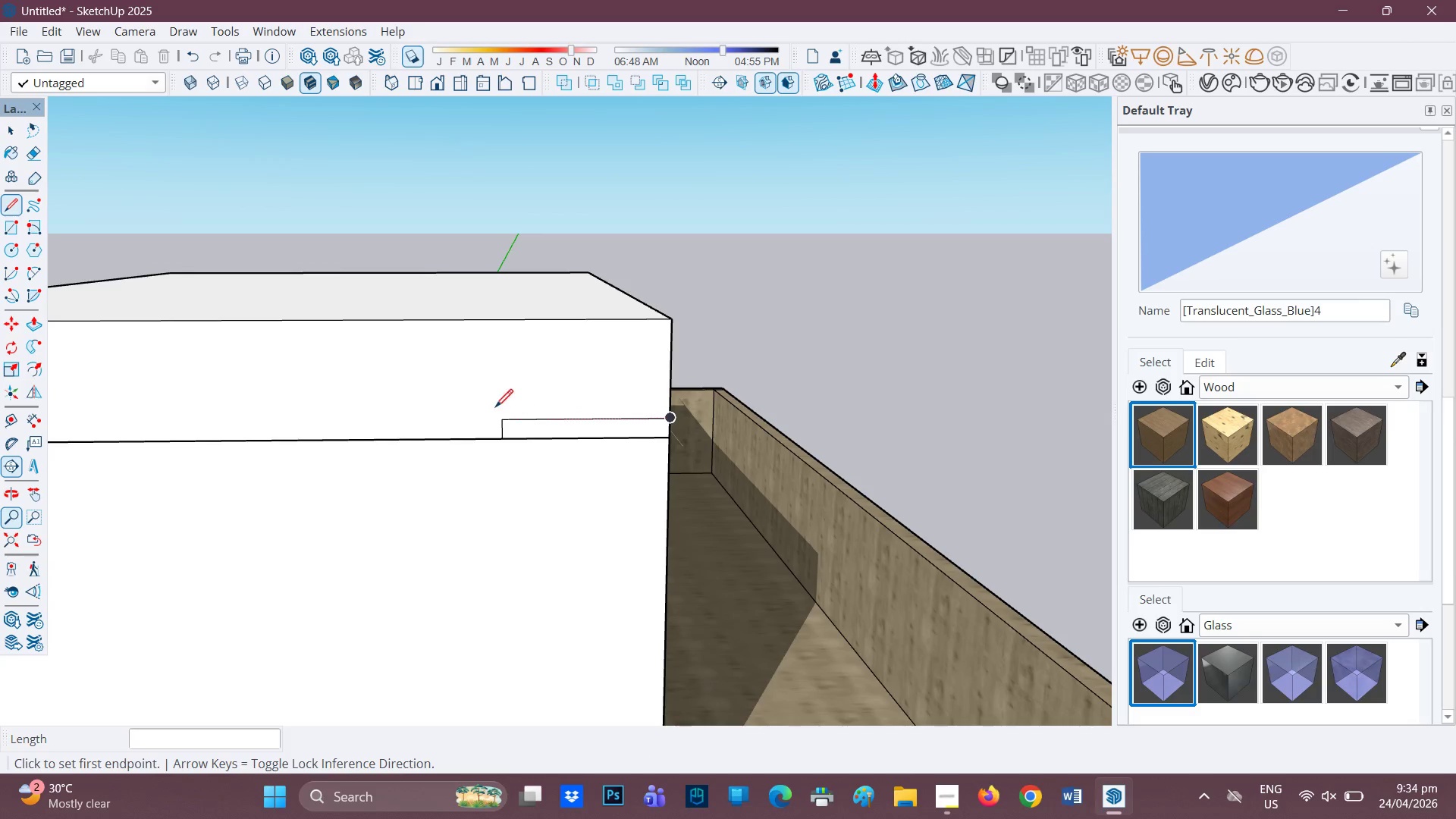 
left_click_drag(start_coordinate=[466, 403], to_coordinate=[802, 440])
 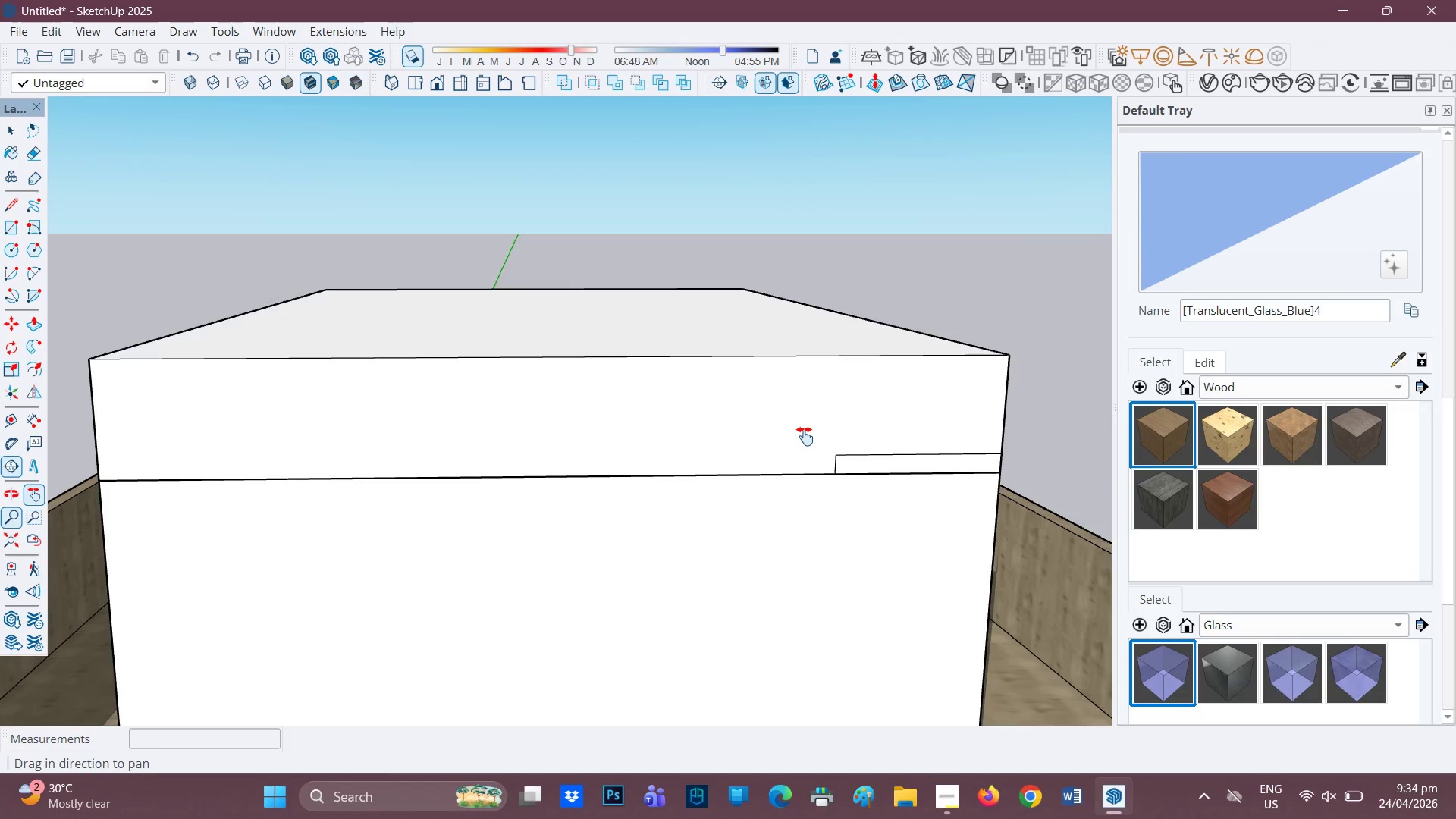 
scroll: coordinate [805, 436], scroll_direction: down, amount: 1.0
 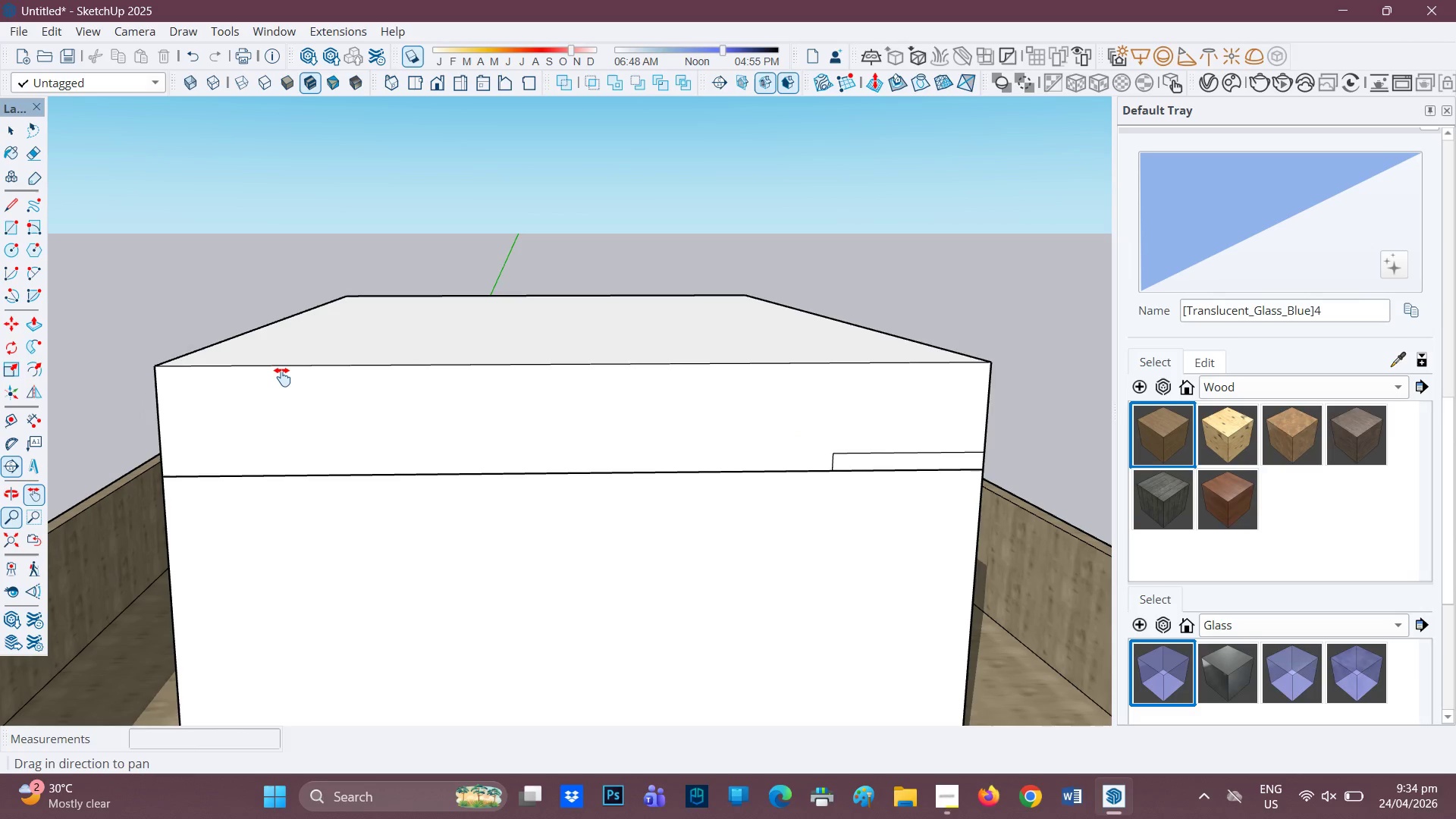 
key(L)
 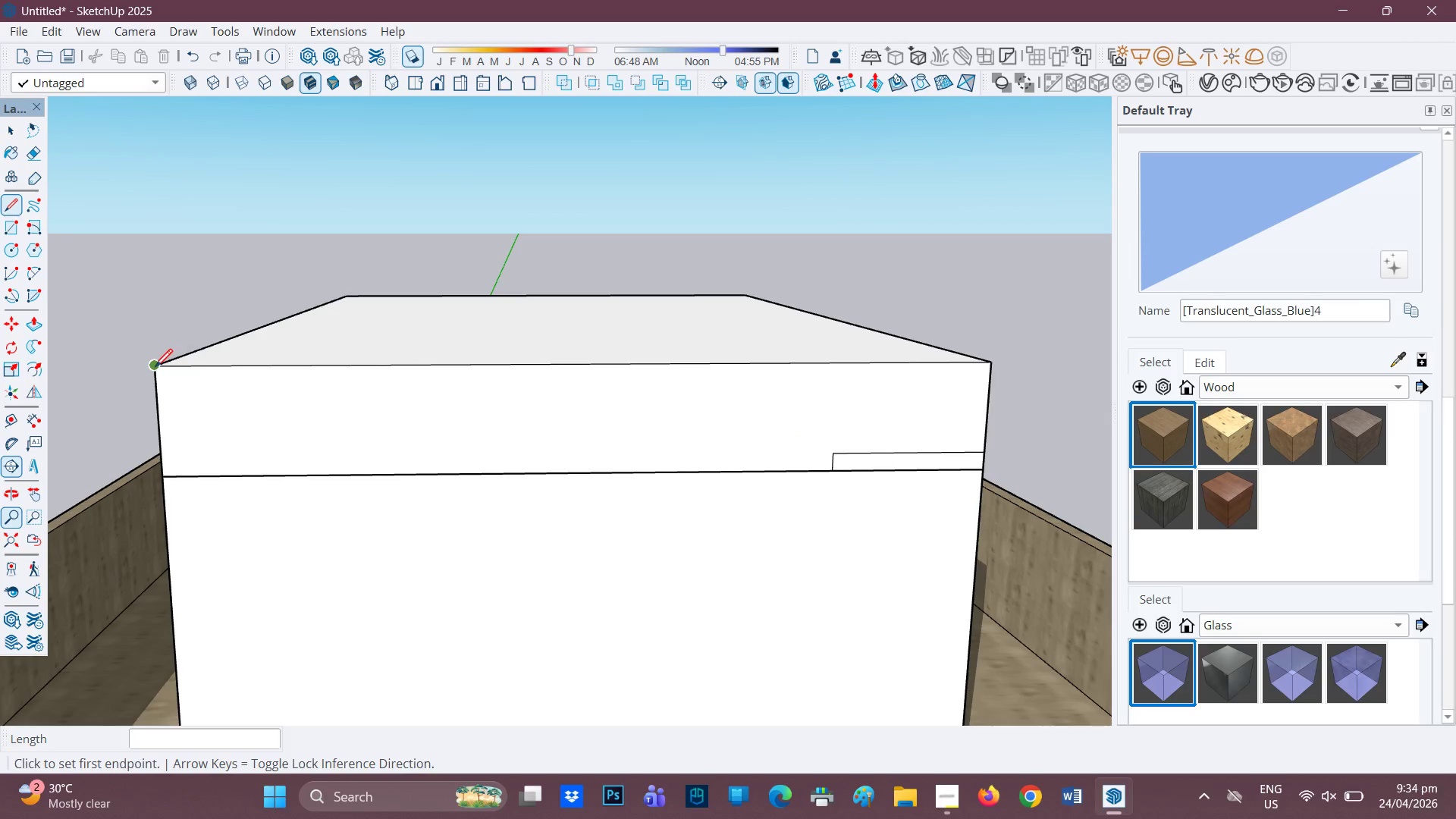 
left_click_drag(start_coordinate=[155, 369], to_coordinate=[164, 371])
 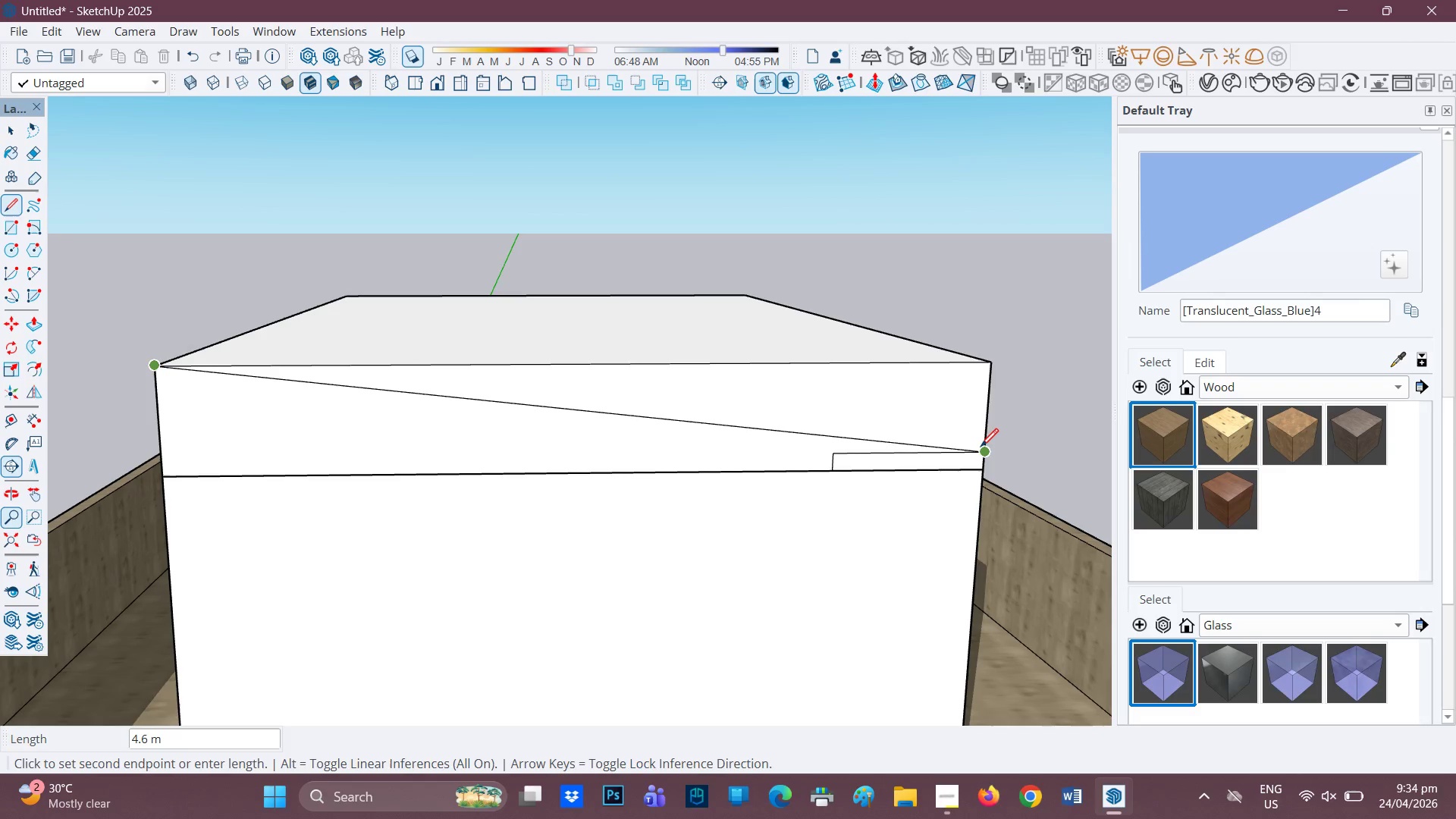 
left_click_drag(start_coordinate=[981, 447], to_coordinate=[983, 442])
 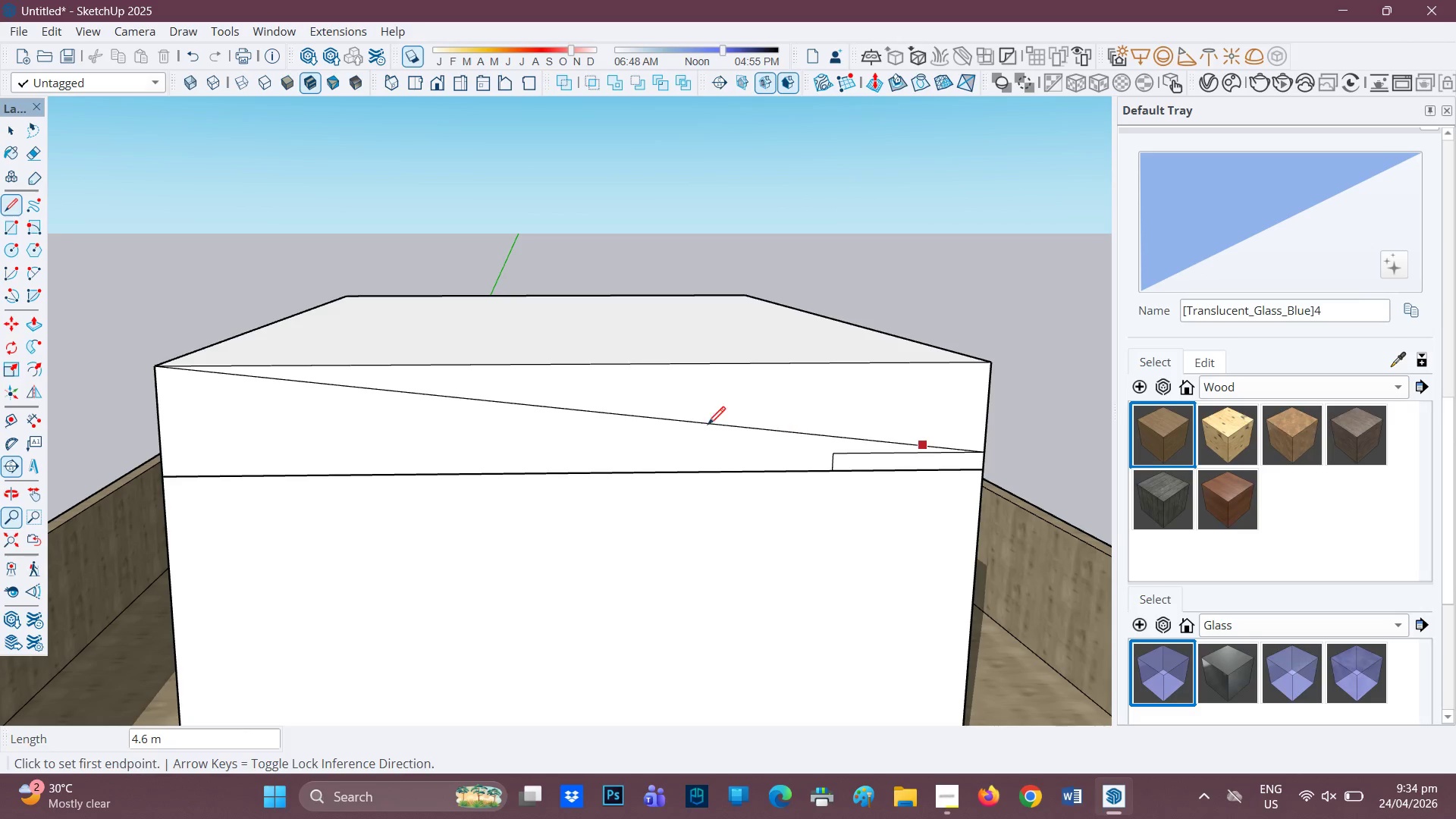 
scroll: coordinate [293, 397], scroll_direction: up, amount: 1.0
 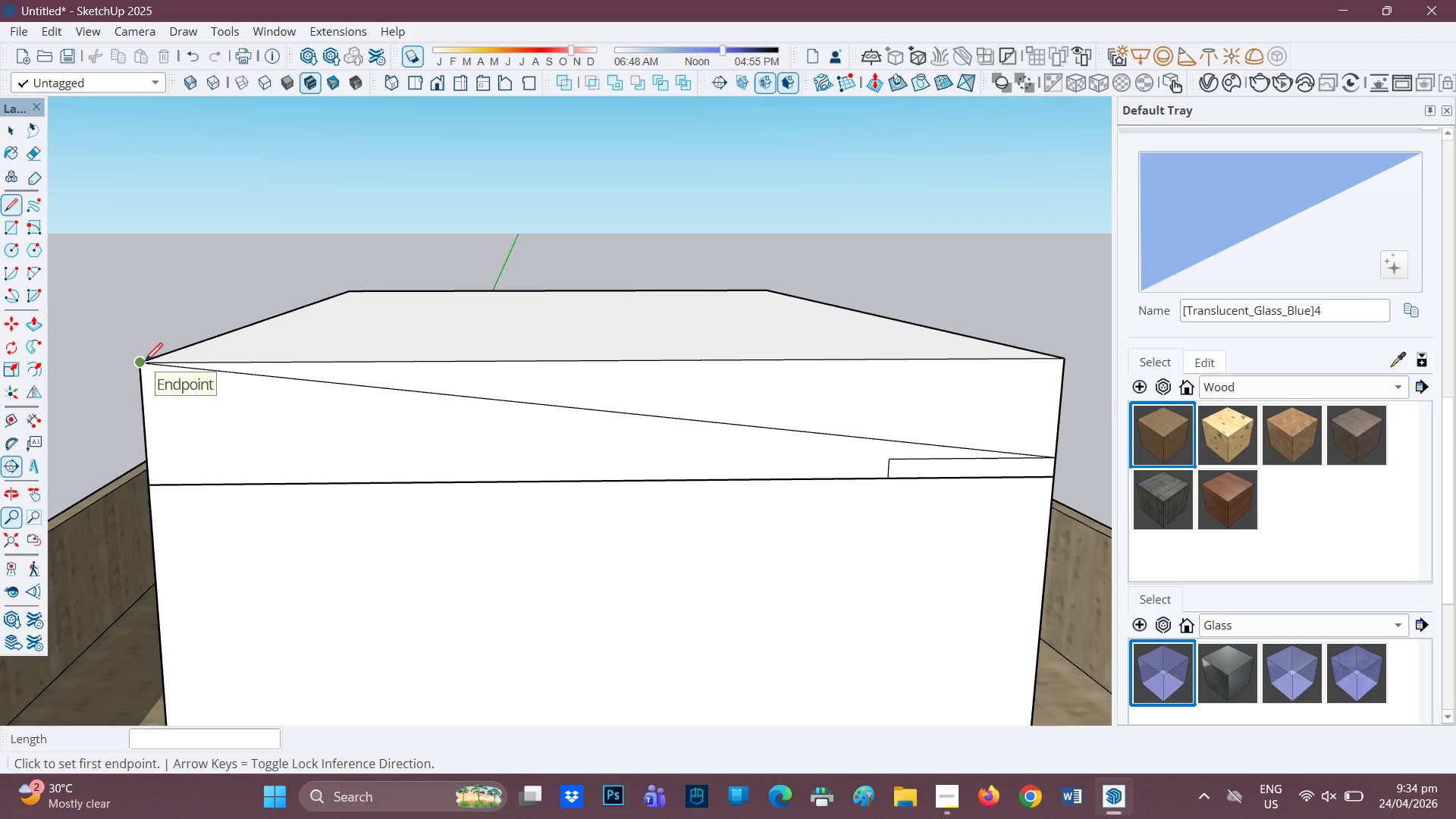 
left_click([144, 363])
 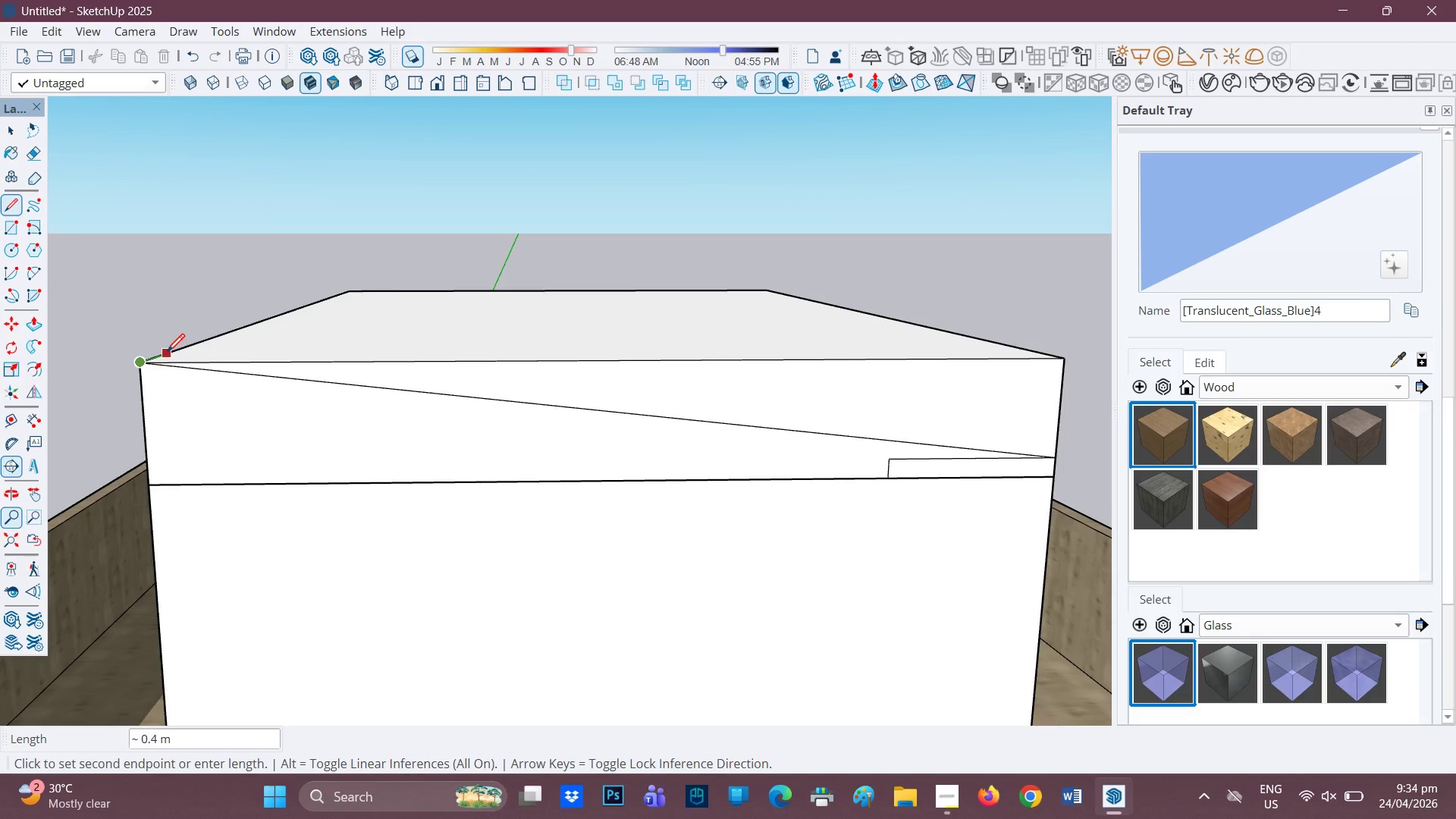 
key(Space)
 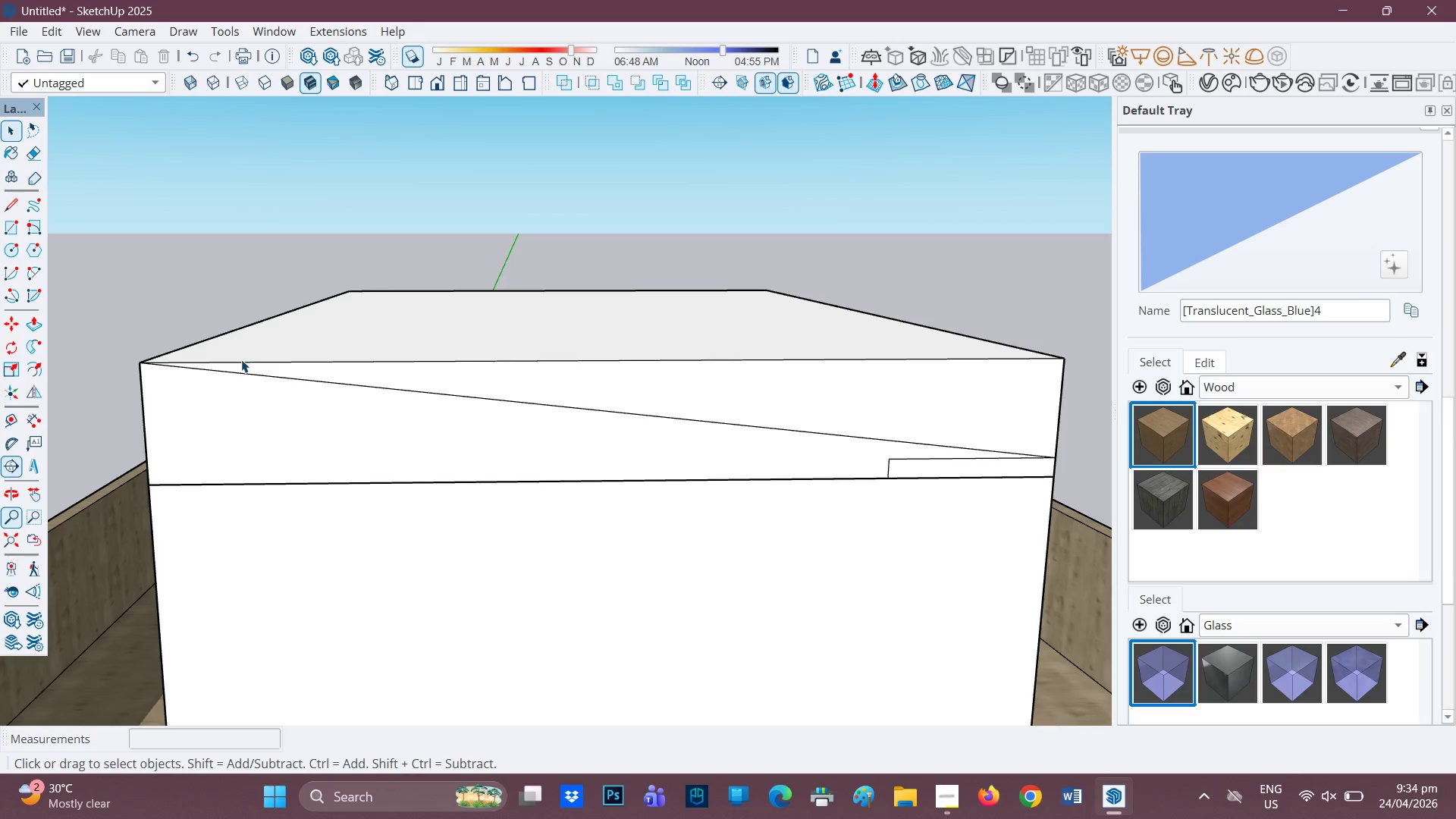 
key(L)
 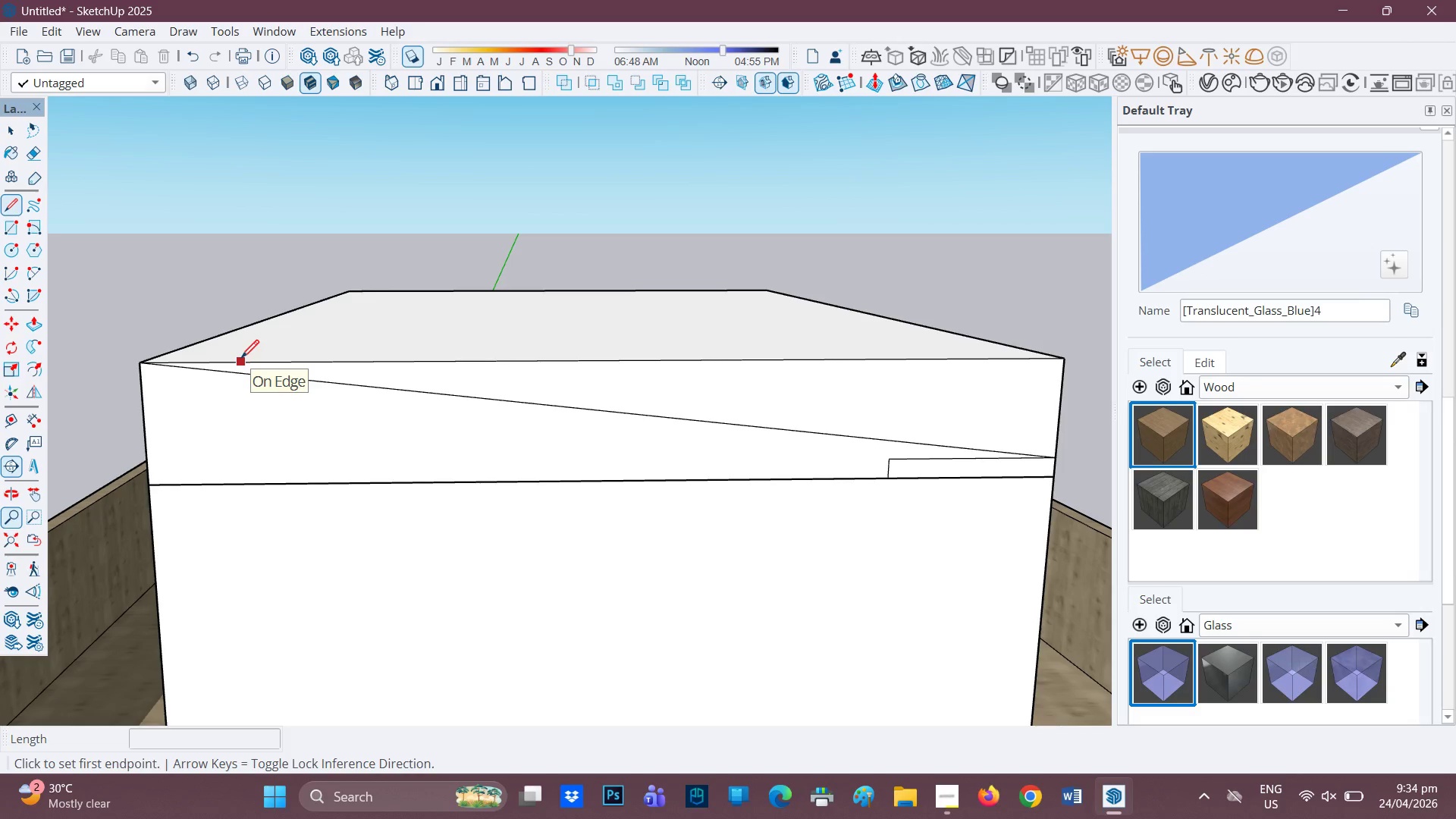 
left_click([241, 359])
 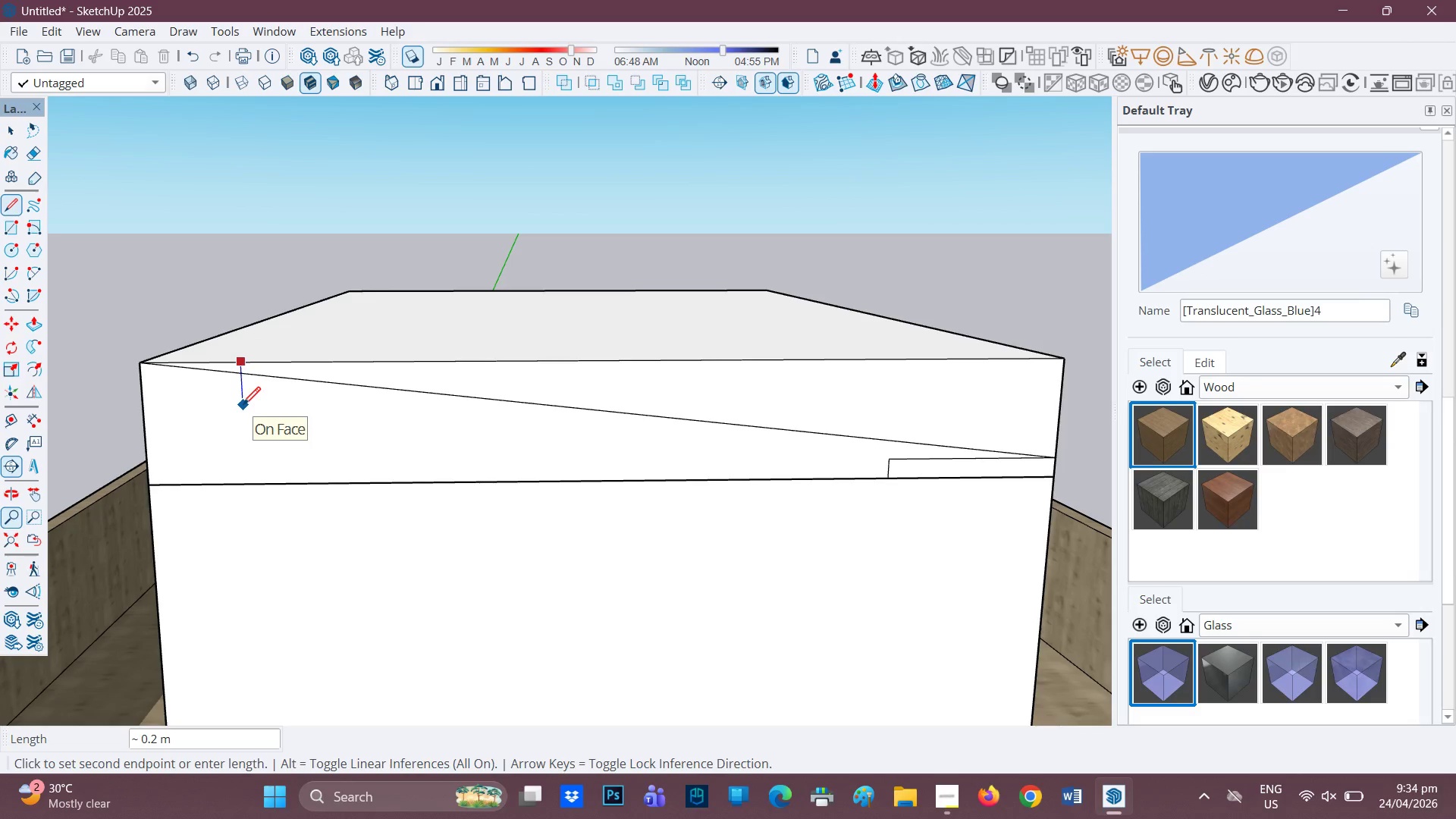 
key(1)
 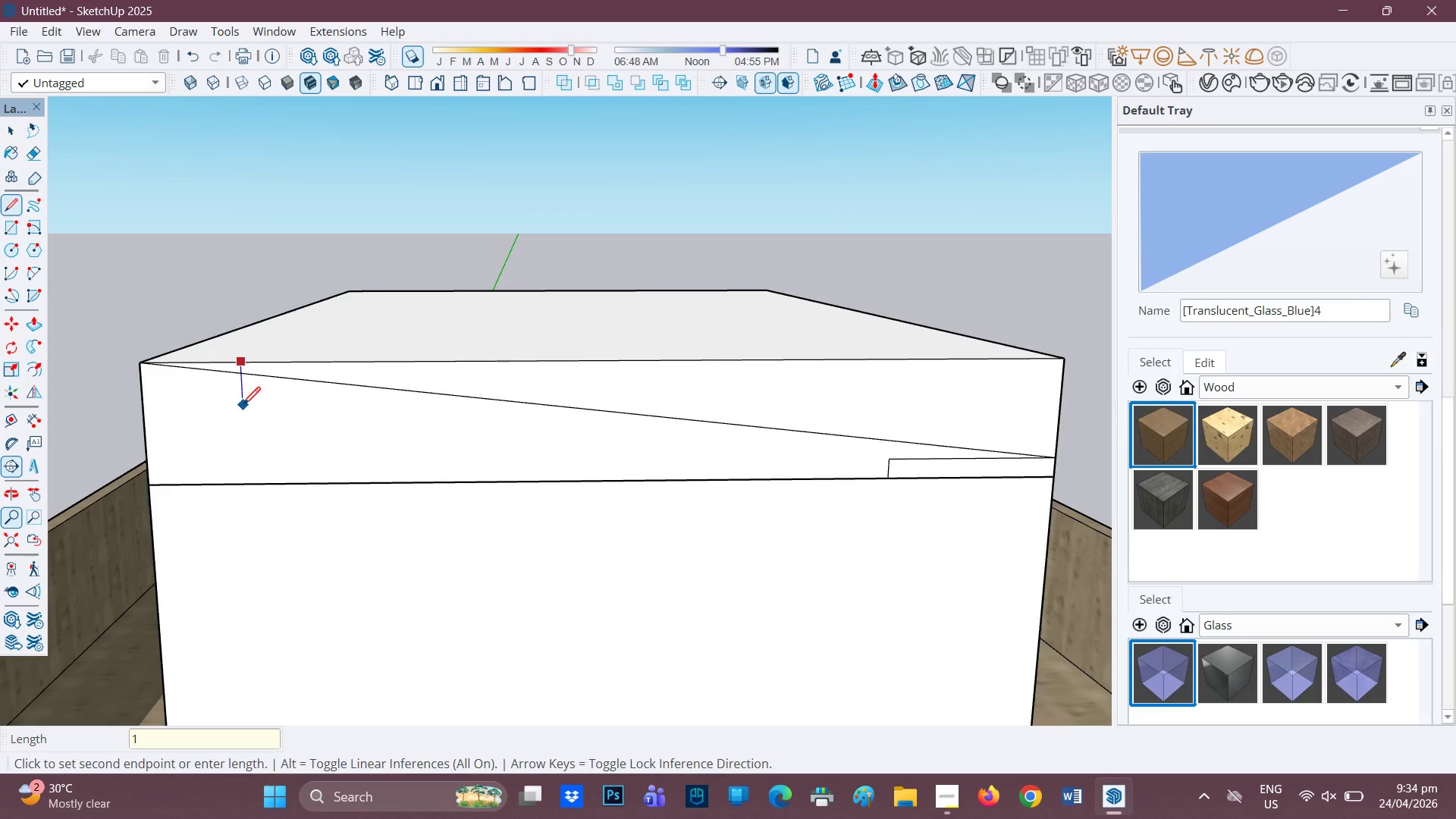 
key(Backspace)
 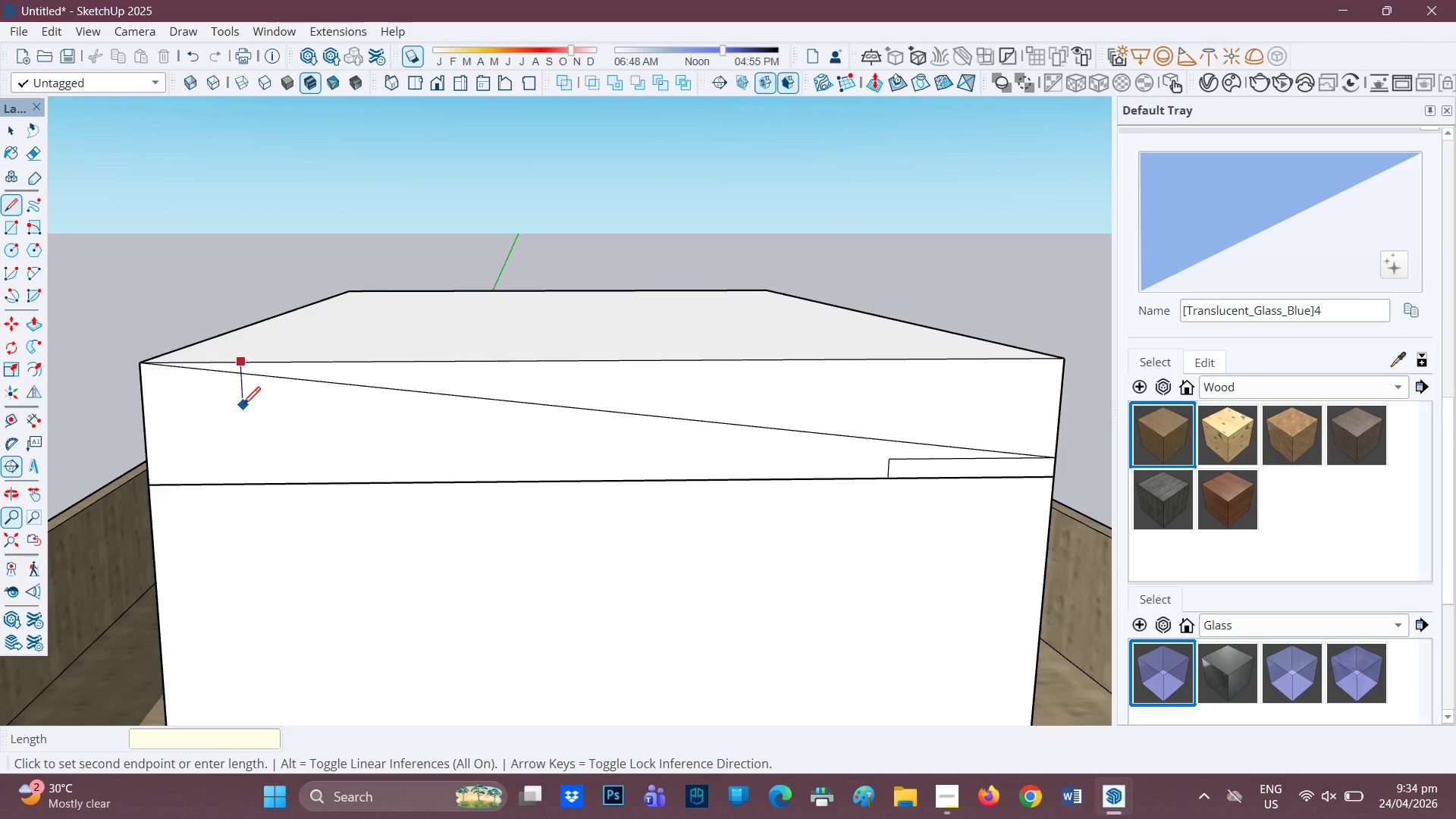 
key(Period)
 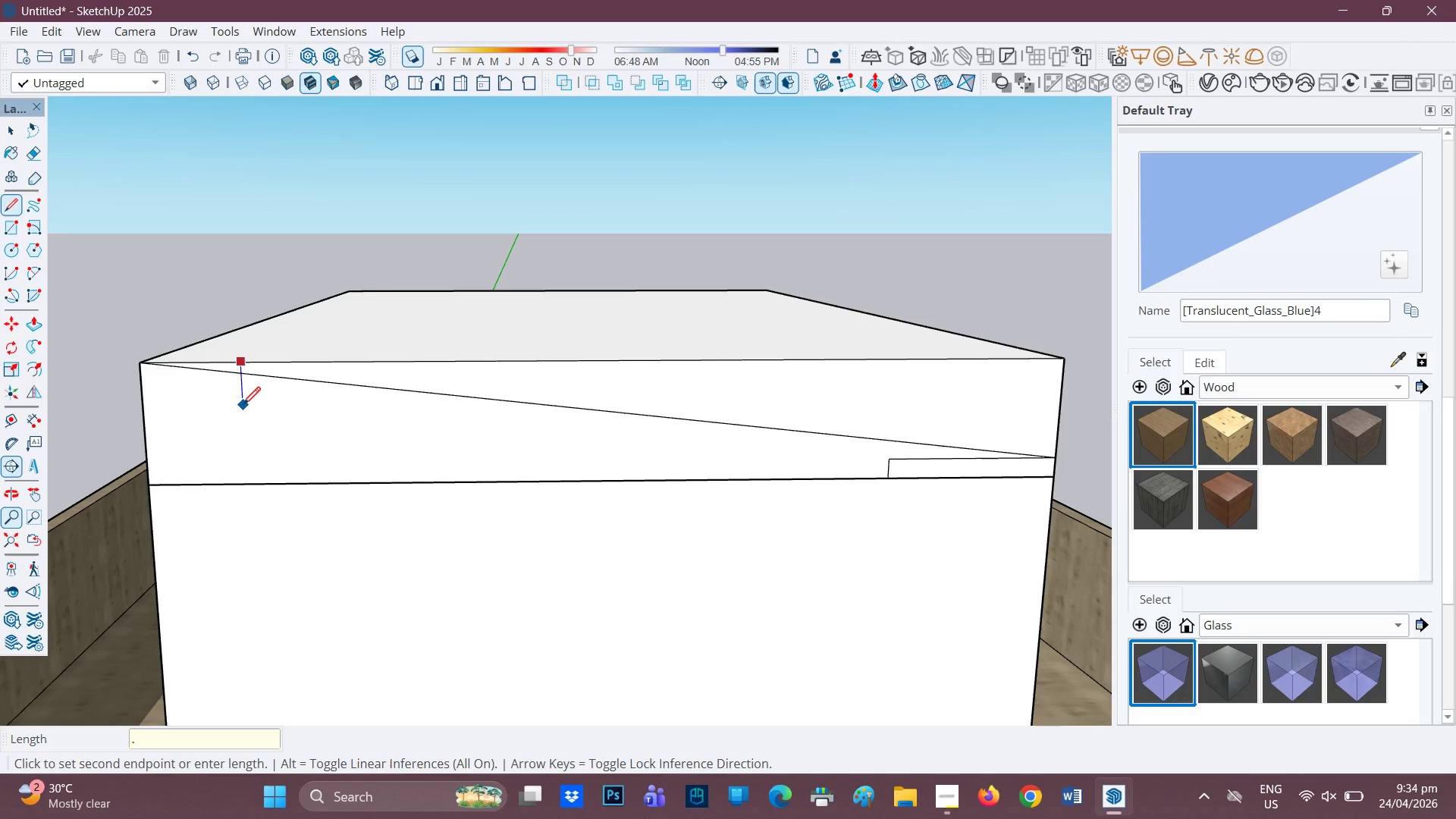 
key(1)
 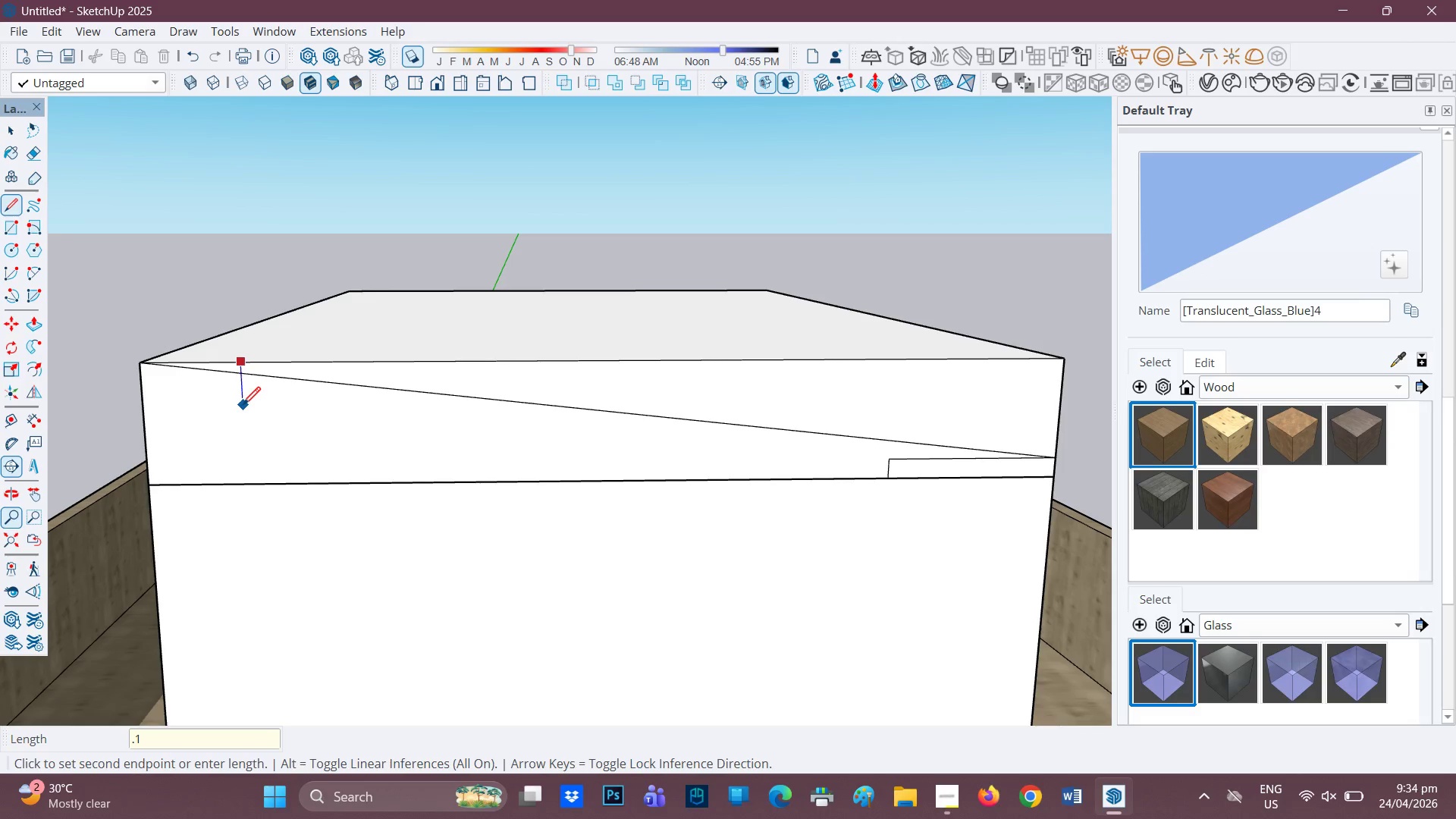 
key(Enter)
 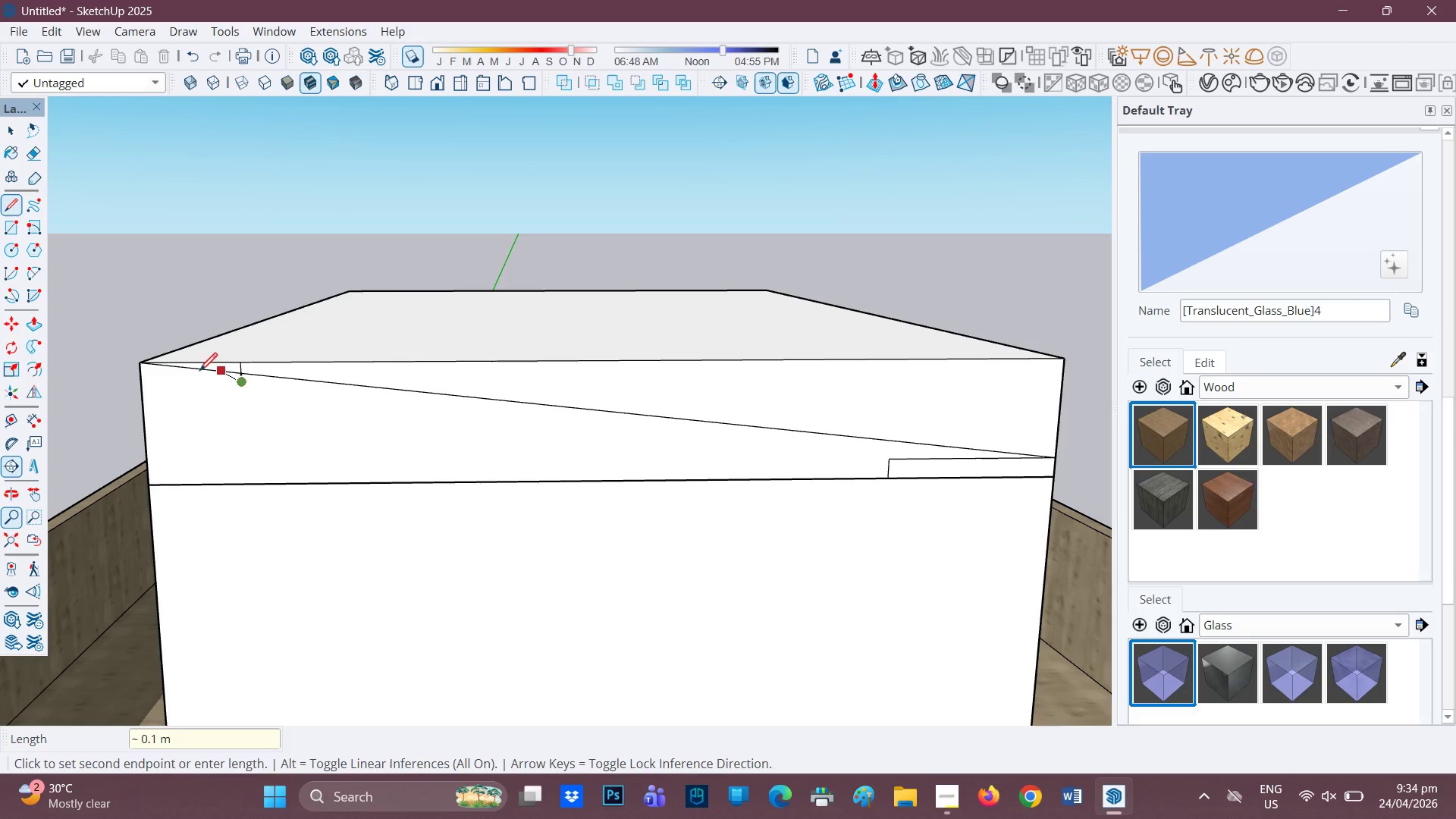 
mouse_move([176, 369])
 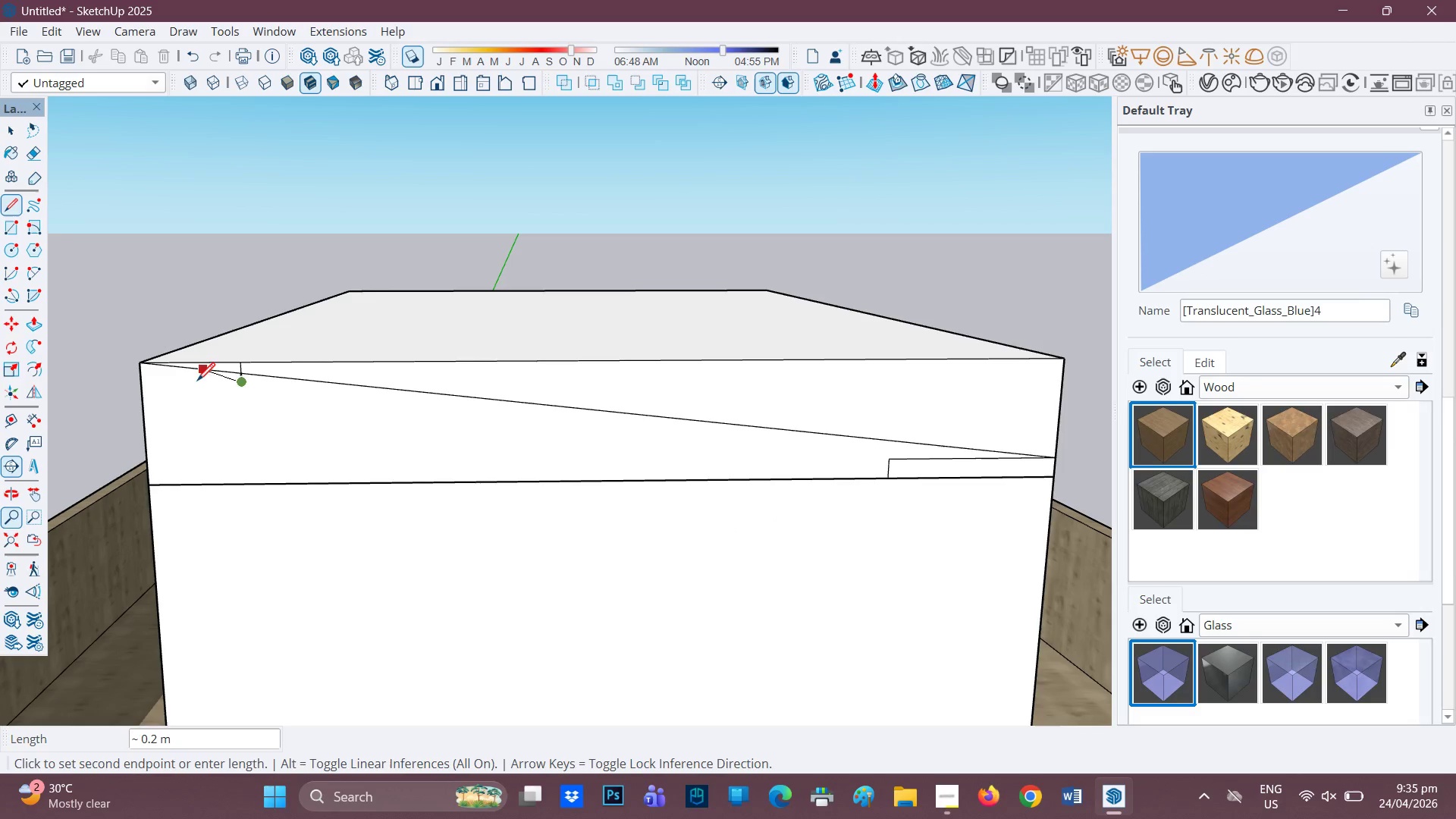 
left_click([139, 391])
 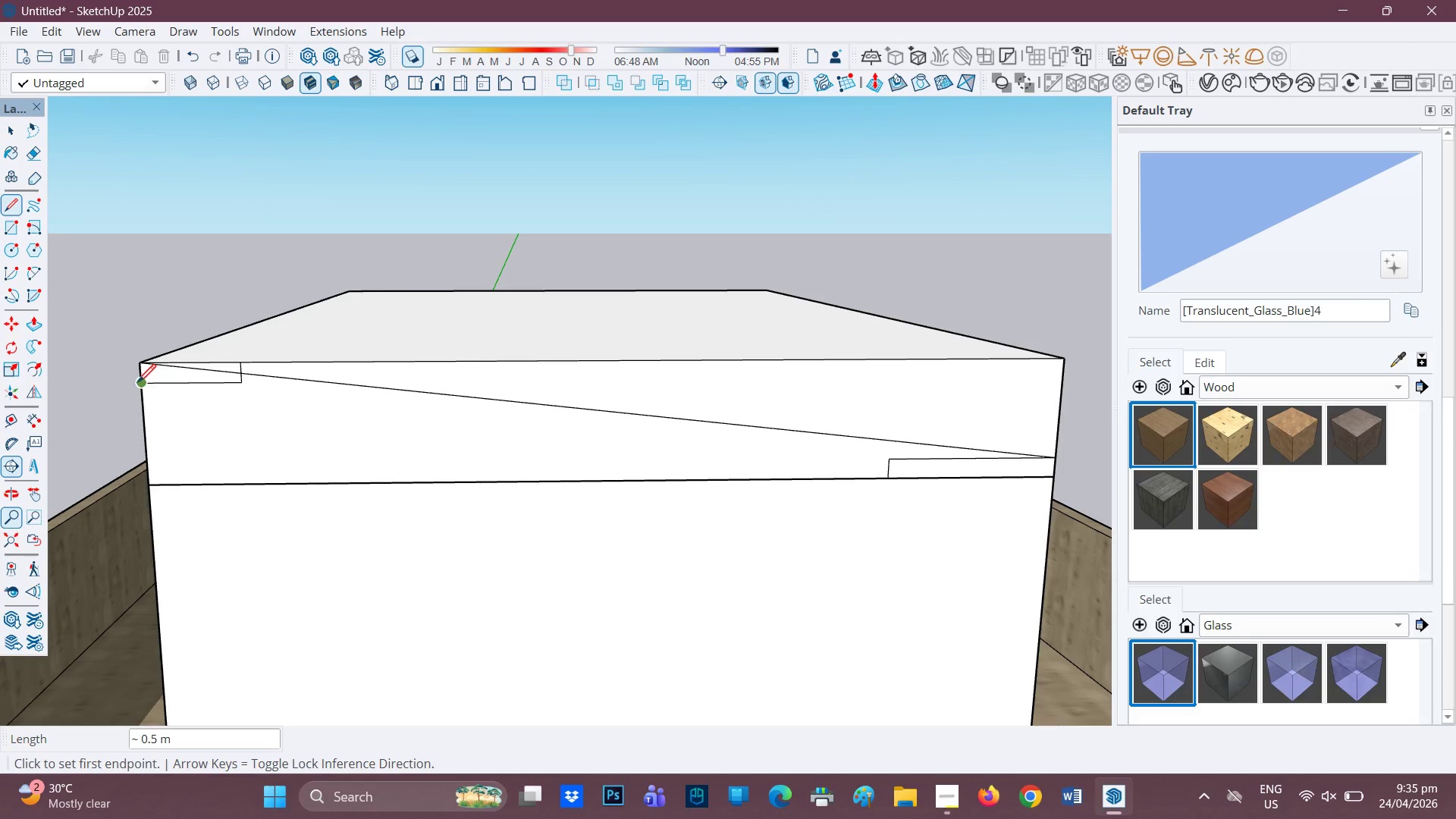 
left_click([140, 384])
 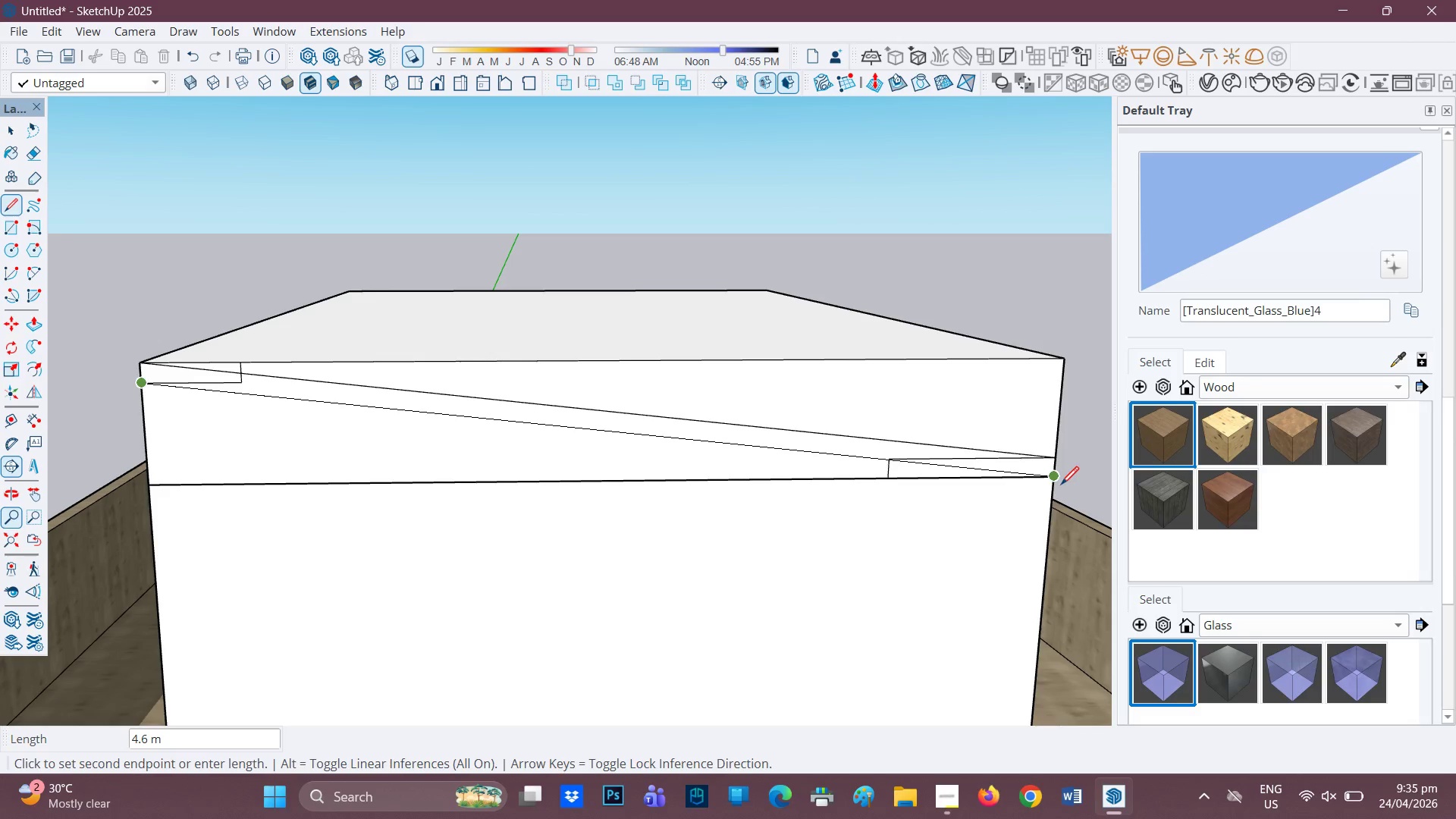 
left_click([1046, 477])
 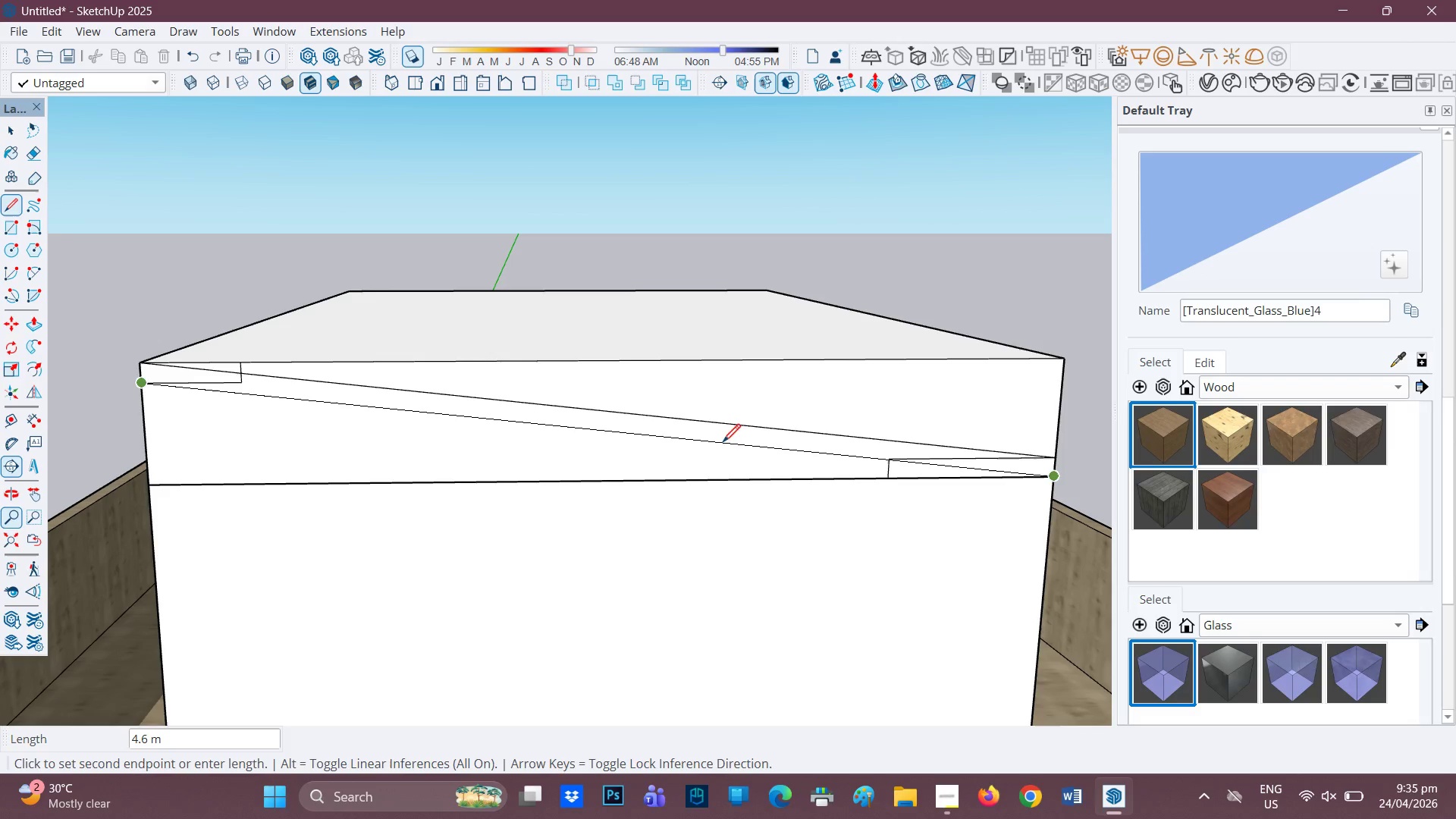 
scroll: coordinate [650, 444], scroll_direction: down, amount: 7.0
 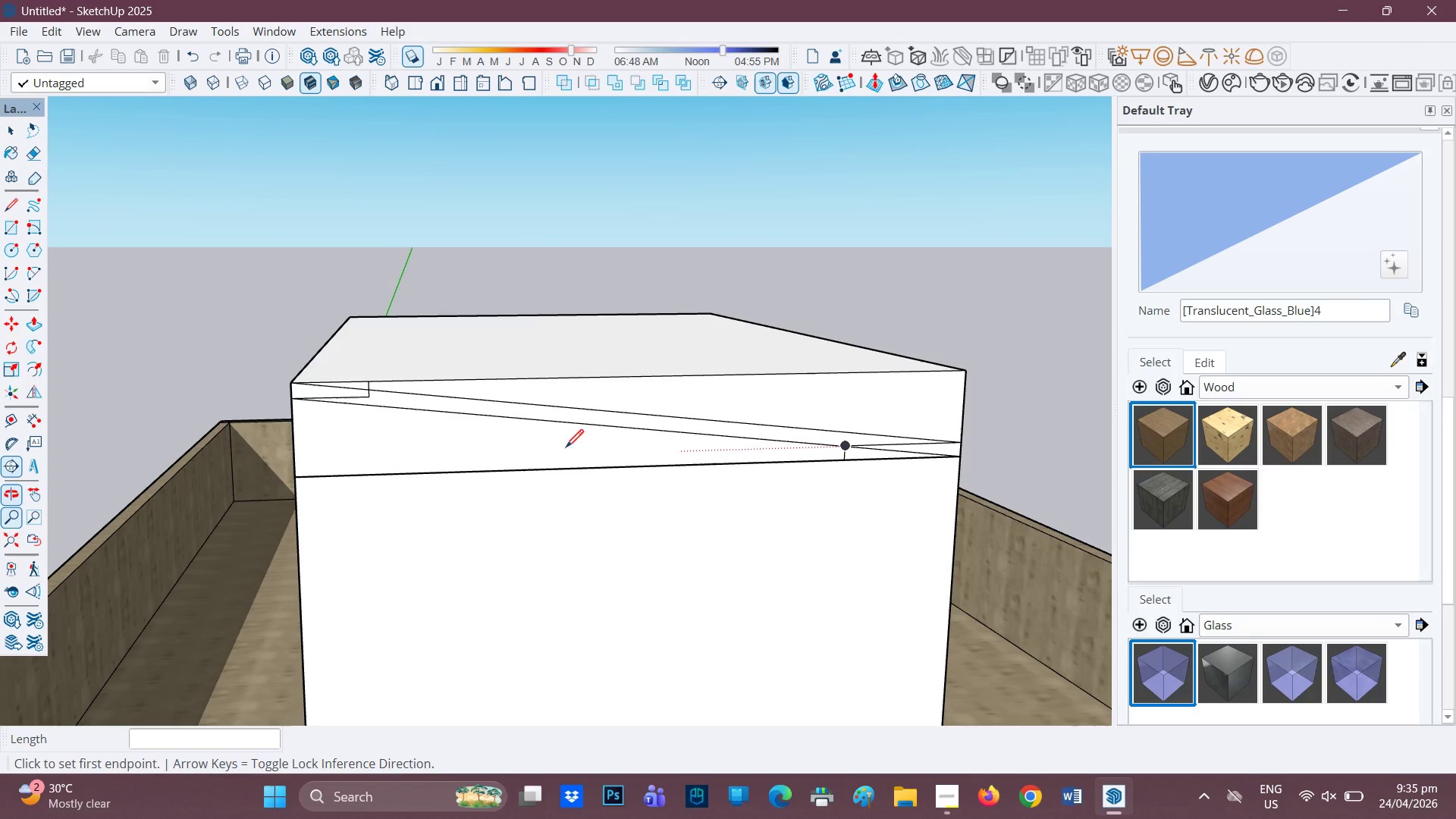 
key(E)
 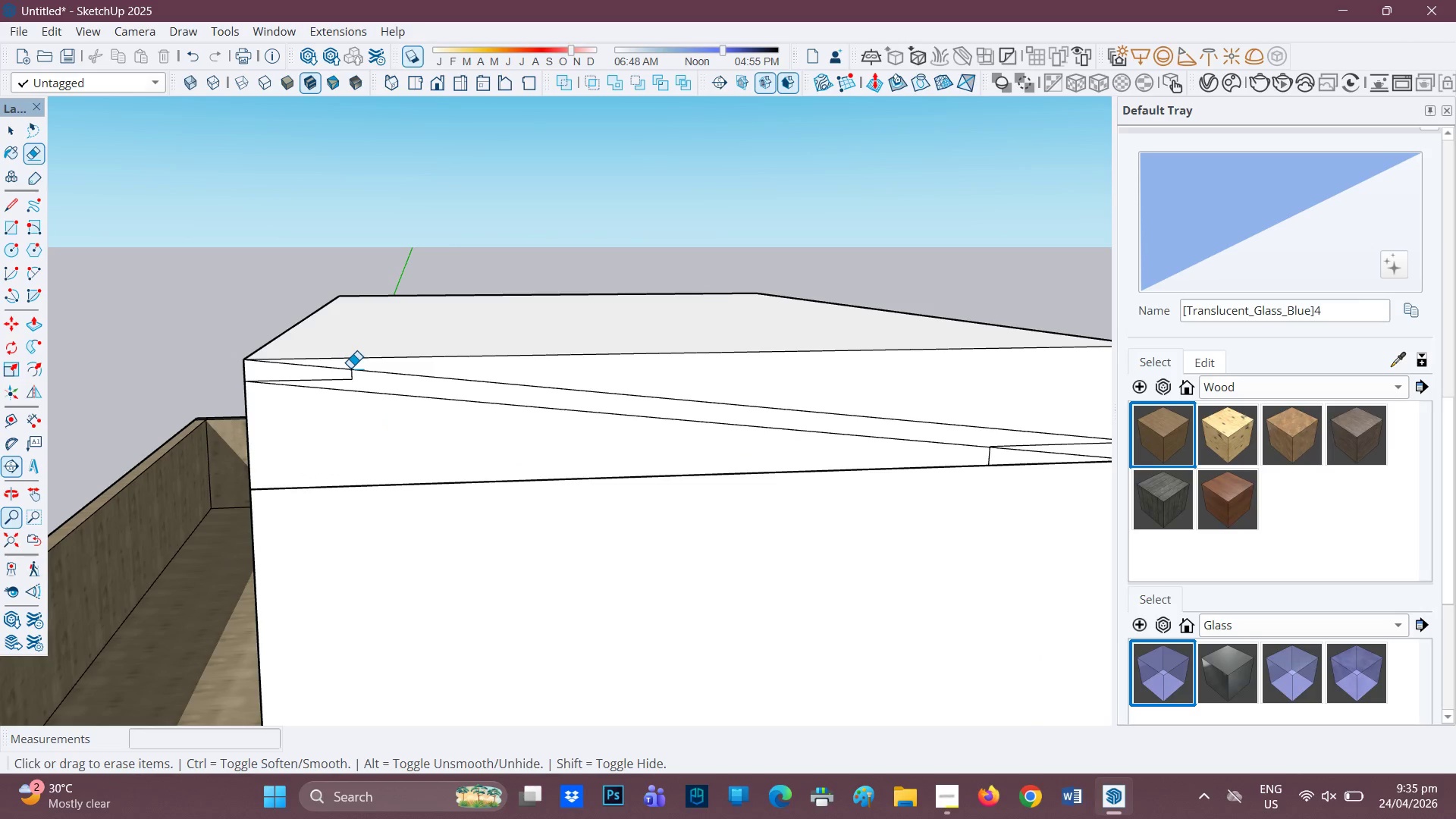 
scroll: coordinate [413, 441], scroll_direction: up, amount: 3.0
 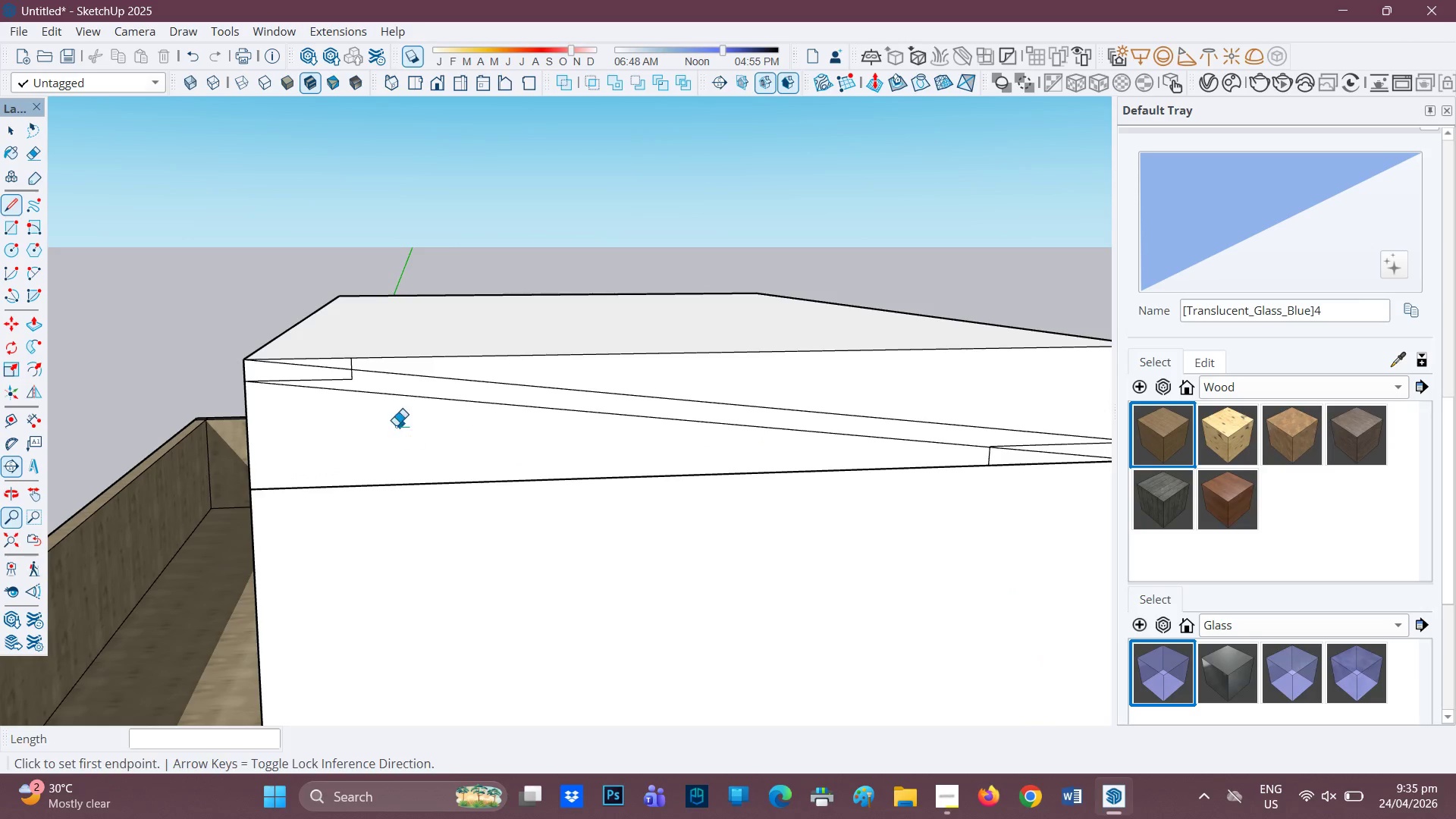 
left_click_drag(start_coordinate=[313, 381], to_coordinate=[322, 381])
 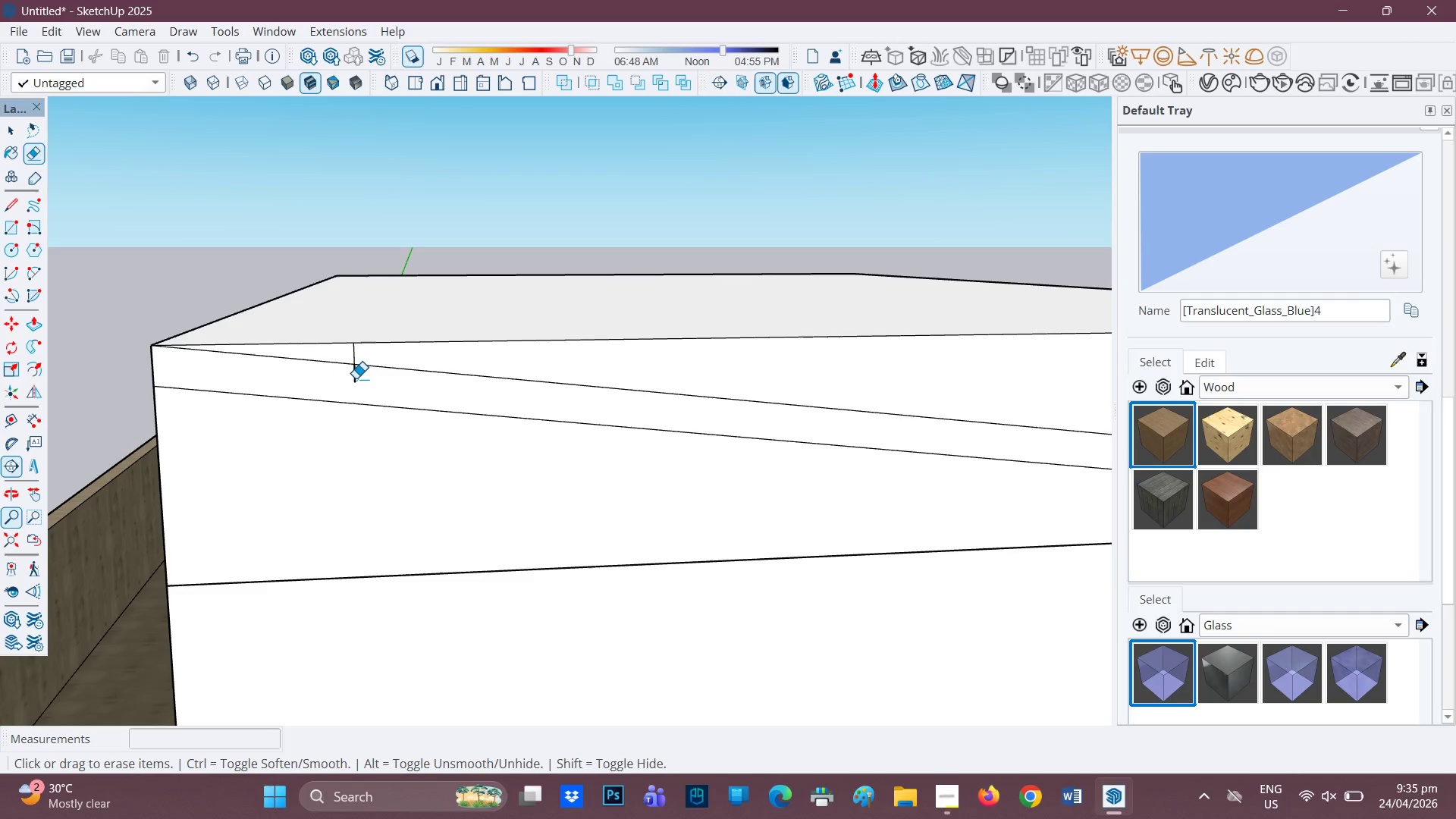 
scroll: coordinate [340, 379], scroll_direction: up, amount: 7.0
 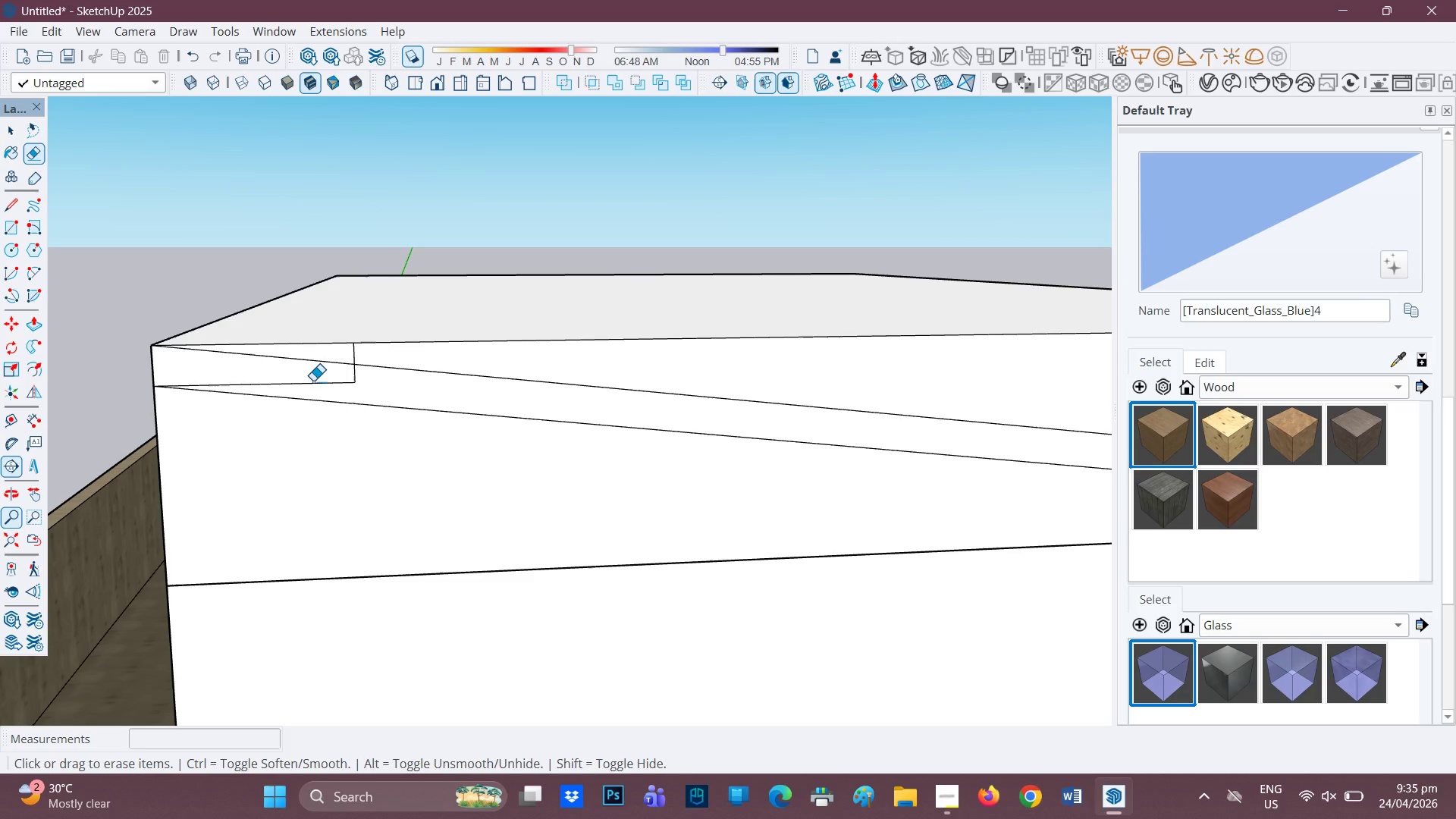 
left_click([356, 379])
 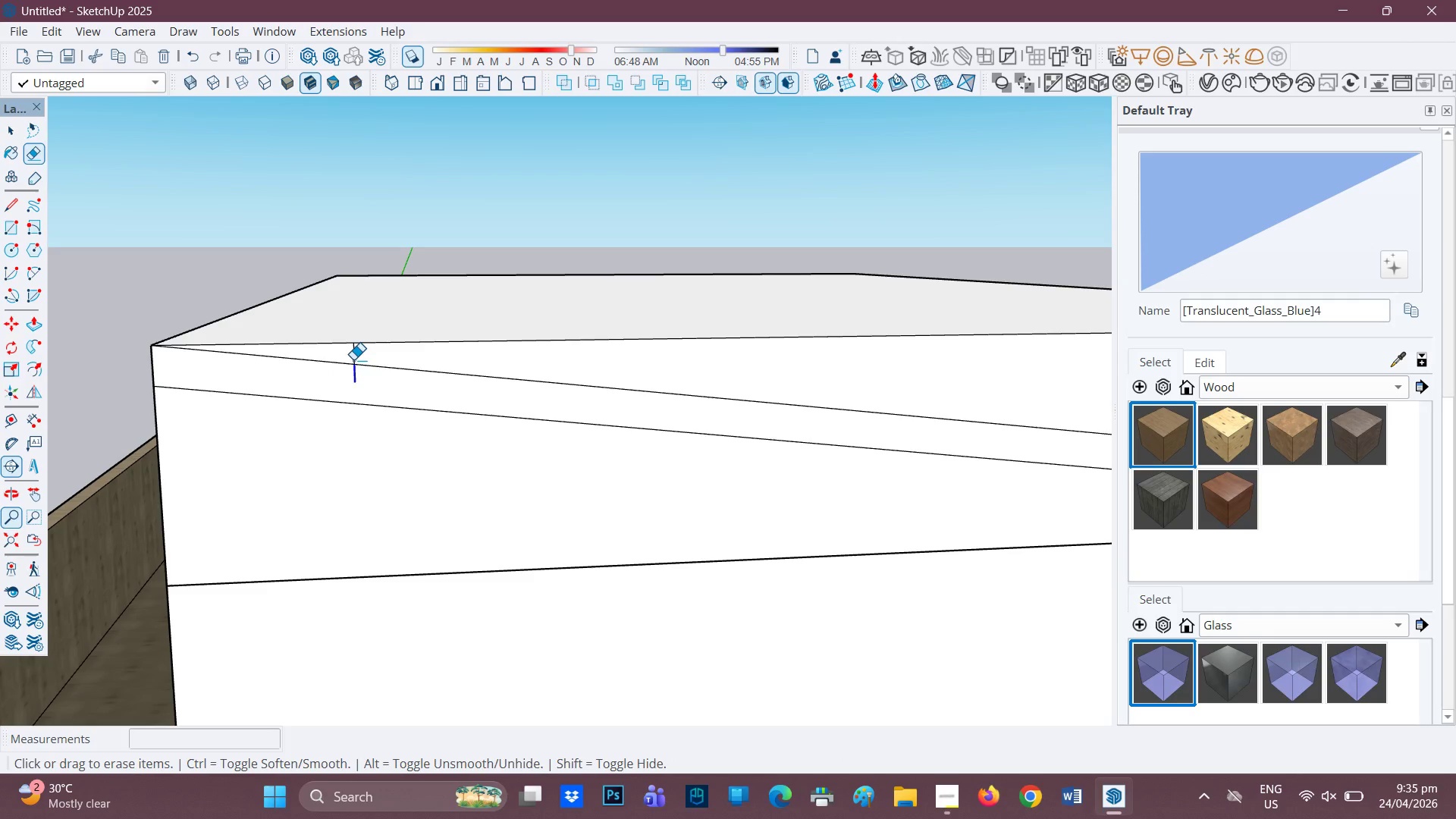 
left_click_drag(start_coordinate=[353, 359], to_coordinate=[360, 359])
 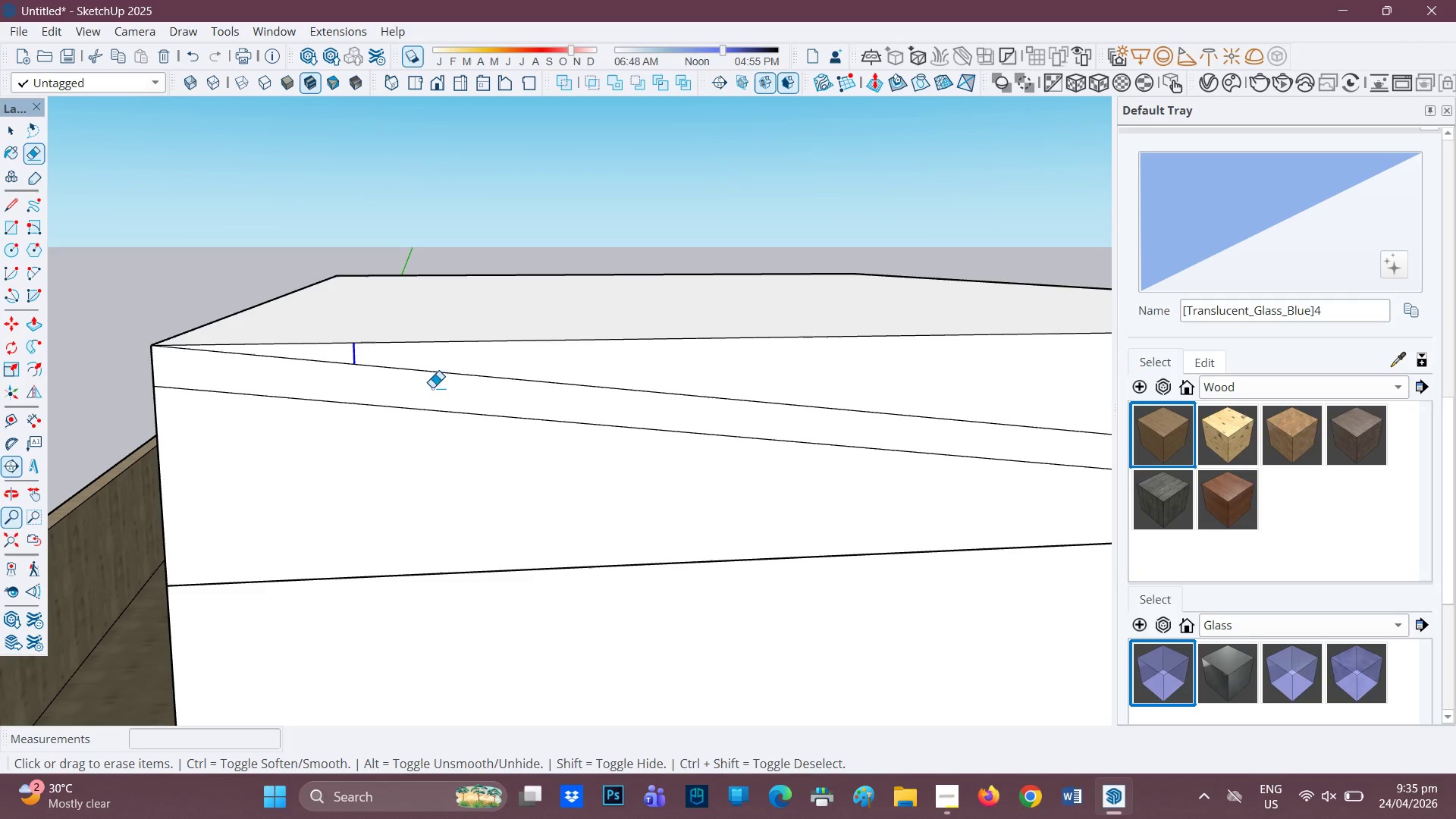 
scroll: coordinate [795, 479], scroll_direction: down, amount: 20.0
 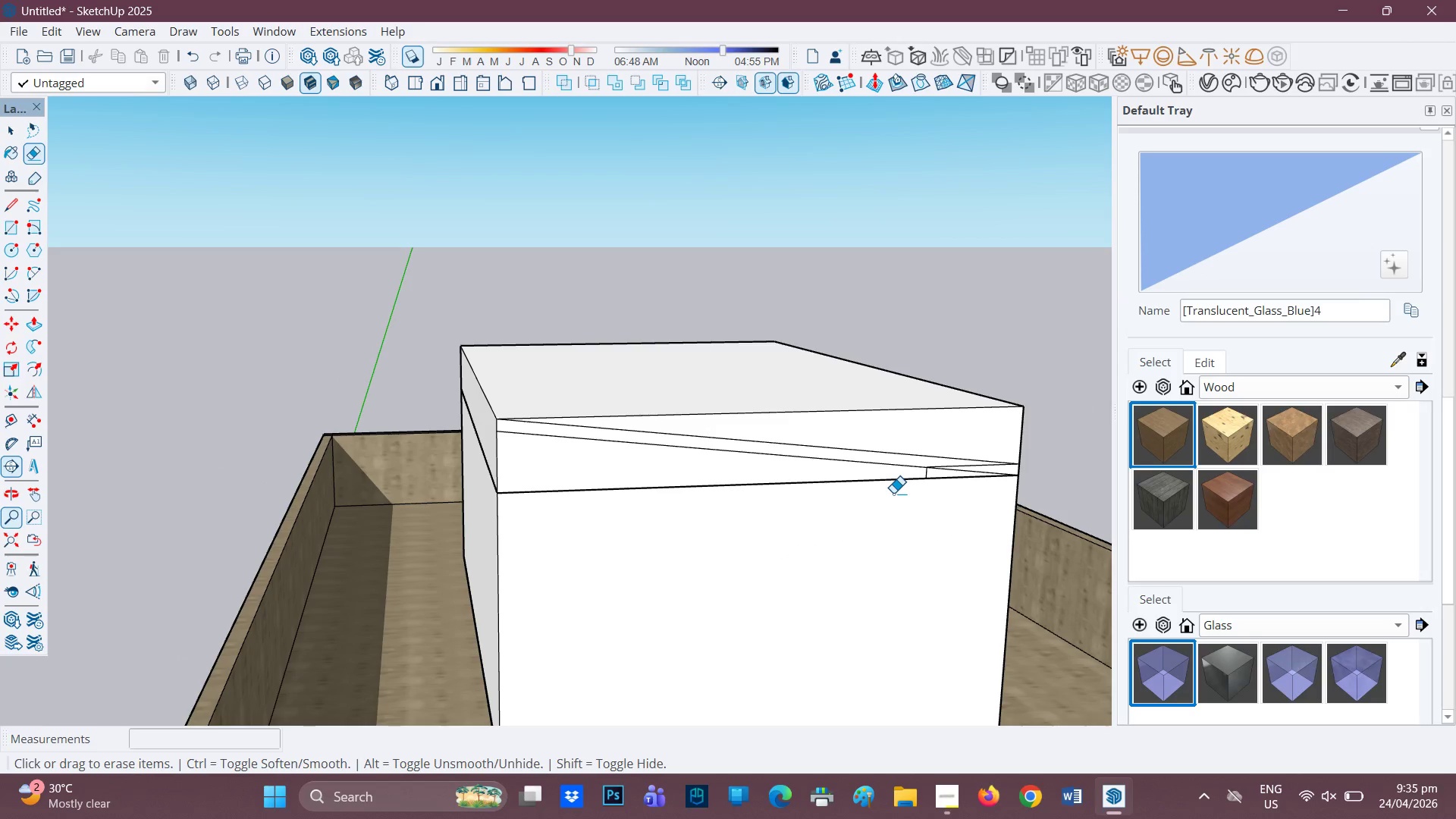 
key(H)
 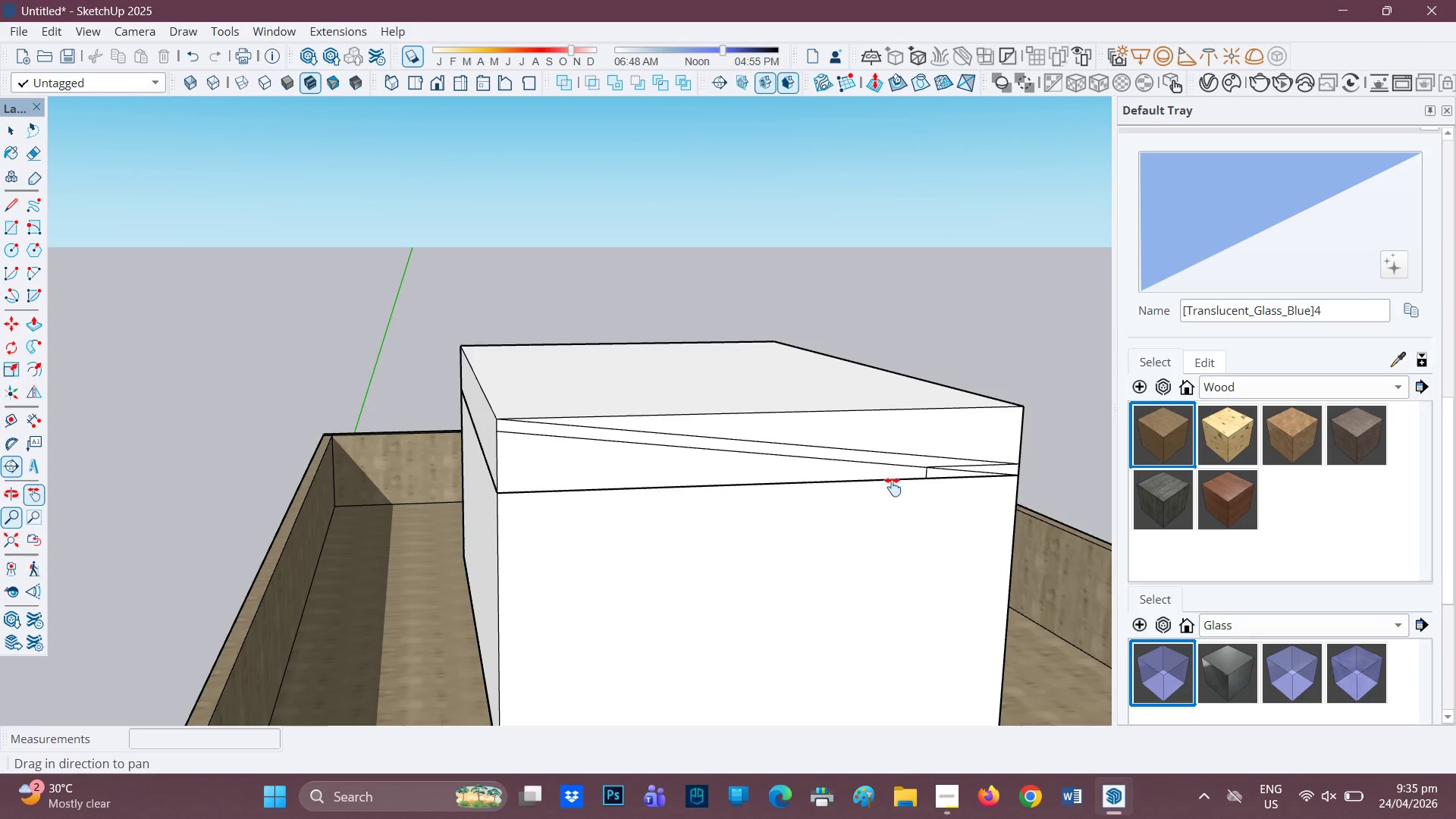 
left_click_drag(start_coordinate=[893, 491], to_coordinate=[492, 471])
 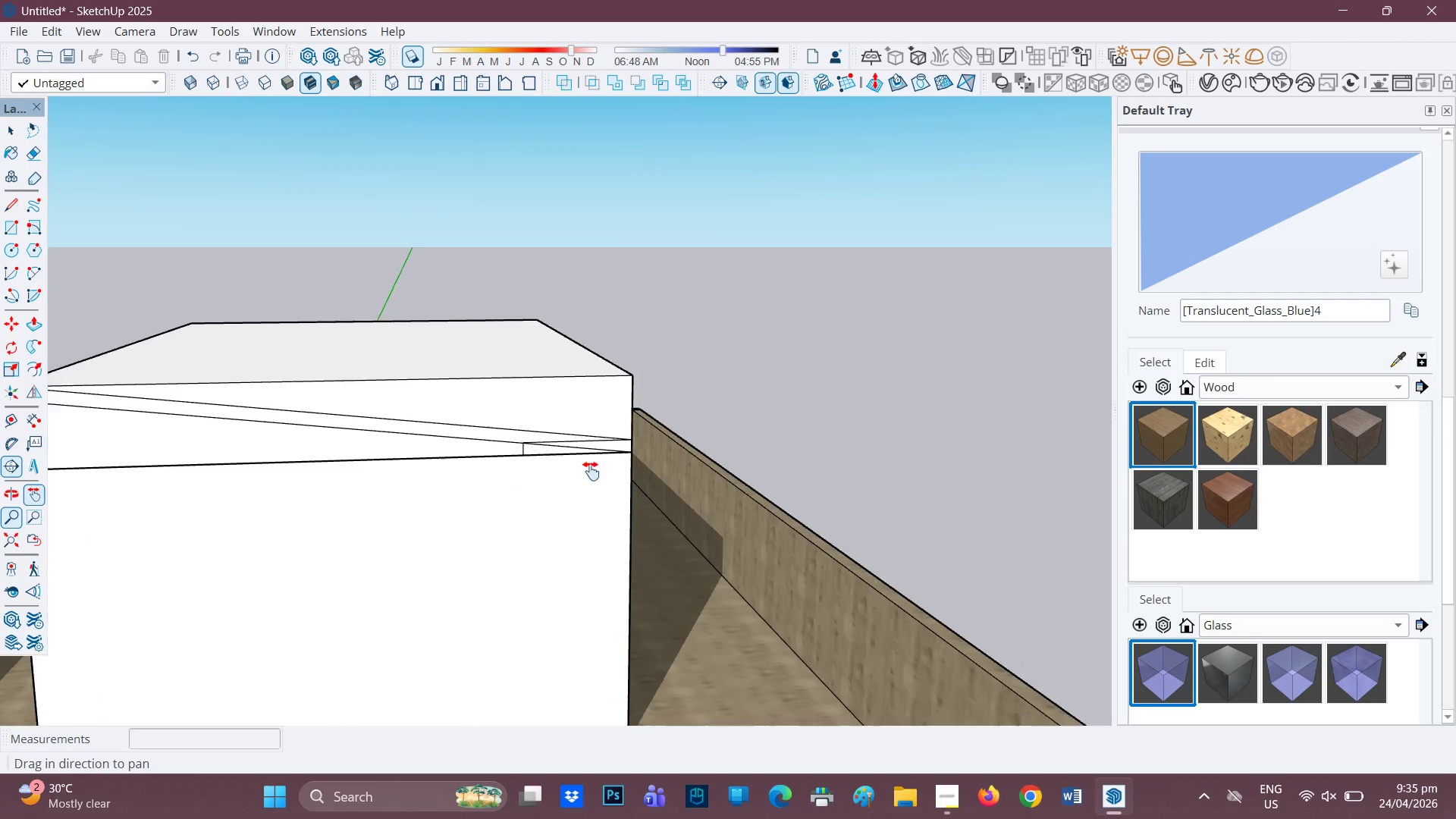 
key(E)
 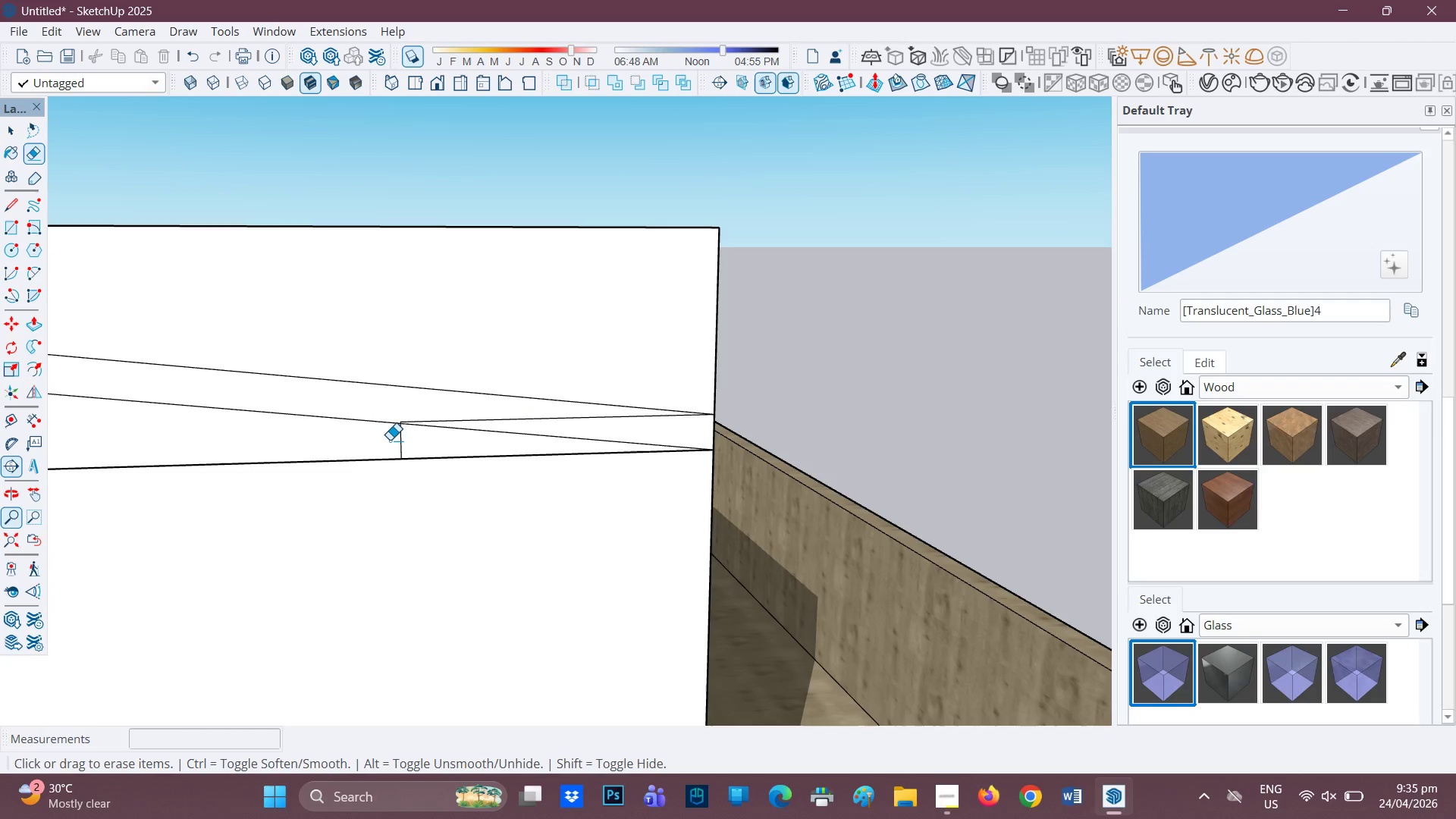 
scroll: coordinate [542, 417], scroll_direction: up, amount: 12.0
 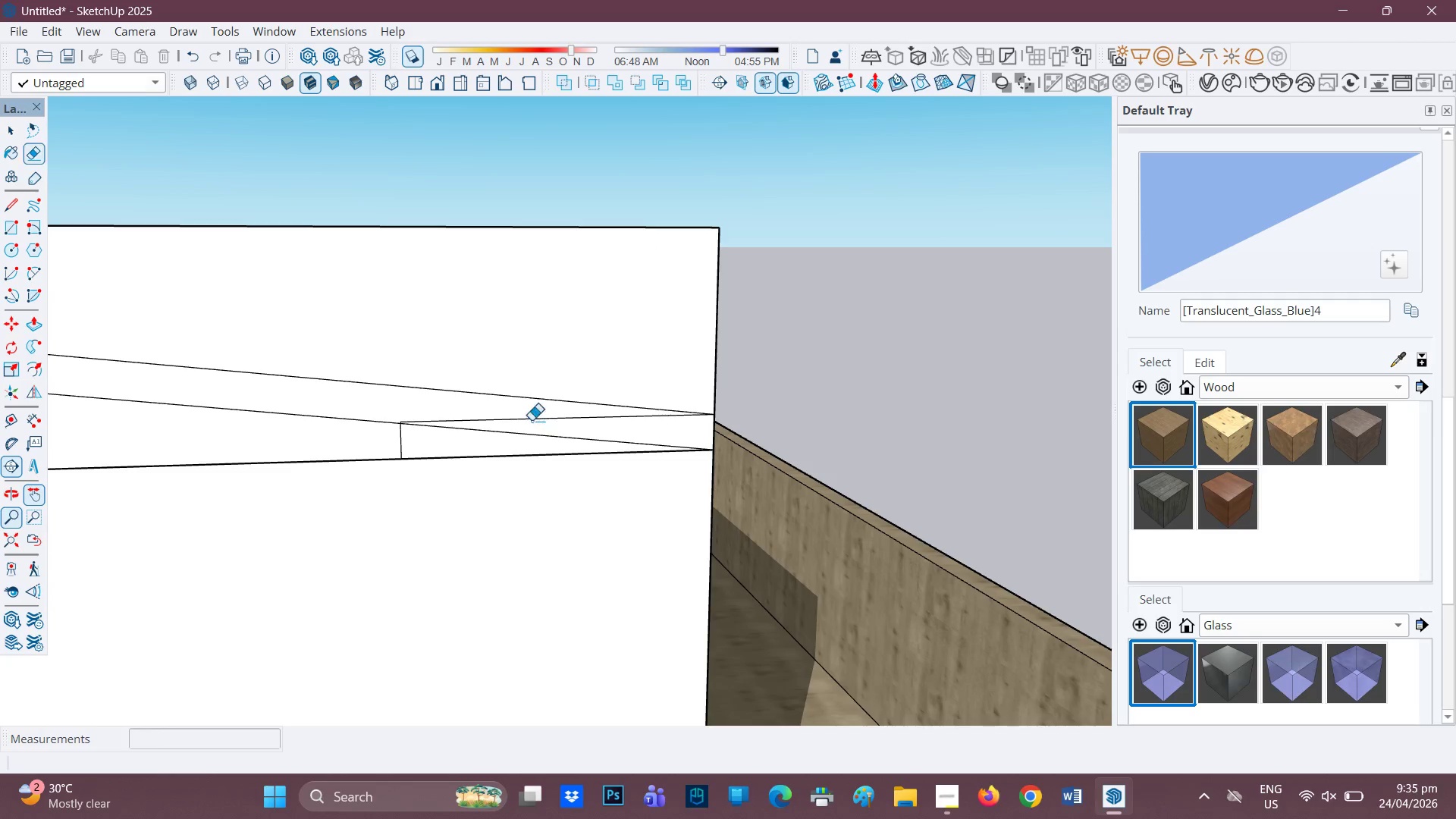 
left_click_drag(start_coordinate=[394, 440], to_coordinate=[403, 441])
 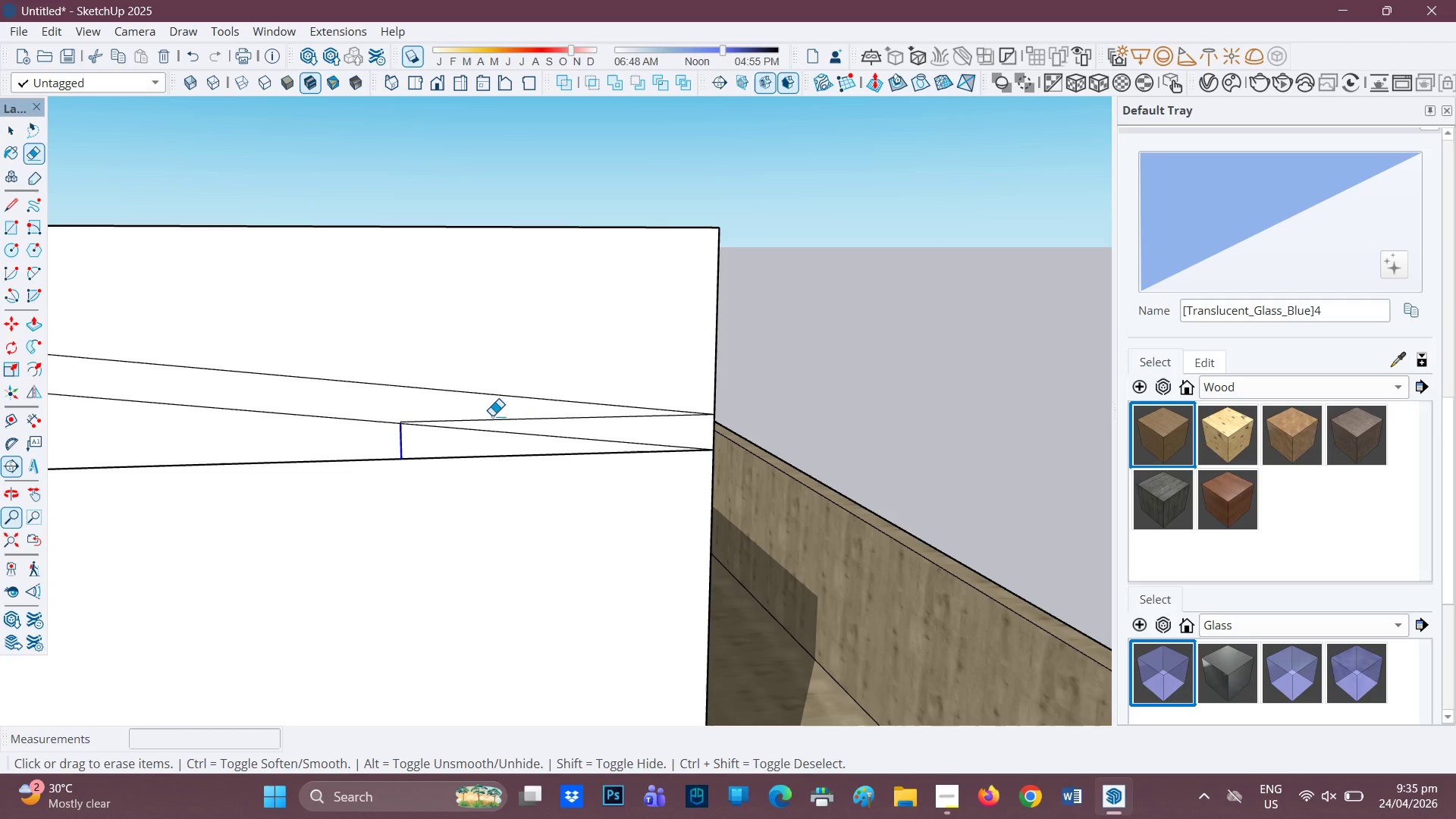 
left_click_drag(start_coordinate=[489, 415], to_coordinate=[500, 419])
 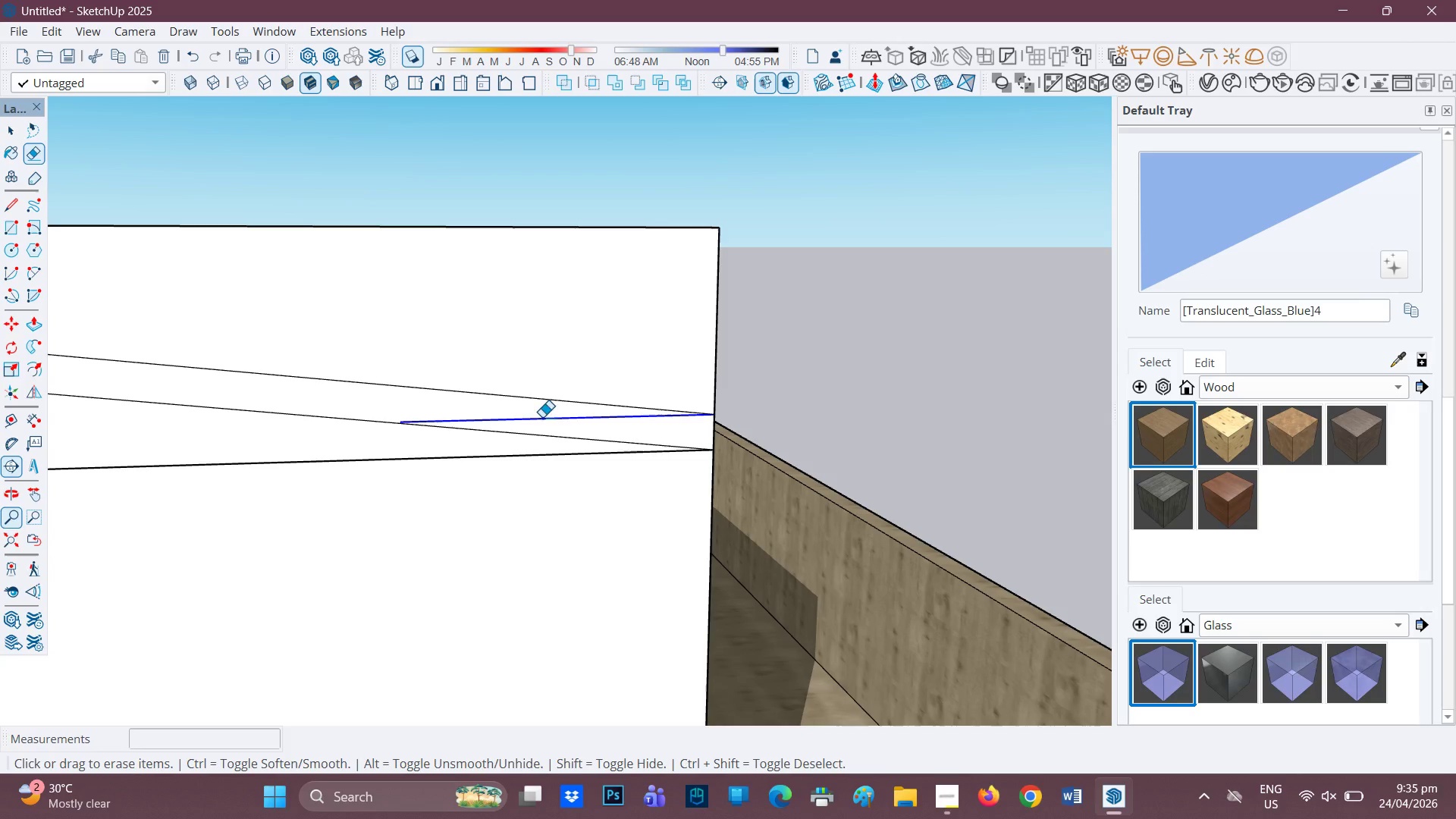 
scroll: coordinate [610, 410], scroll_direction: down, amount: 20.0
 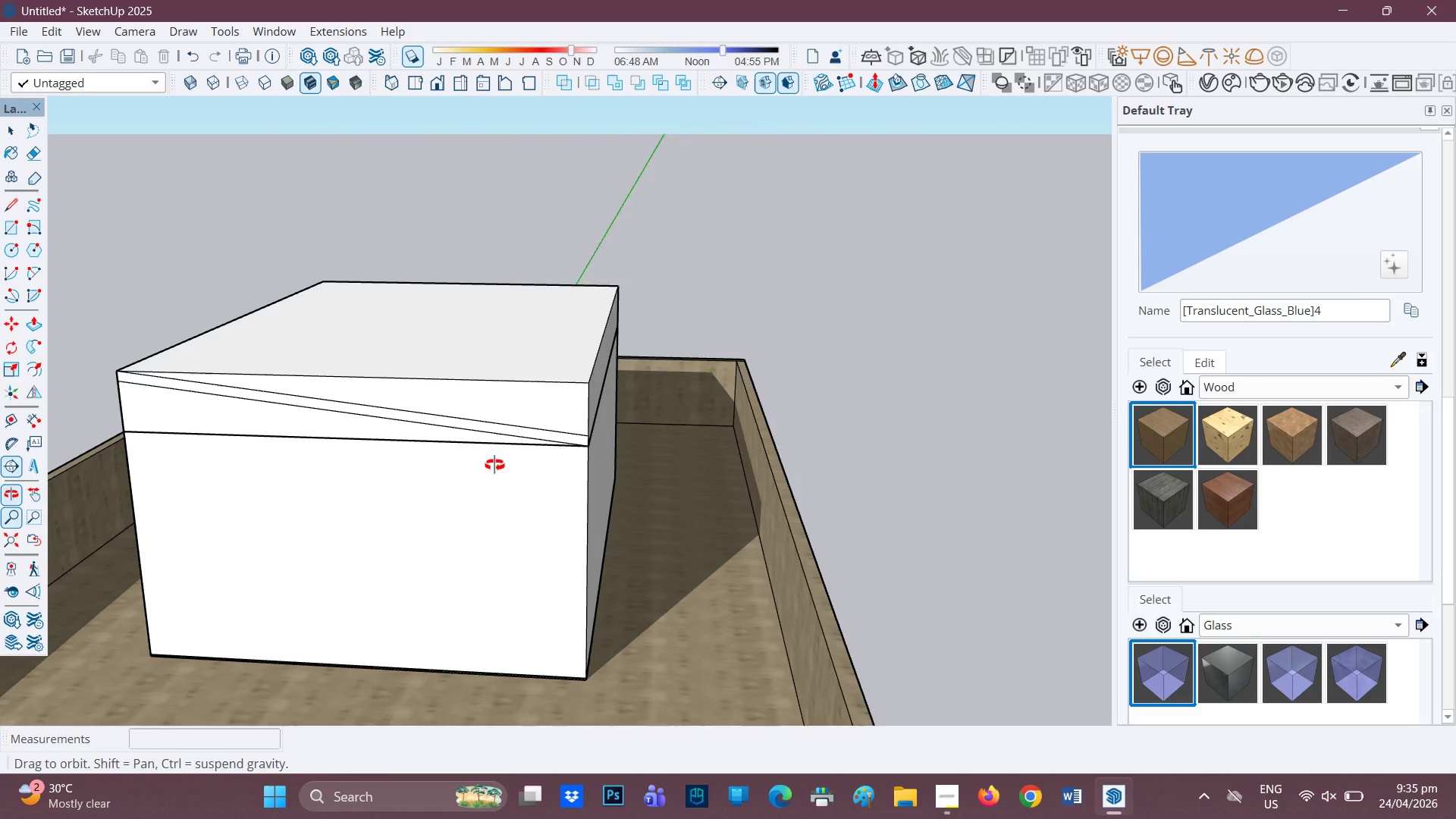 
scroll: coordinate [498, 464], scroll_direction: up, amount: 2.0
 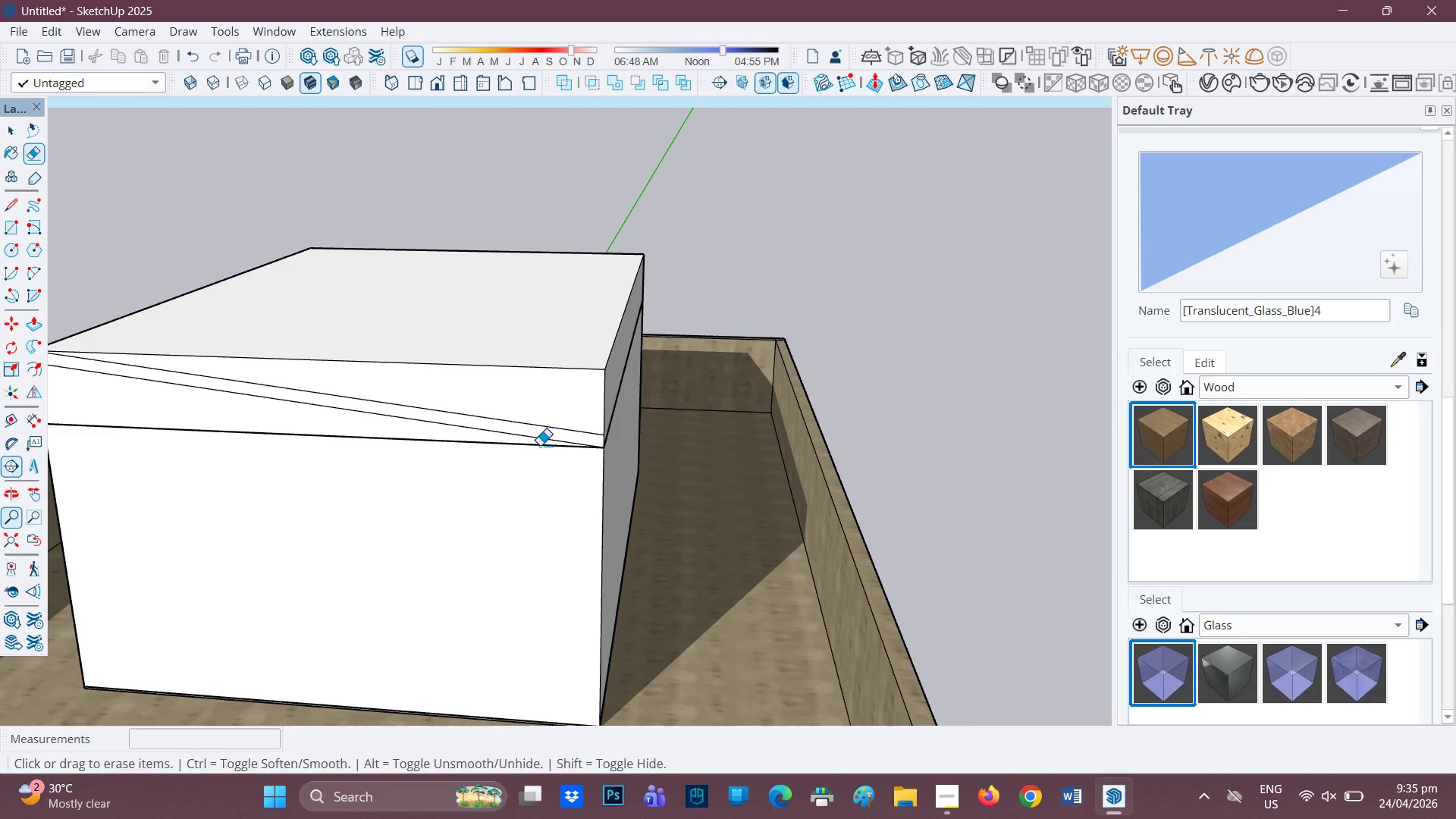 
key(P)
 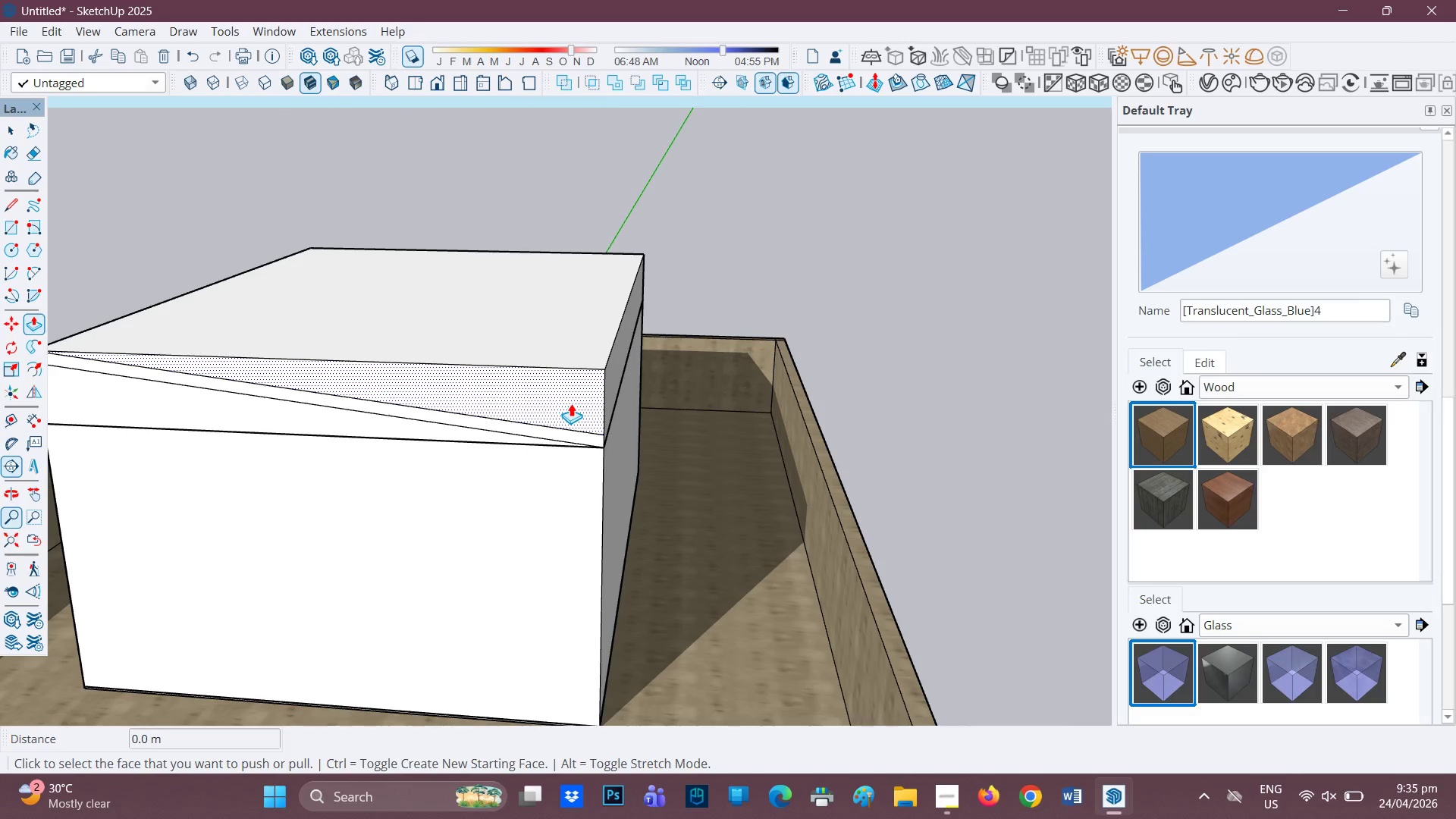 
left_click([571, 403])
 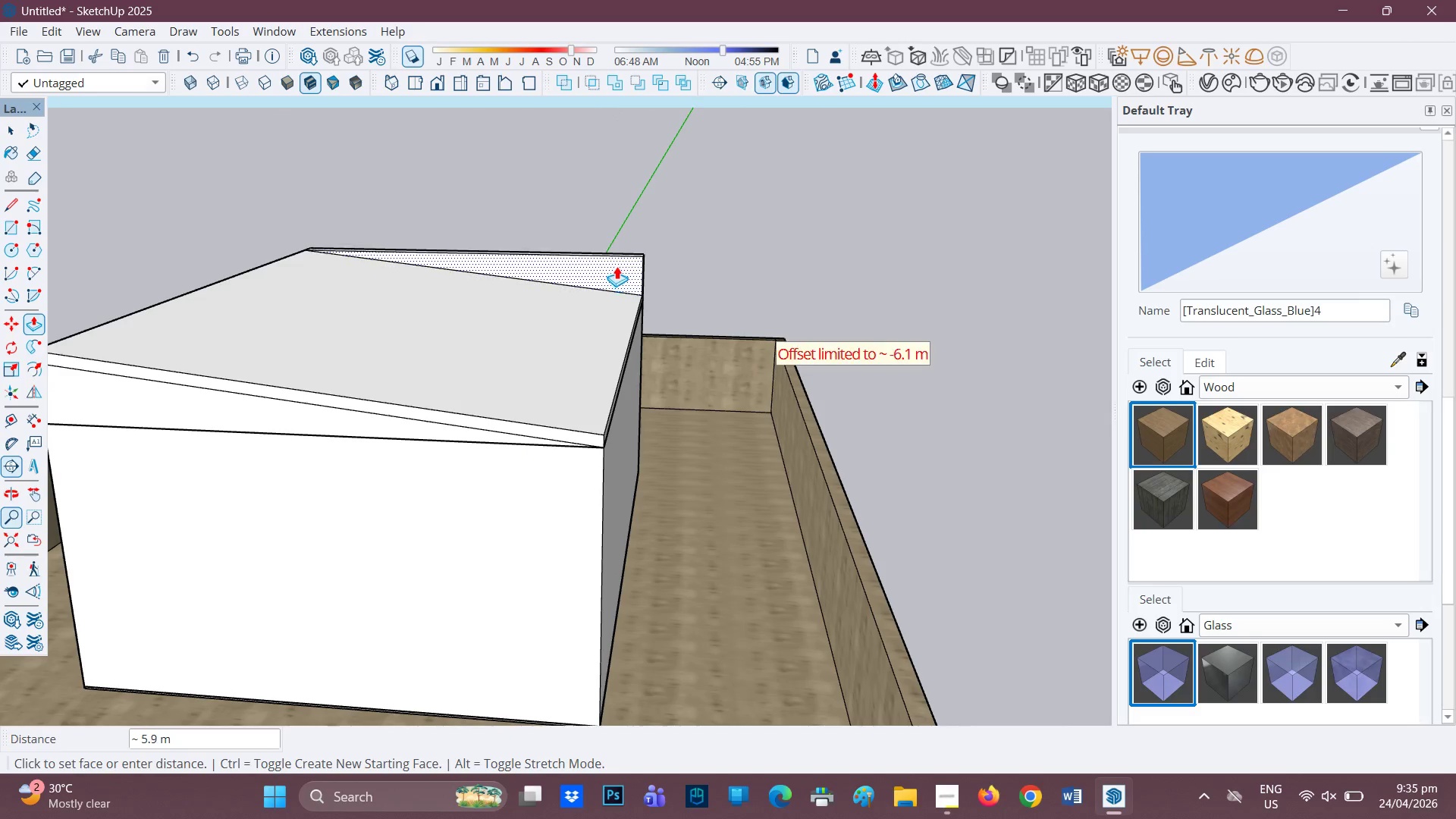 
left_click([620, 257])
 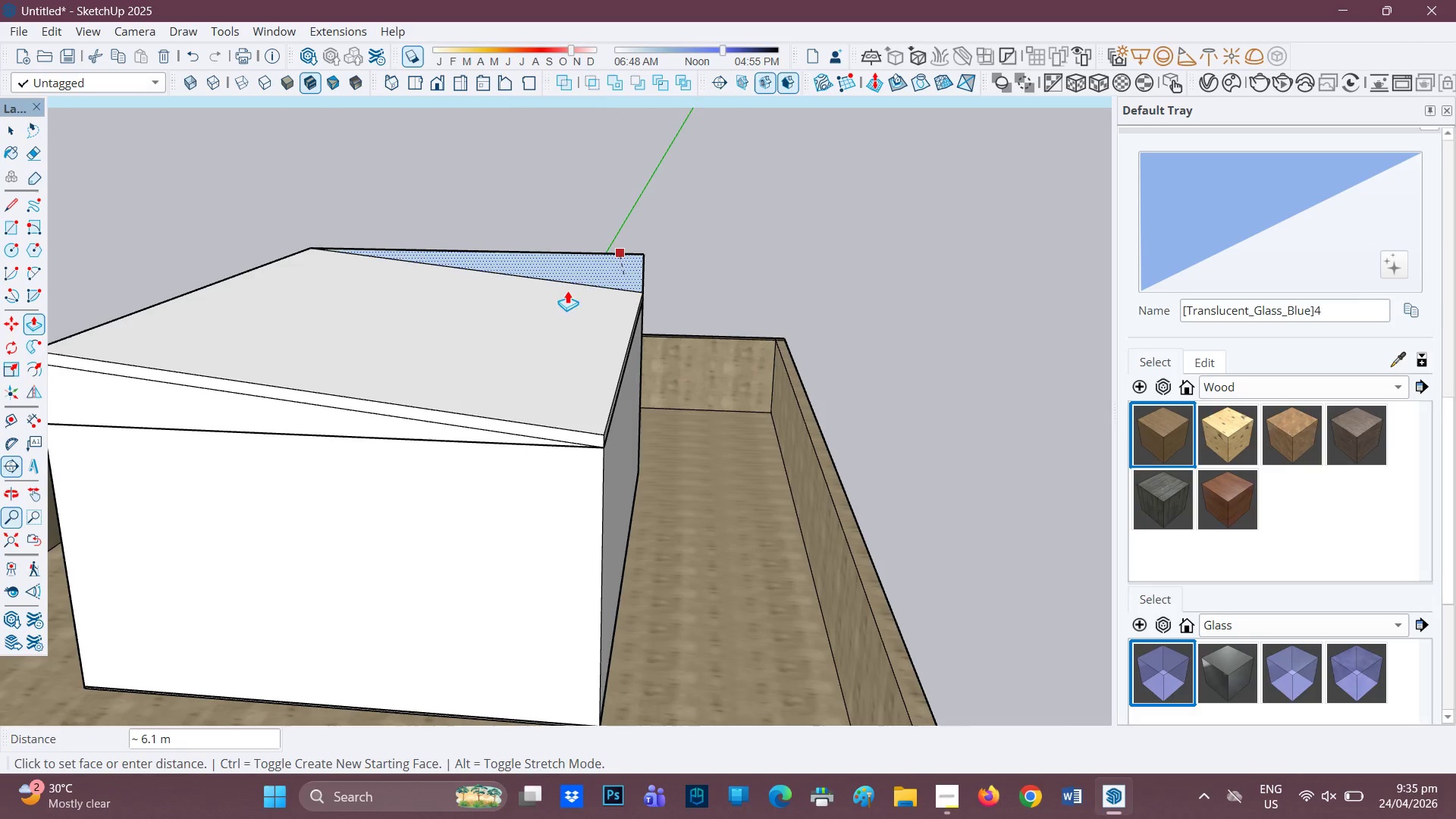 
scroll: coordinate [507, 365], scroll_direction: down, amount: 11.0
 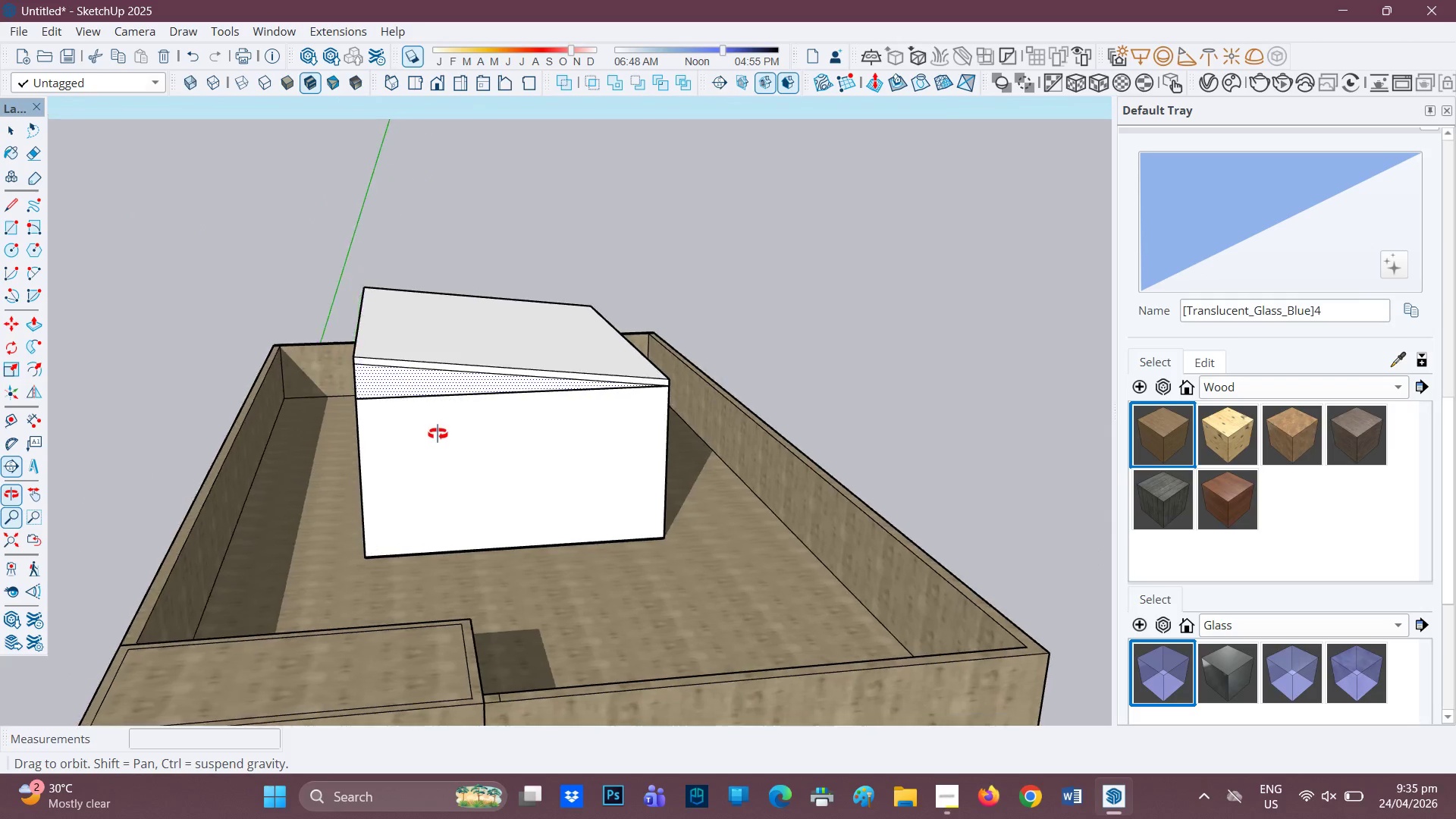 
scroll: coordinate [322, 372], scroll_direction: up, amount: 7.0
 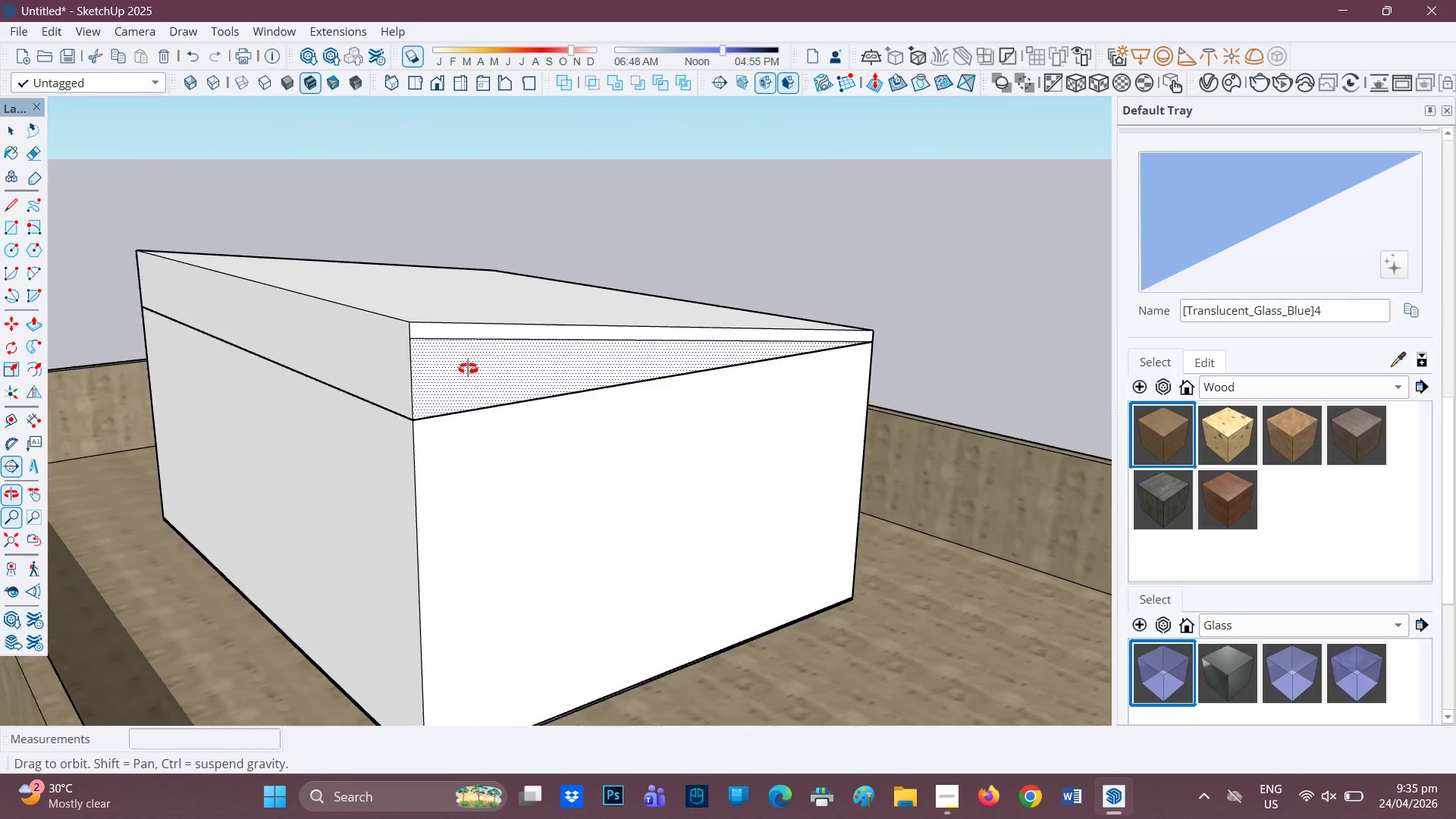 
scroll: coordinate [488, 384], scroll_direction: down, amount: 5.0
 